 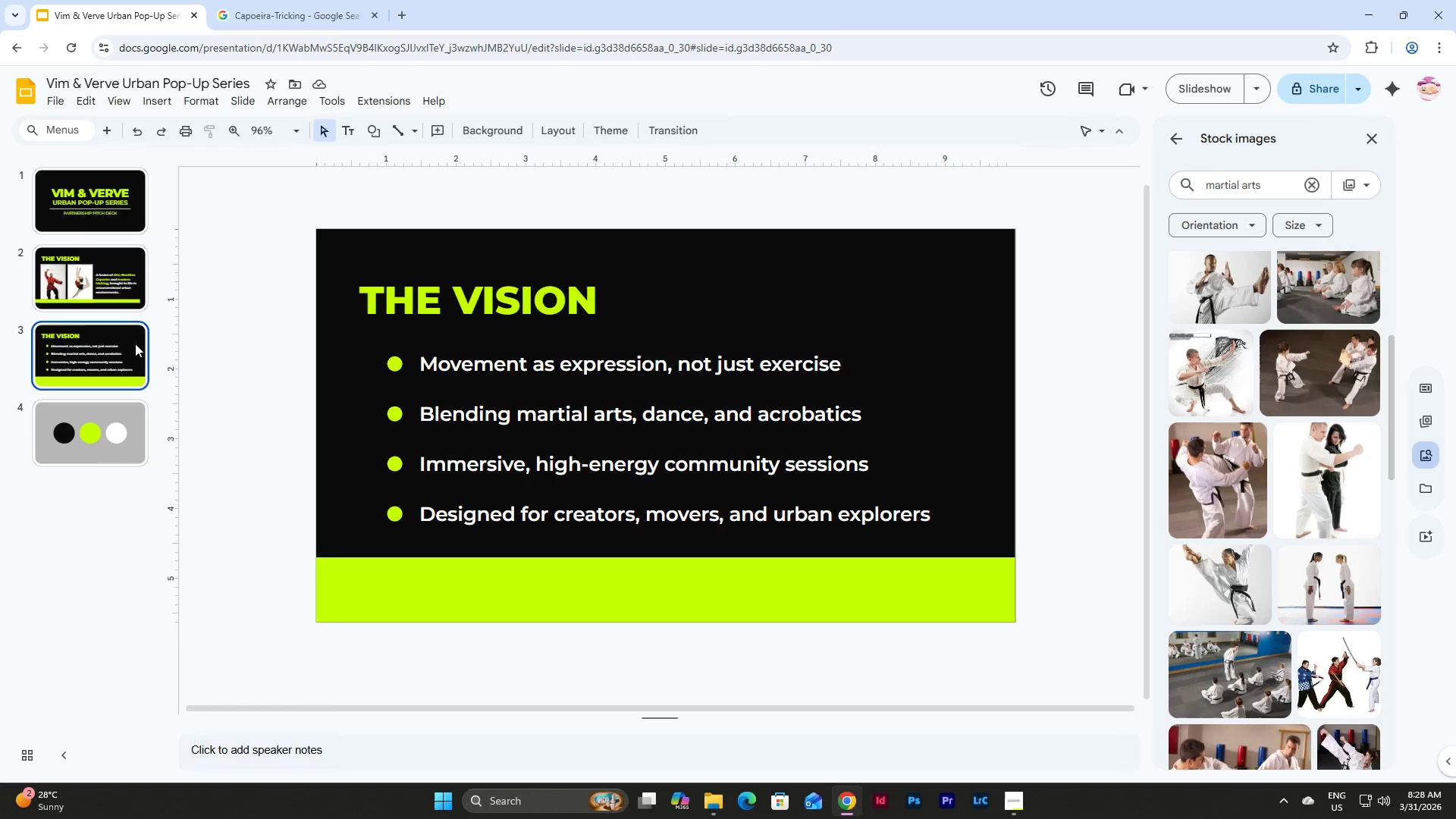 
double_click([112, 361])
 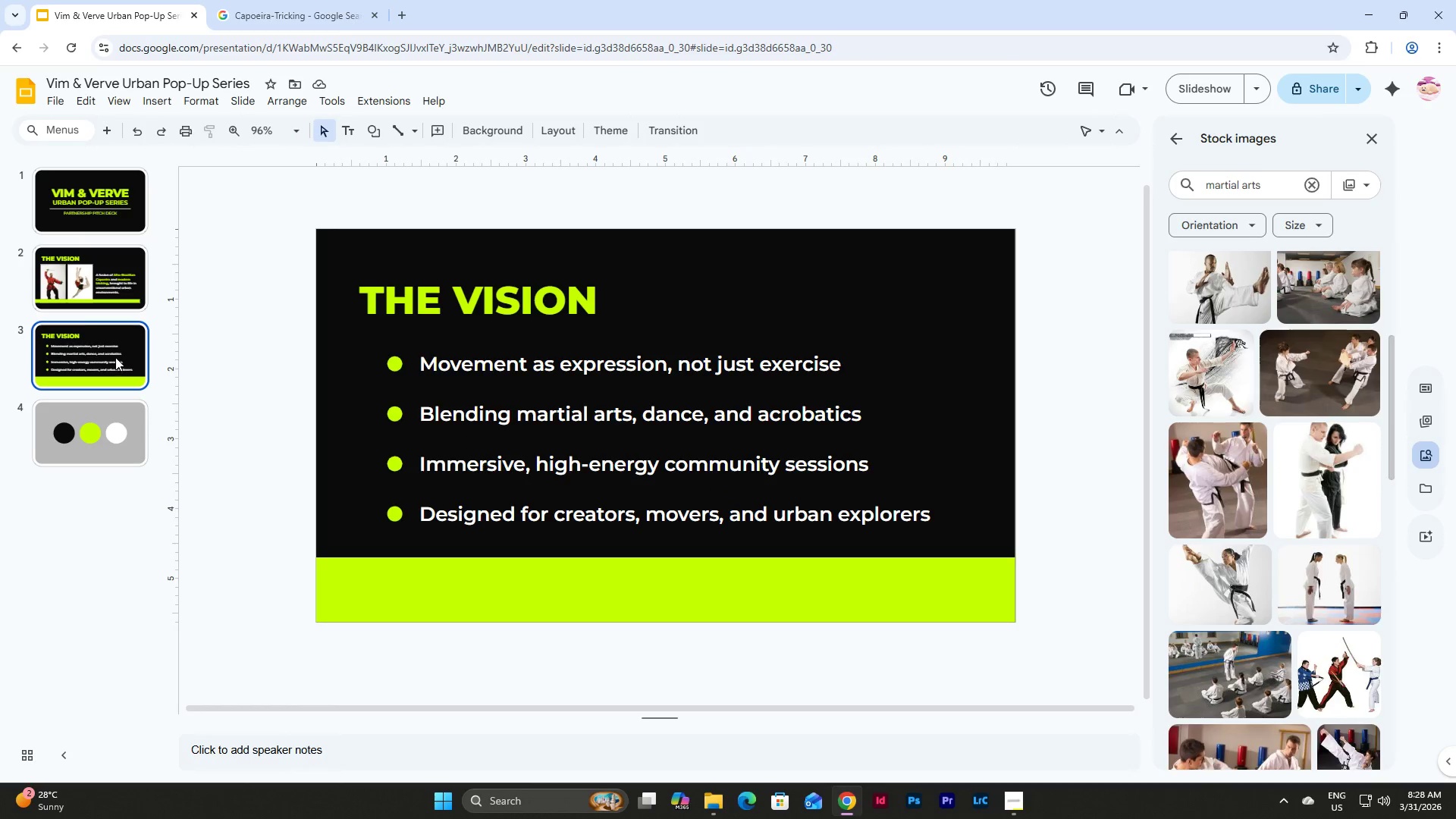 
key(Control+C)
 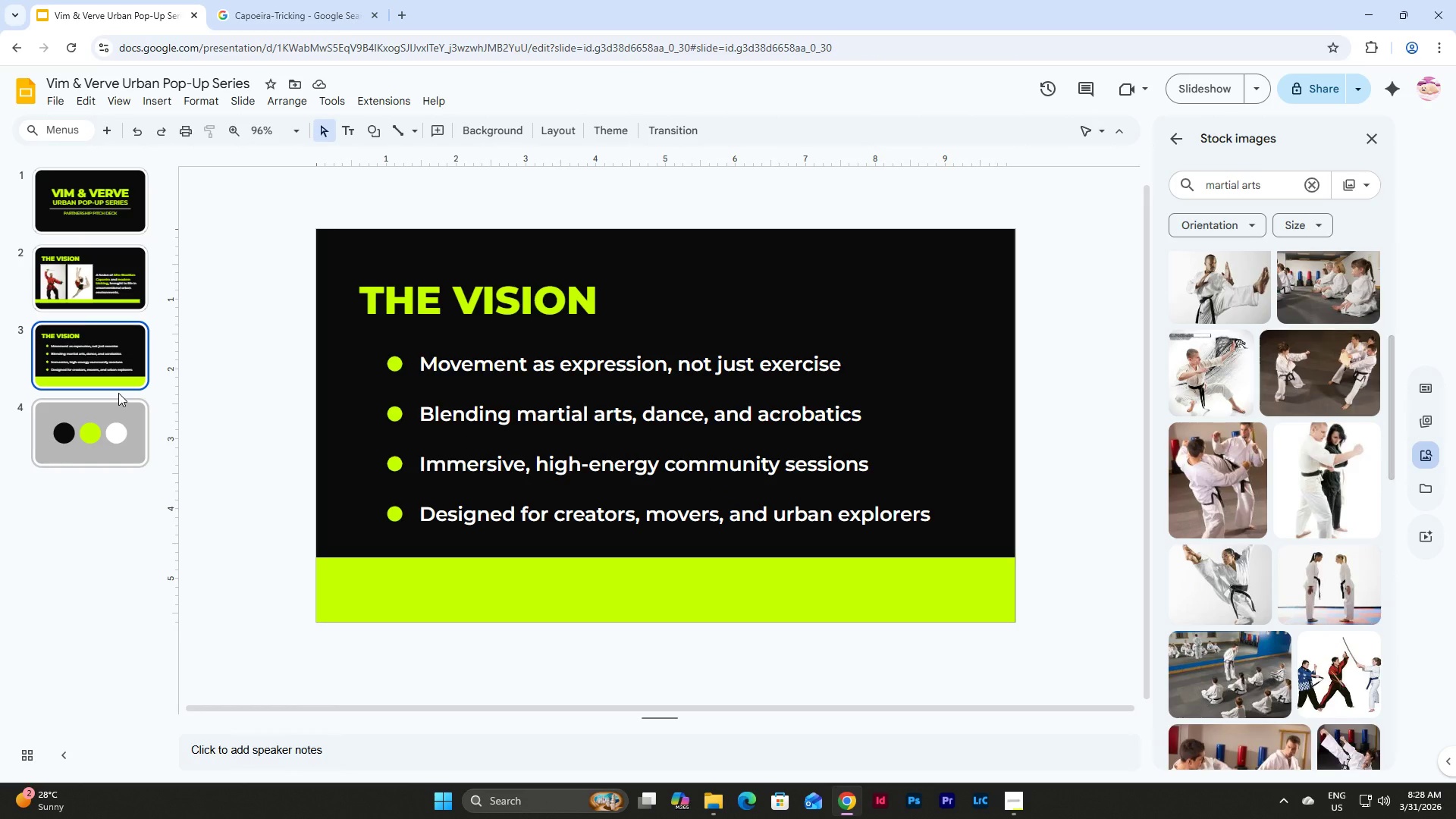 
left_click([118, 394])
 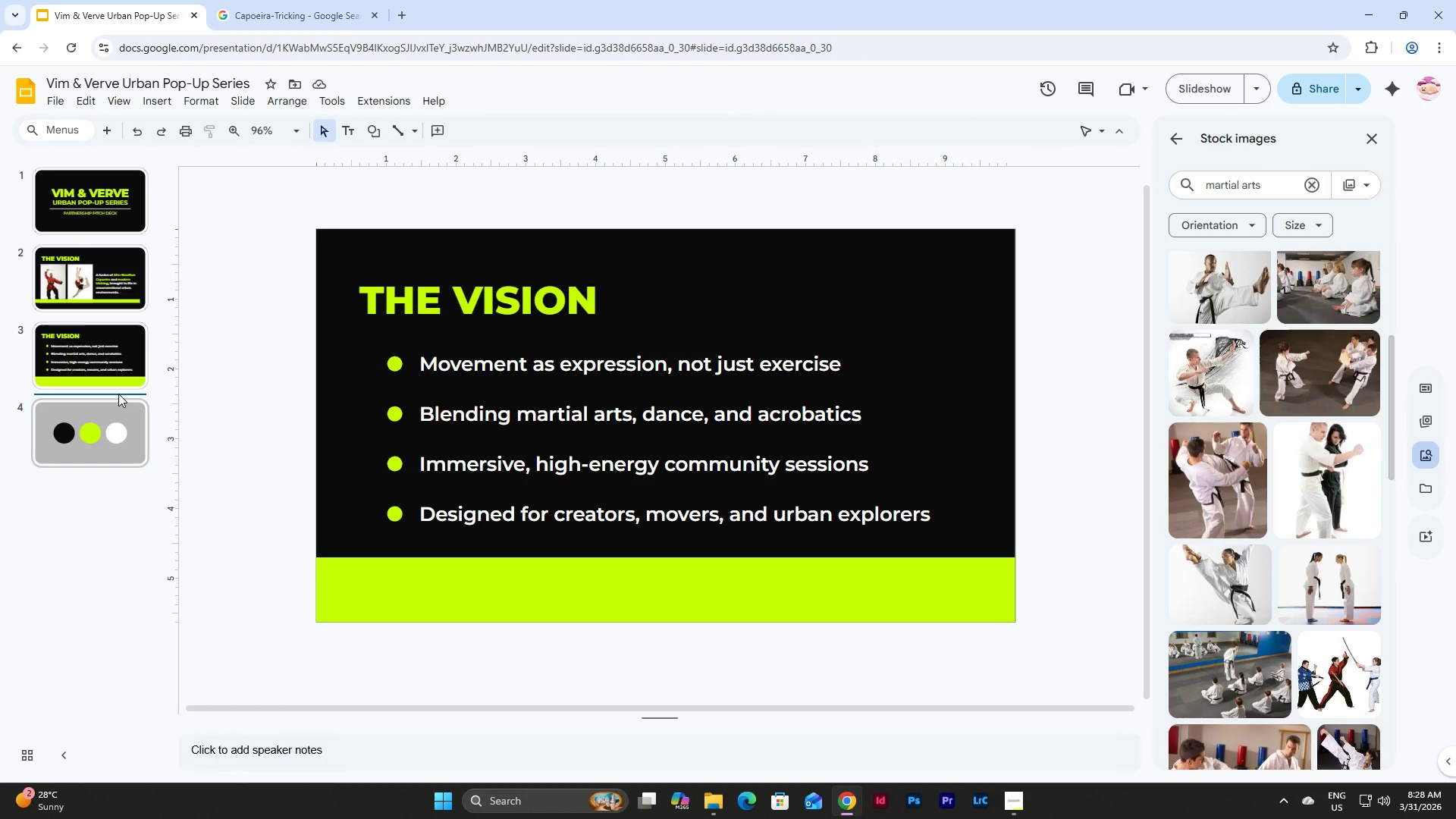 
key(Control+V)
 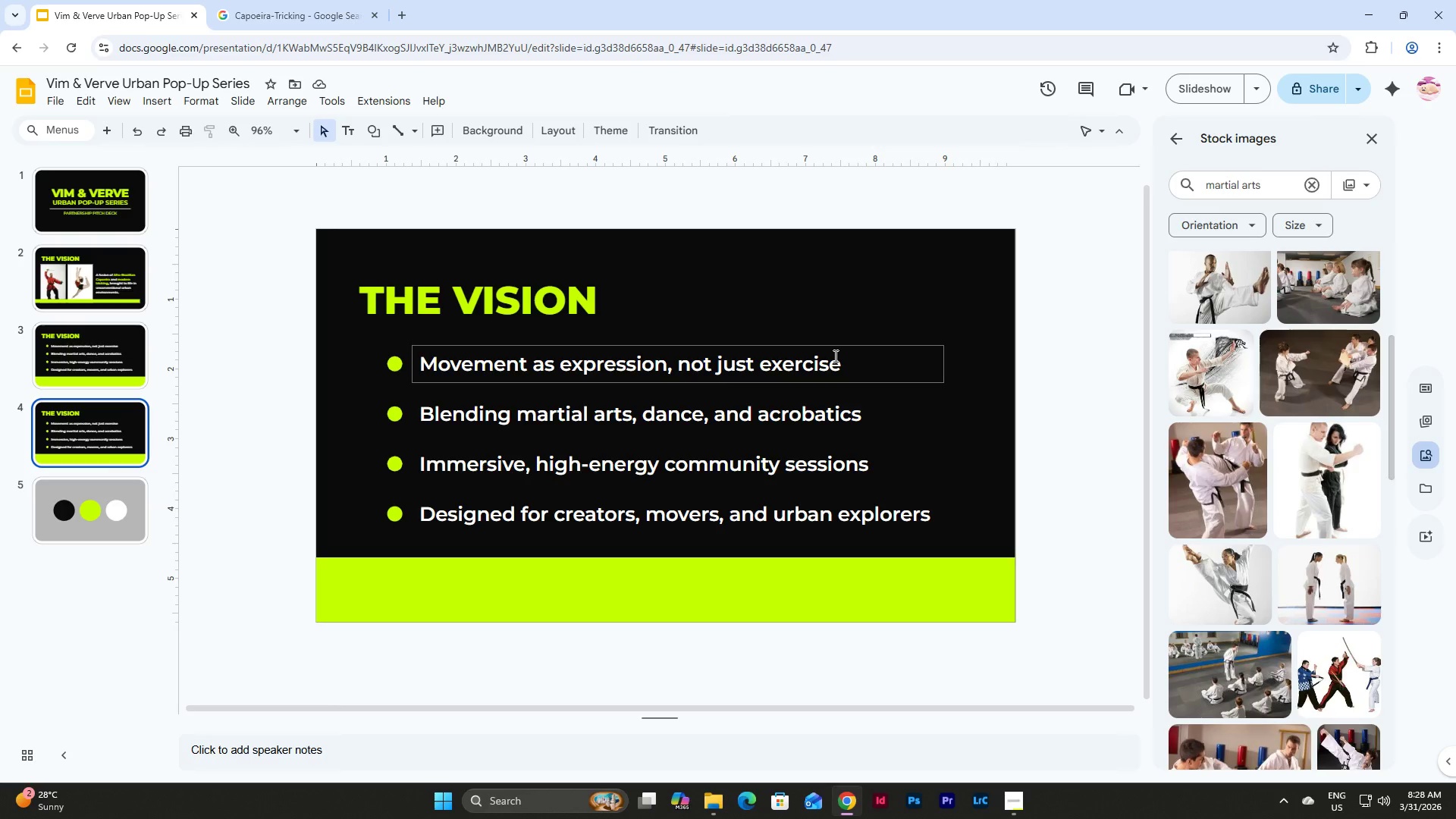 
wait(7.36)
 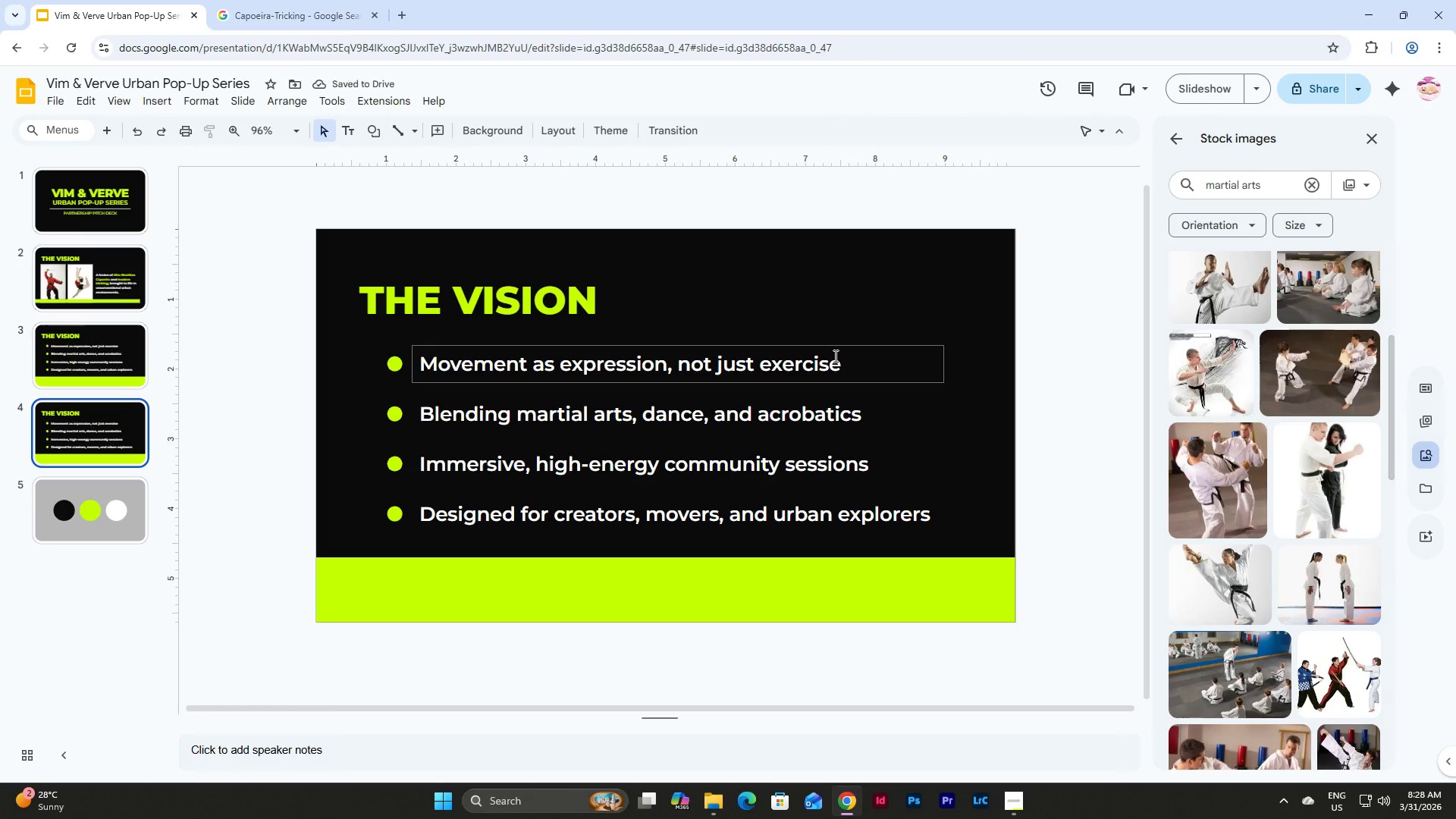 
left_click([579, 281])
 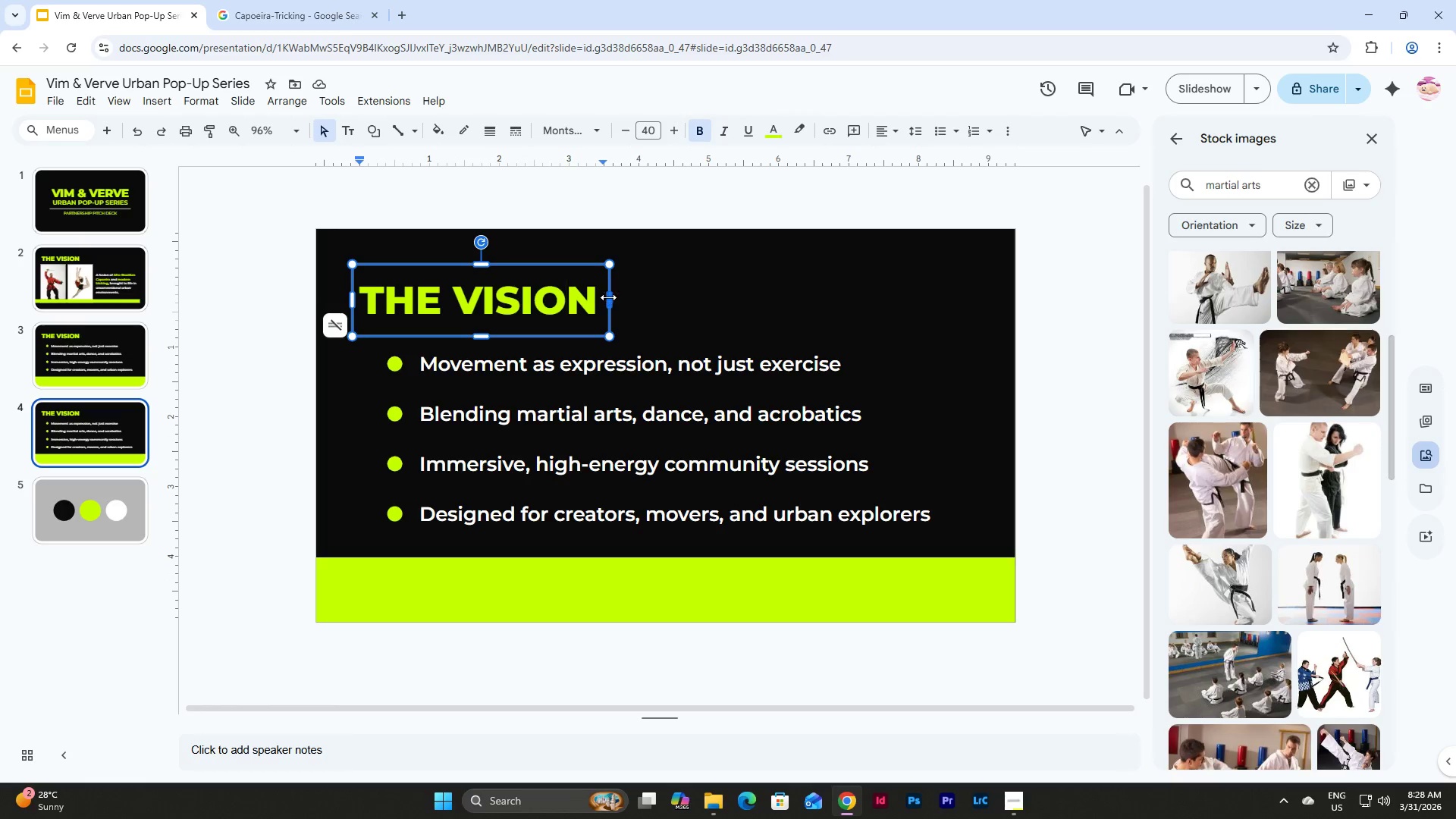 
left_click_drag(start_coordinate=[612, 299], to_coordinate=[941, 311])
 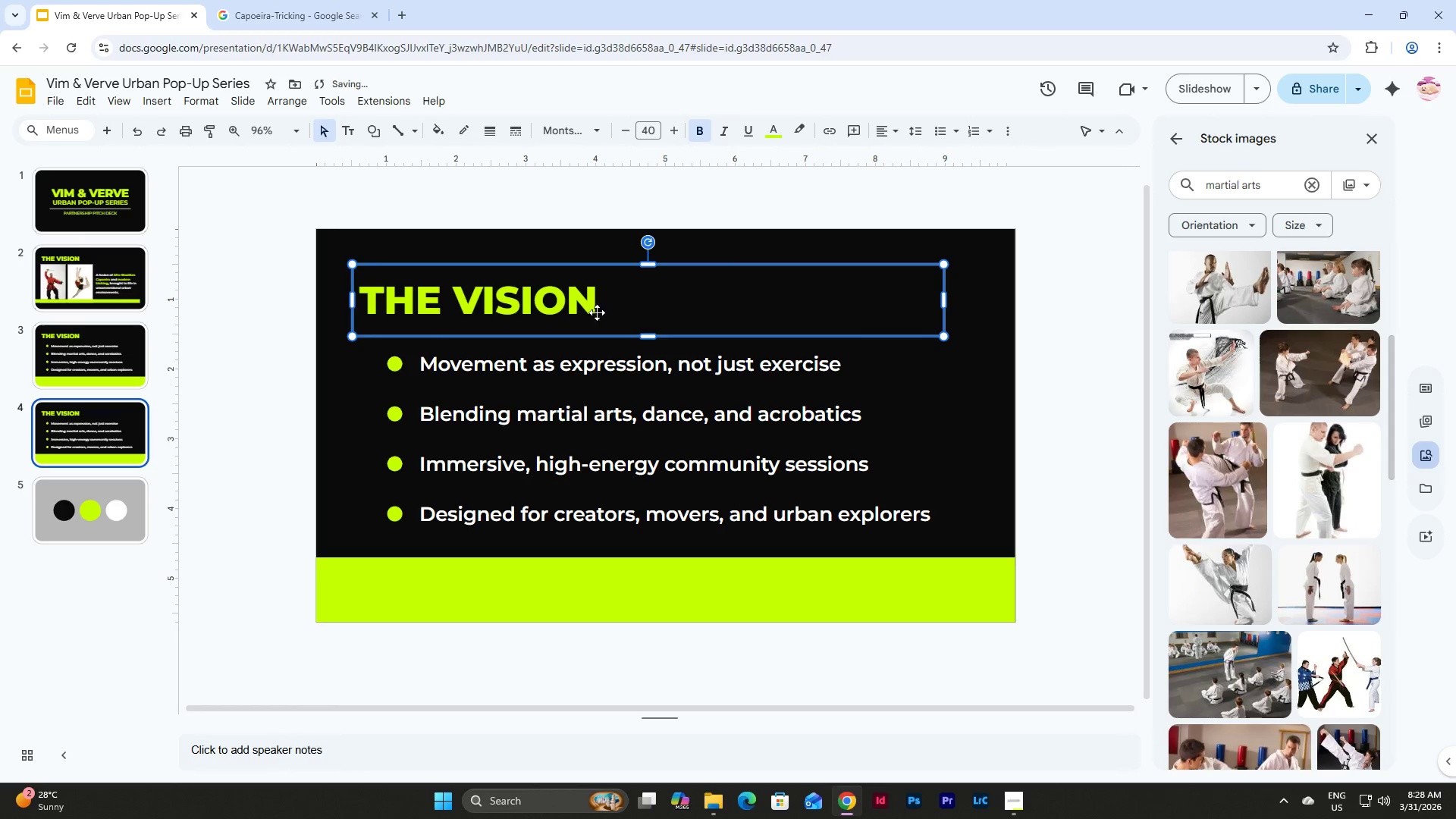 
double_click([582, 298])
 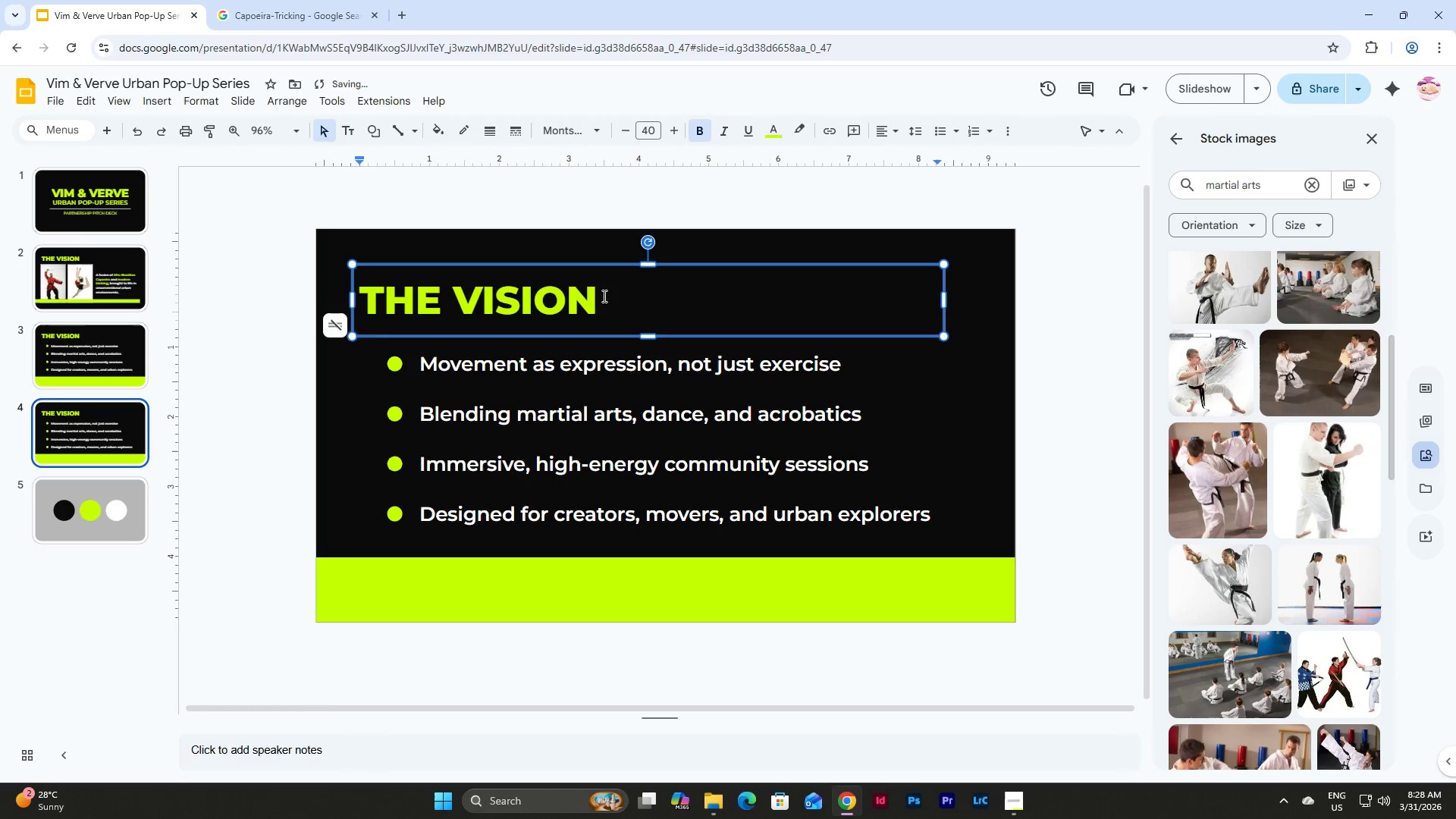 
key(Backspace)
key(Backspace)
key(Backspace)
key(Backspace)
key(Backspace)
key(Backspace)
type(SPACE REQUEST)
 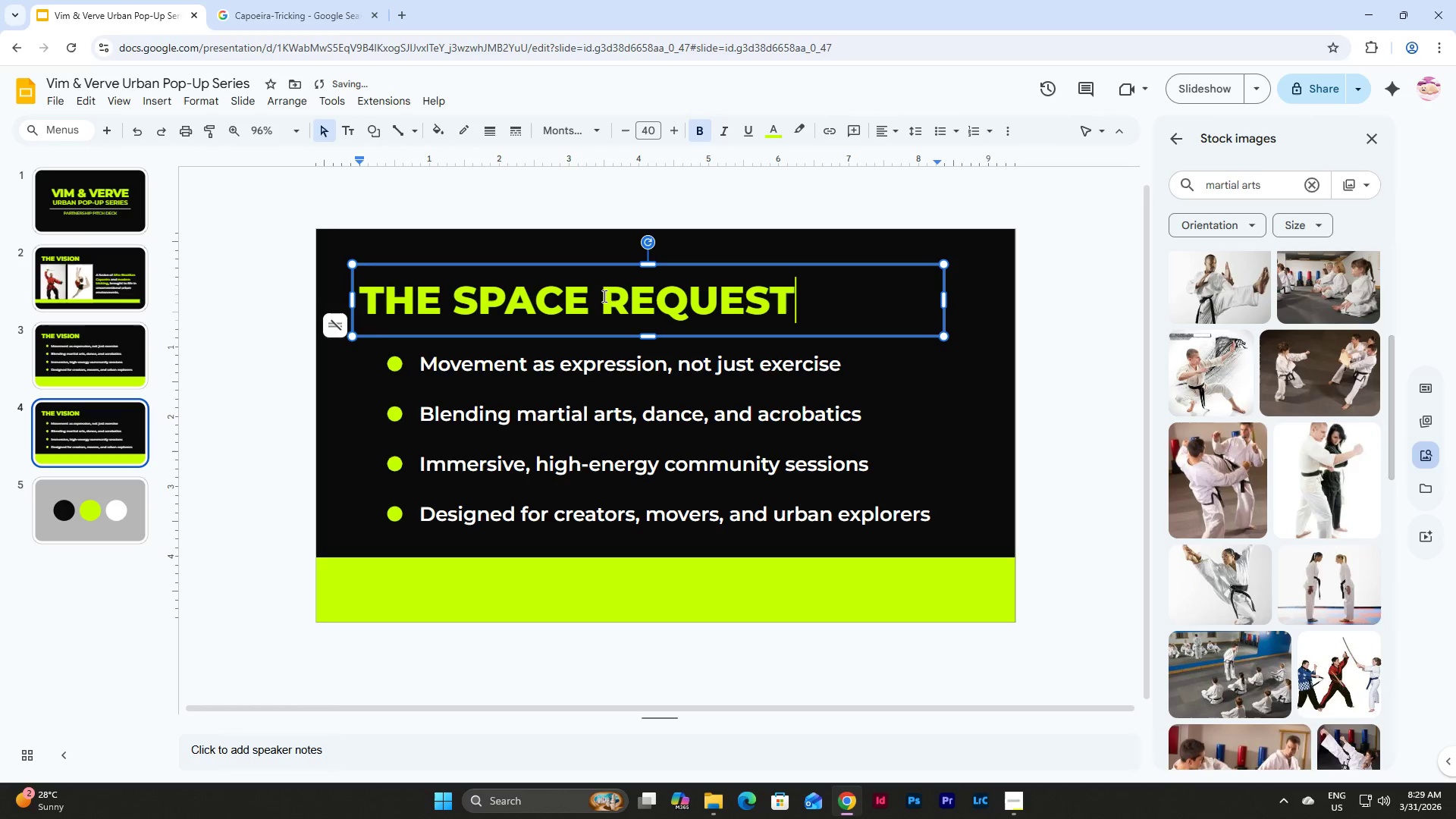 
wait(12.36)
 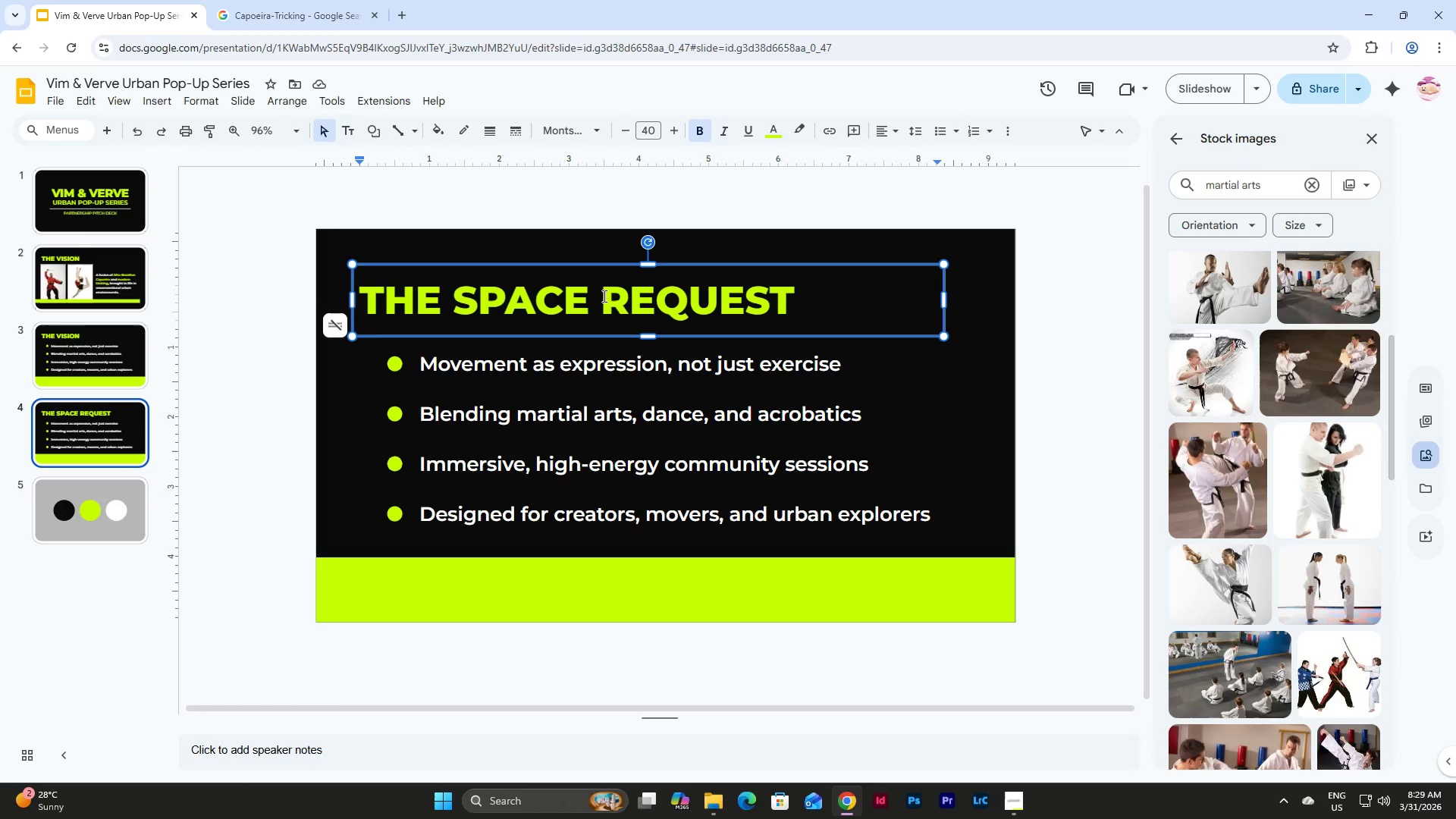 
double_click([939, 601])
 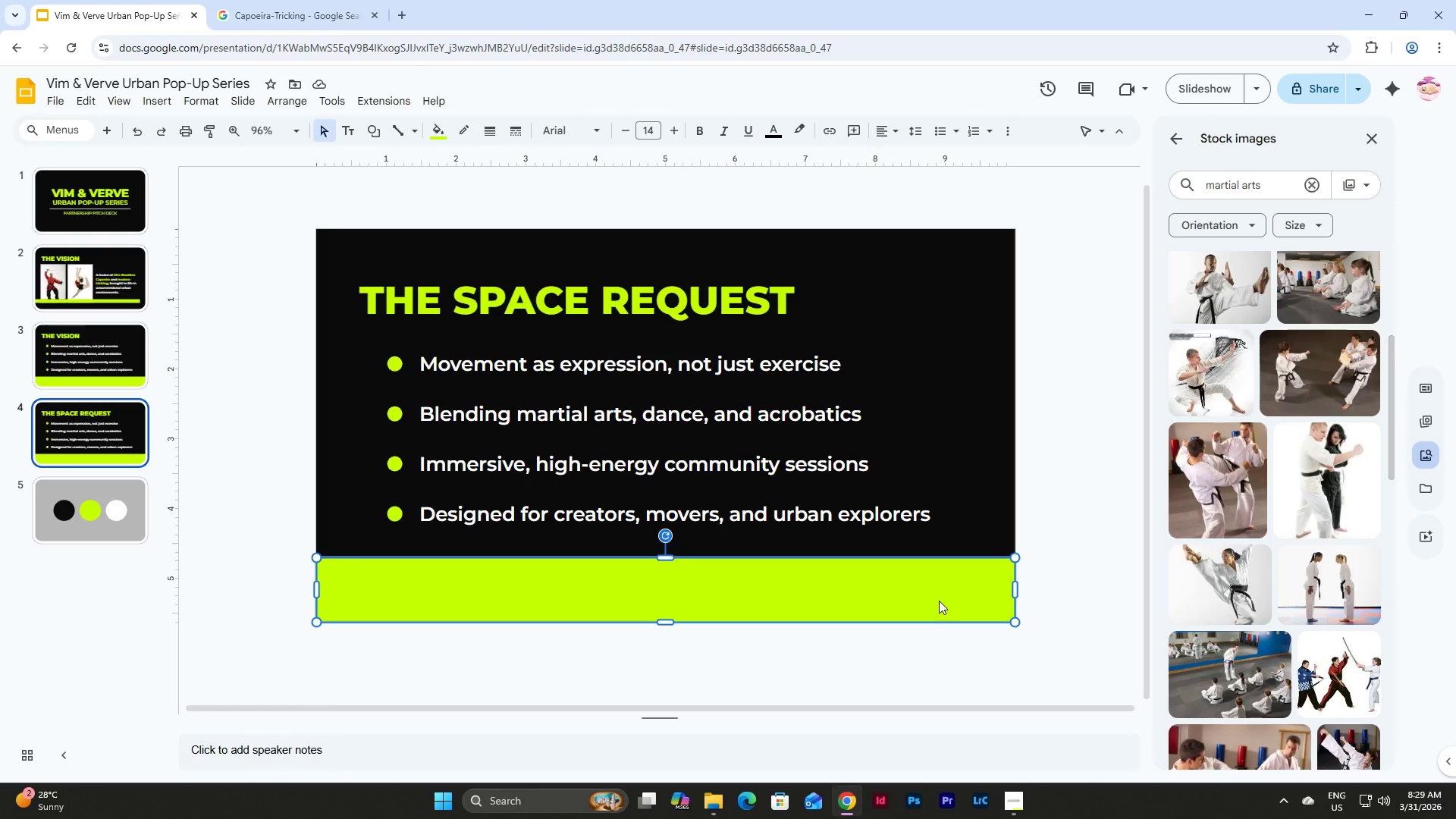 
key(Backspace)
 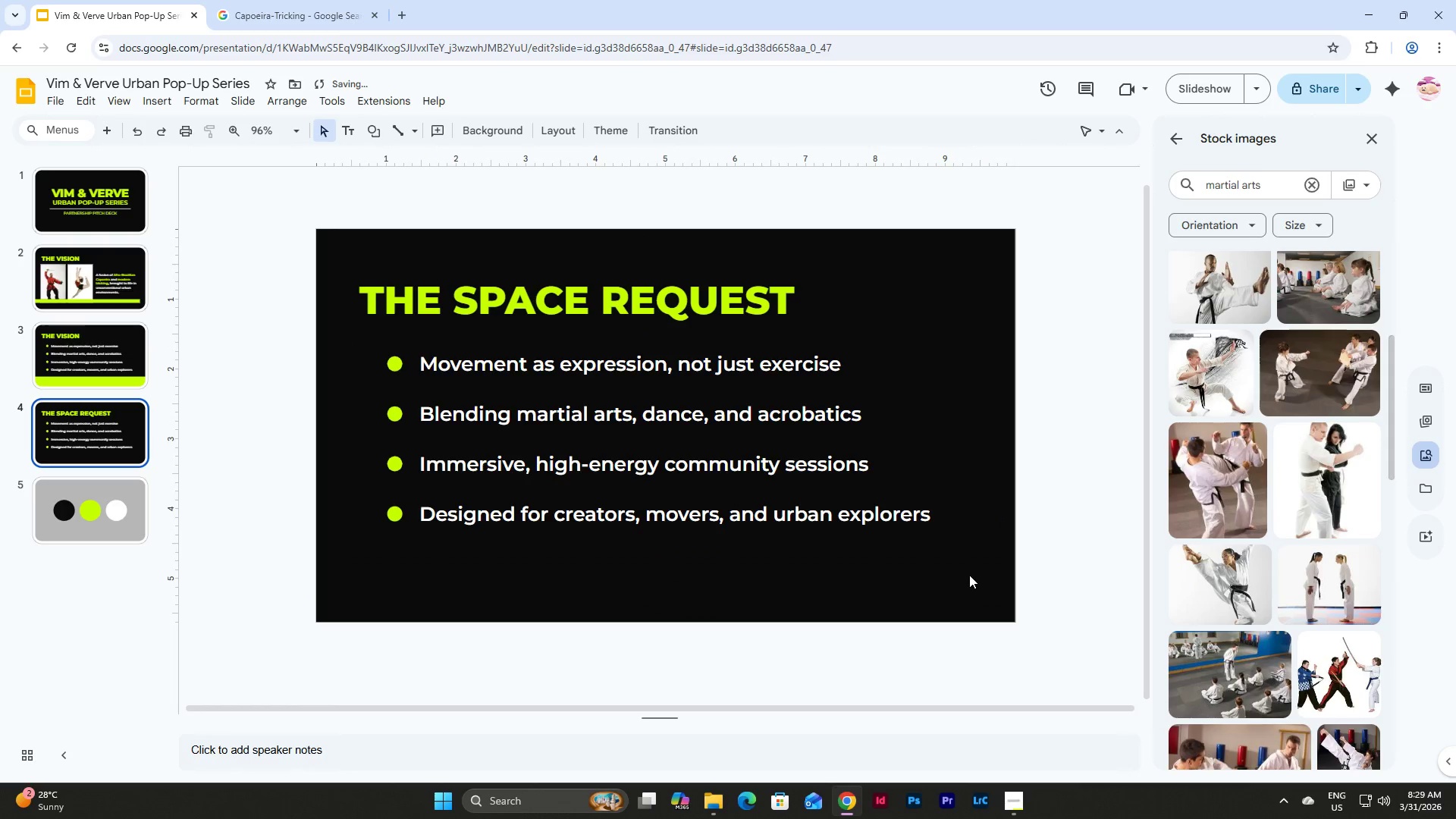 
left_click_drag(start_coordinate=[969, 574], to_coordinate=[381, 356])
 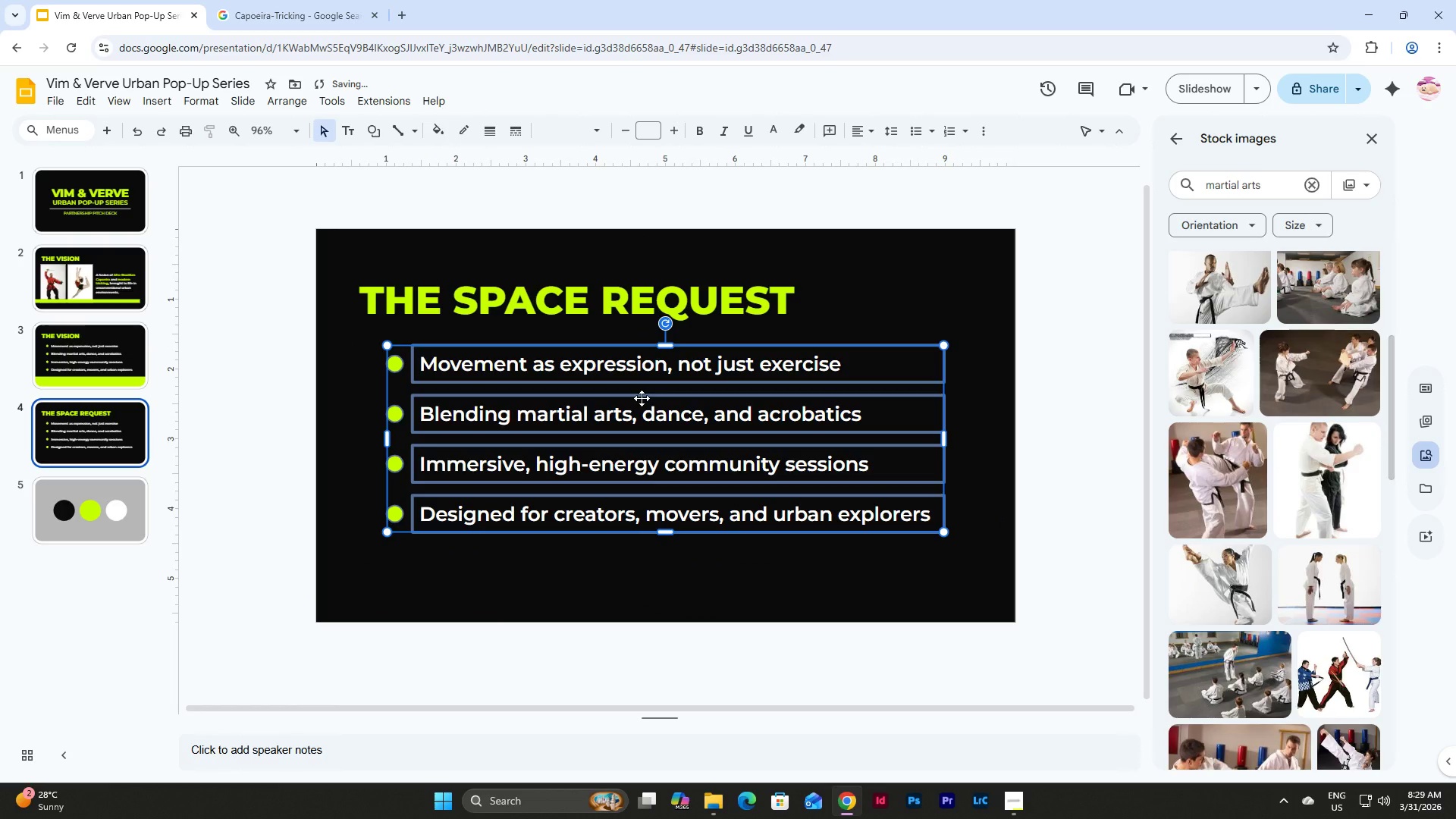 
key(Backspace)
 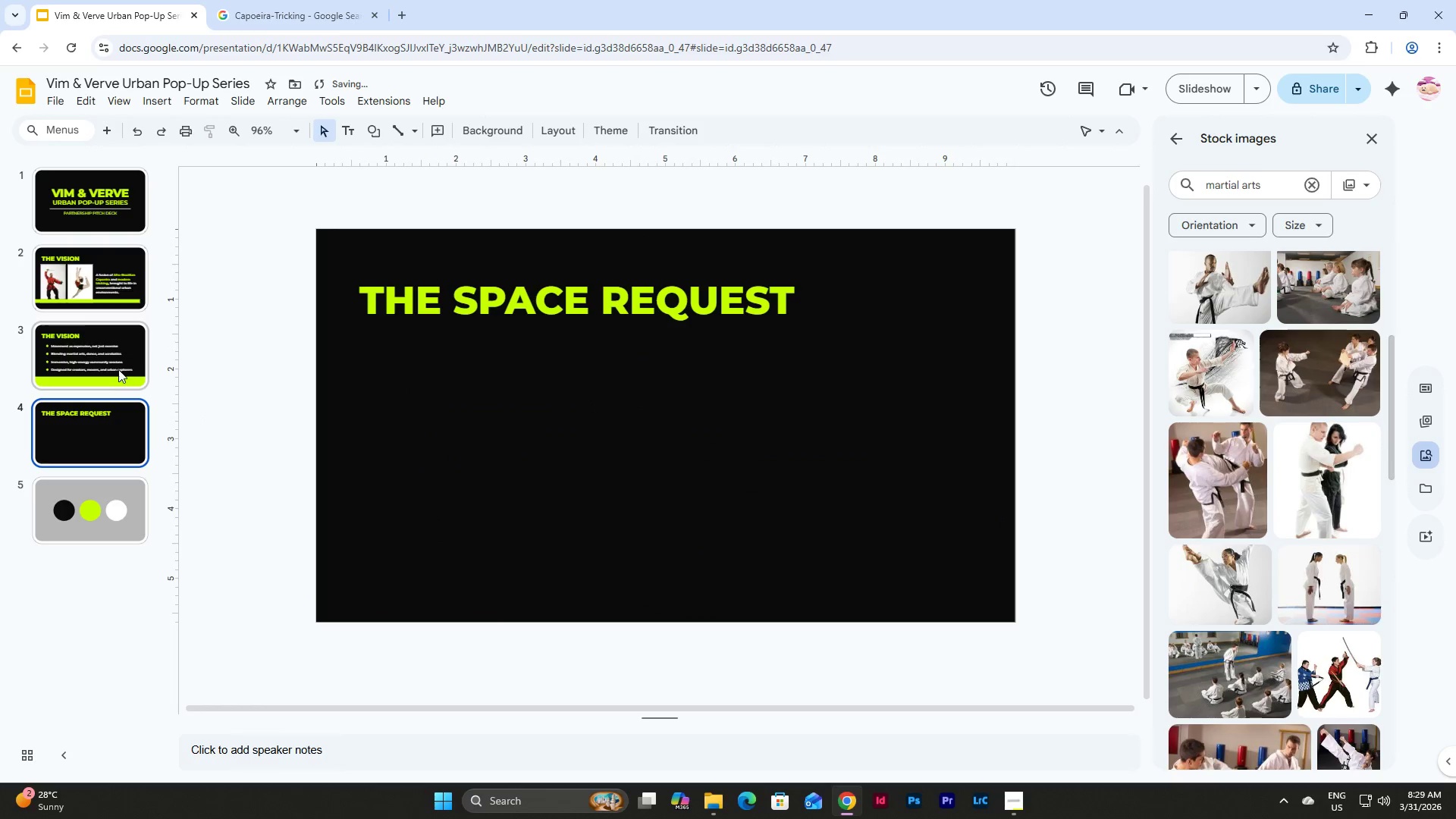 
left_click([112, 363])
 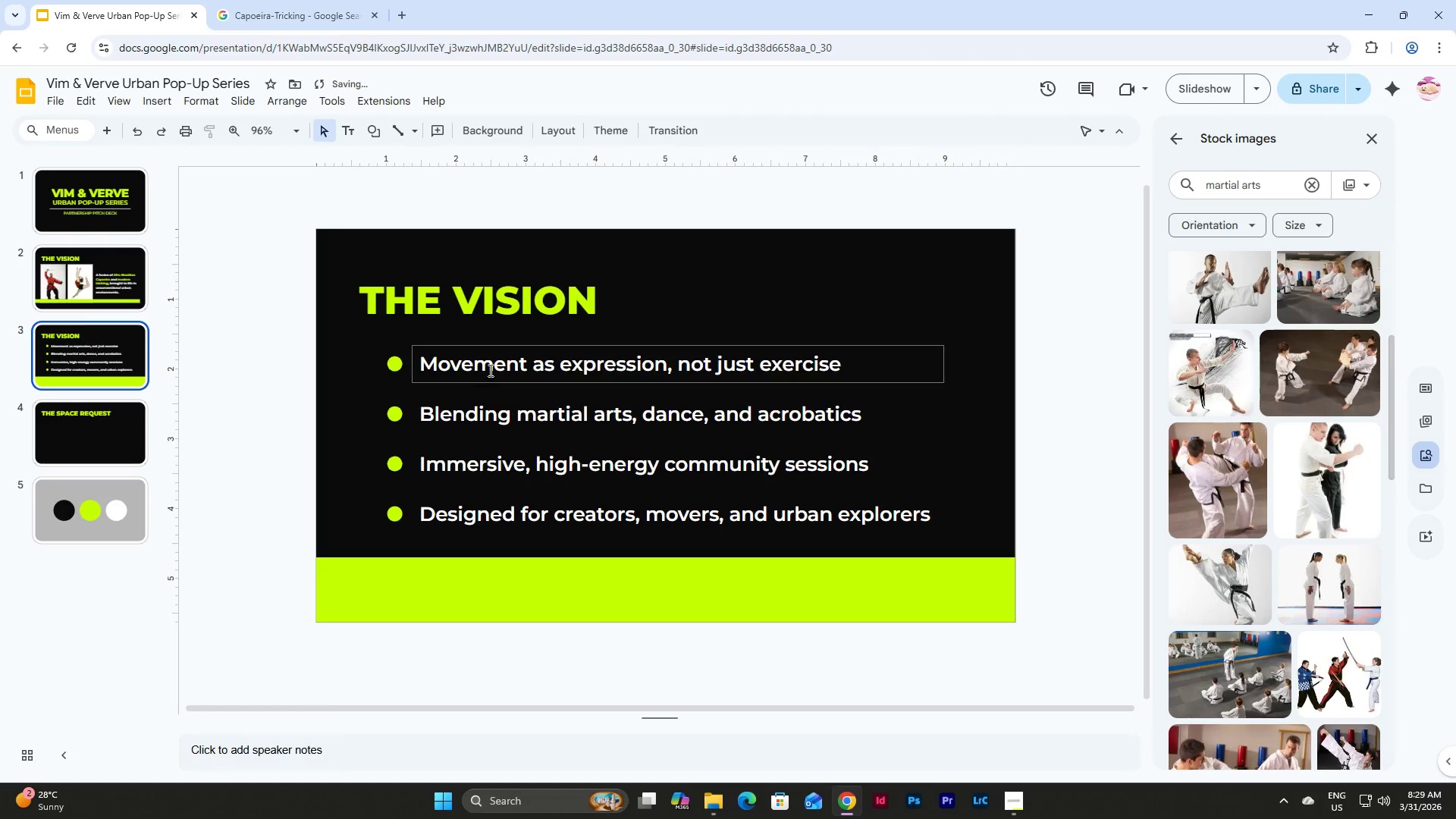 
left_click([506, 366])
 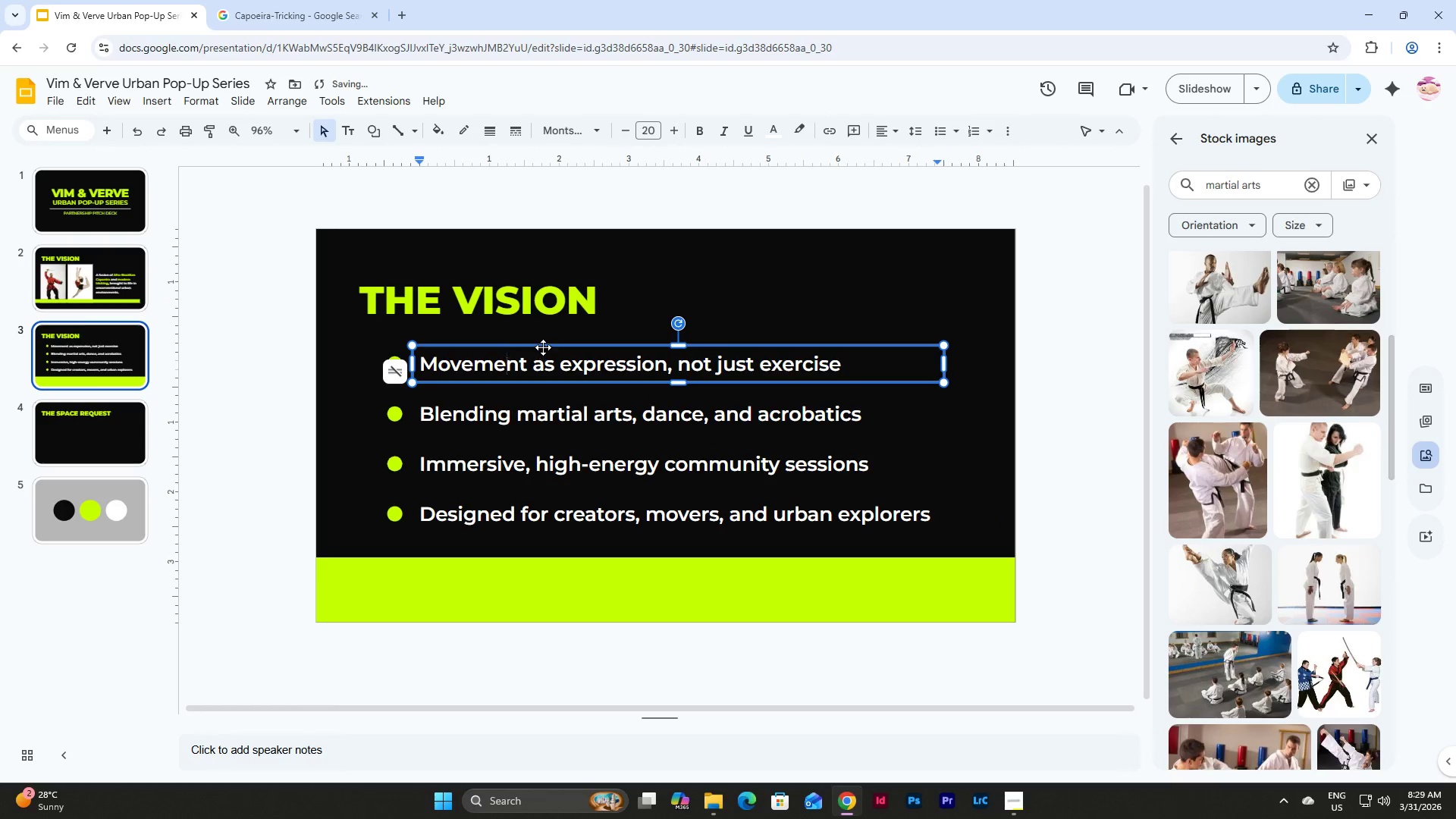 
left_click([545, 344])
 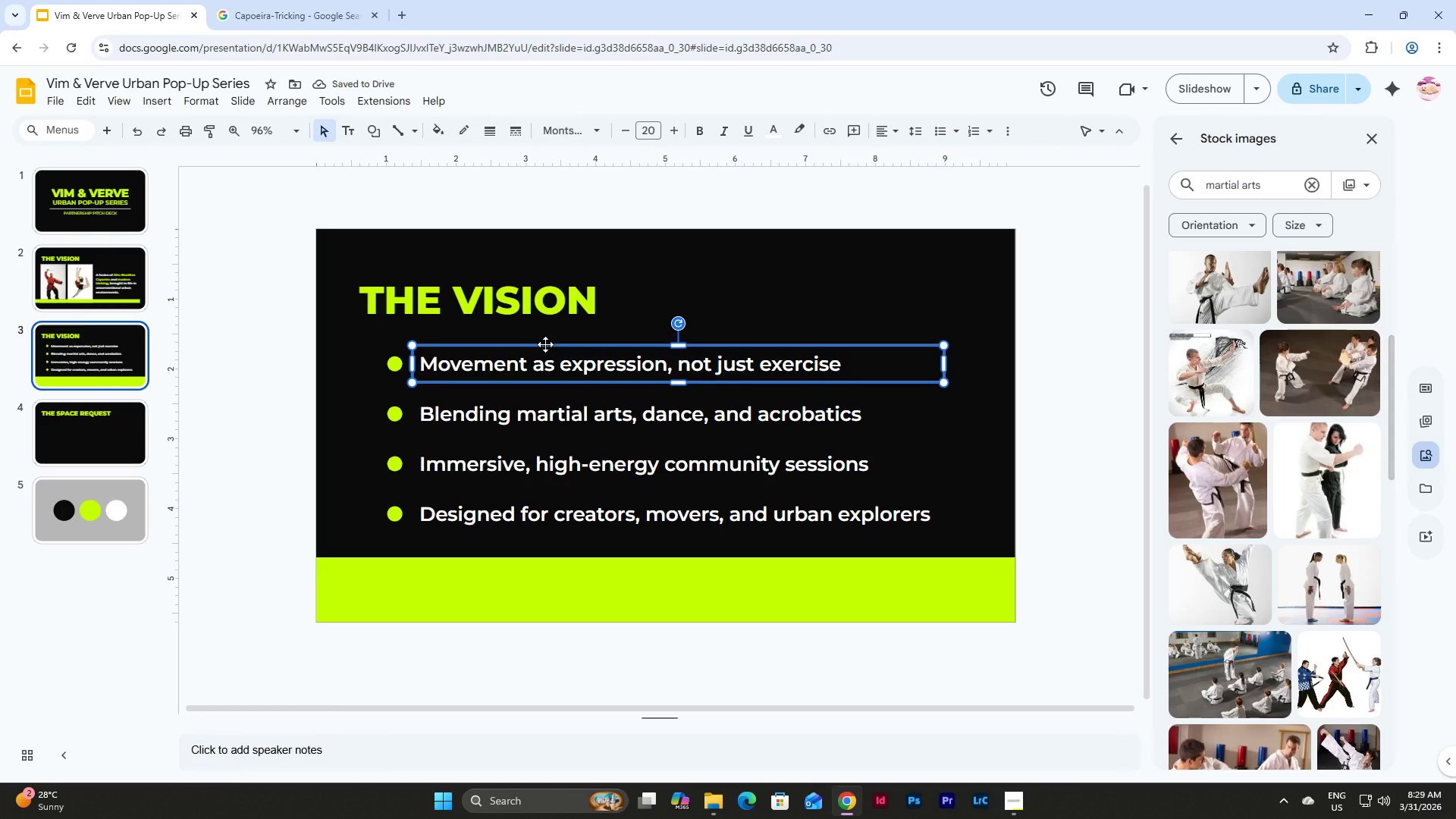 
key(Control+C)
 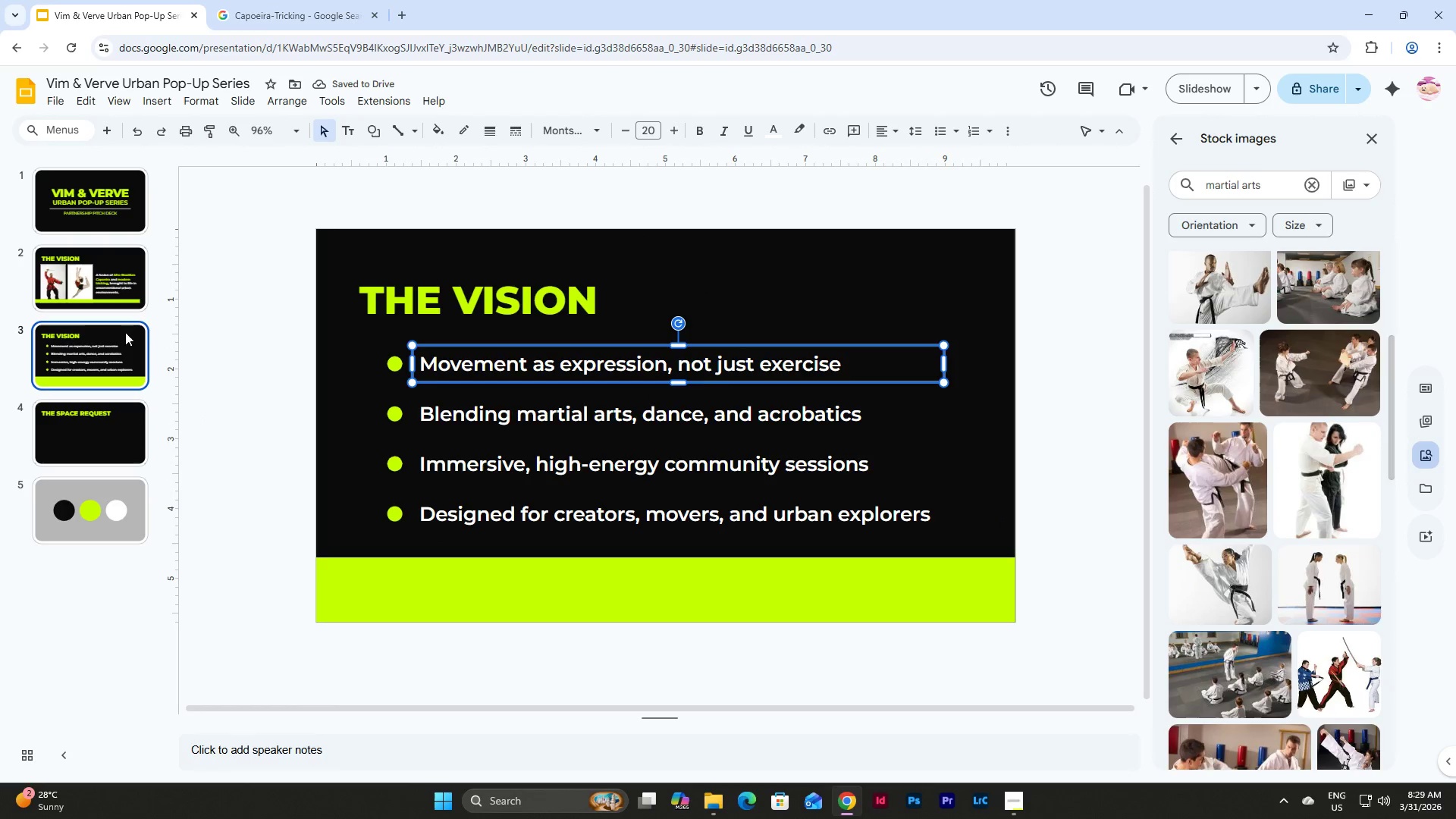 
left_click([105, 356])
 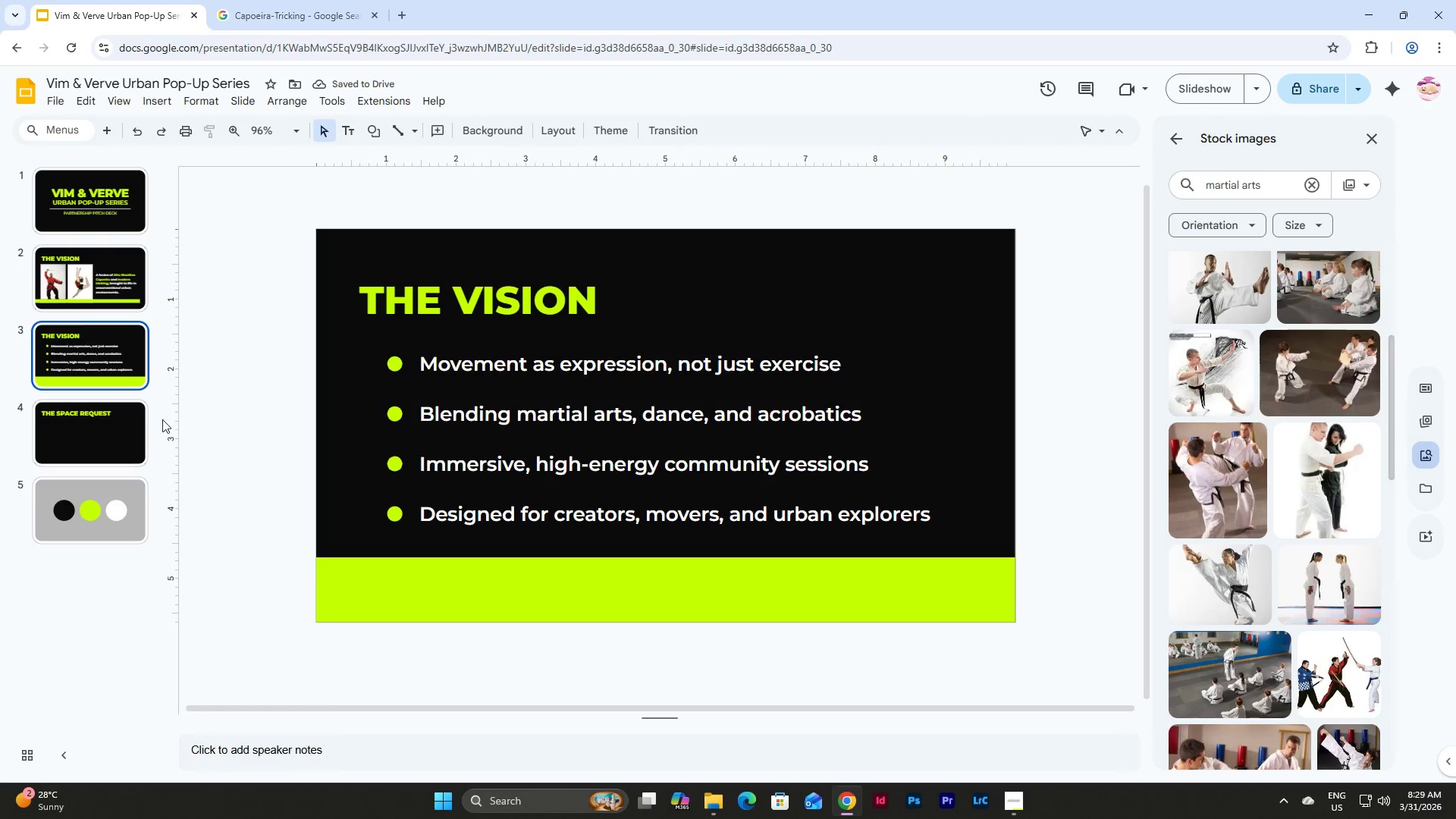 
left_click([80, 443])
 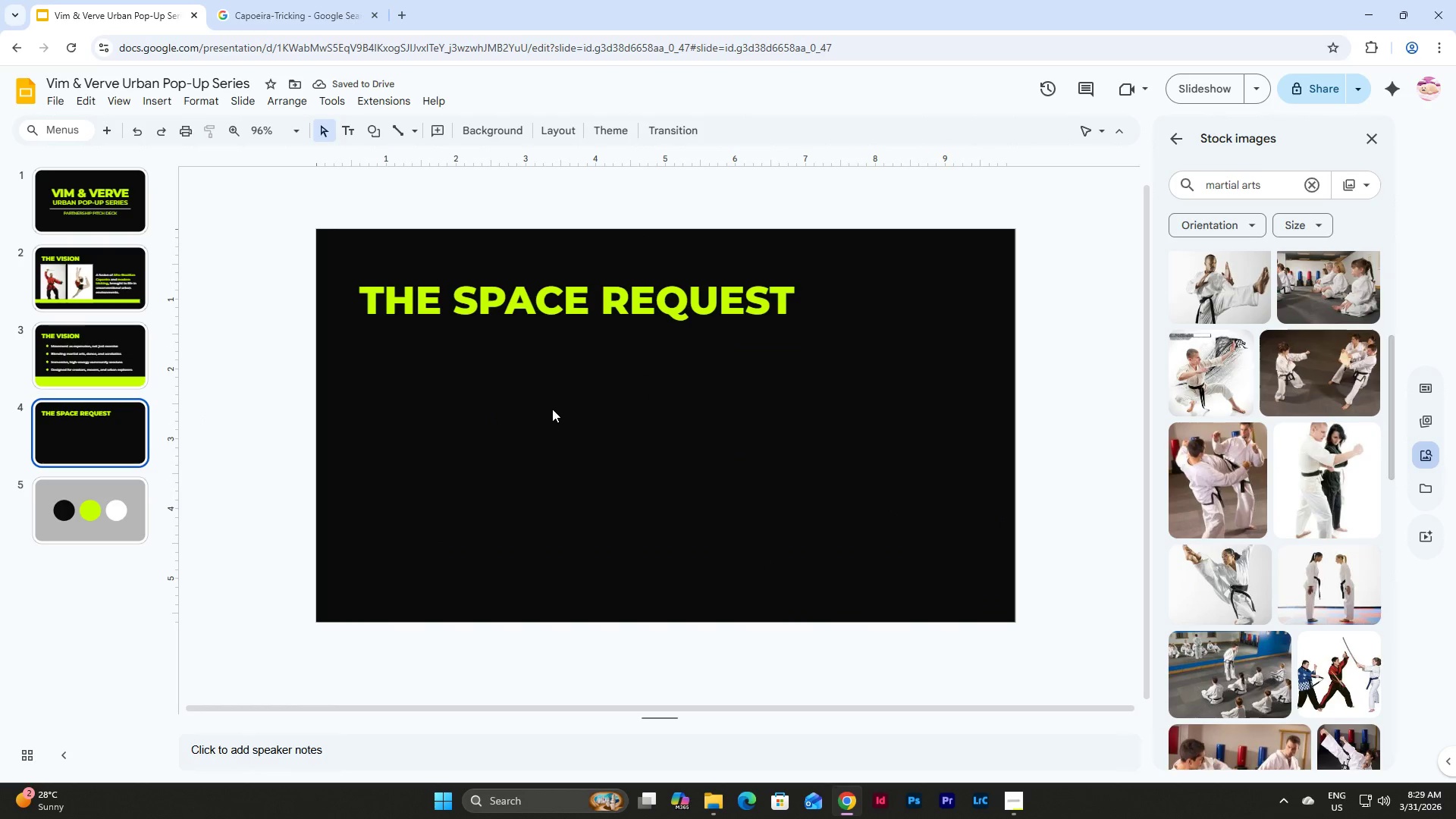 
key(Control+V)
 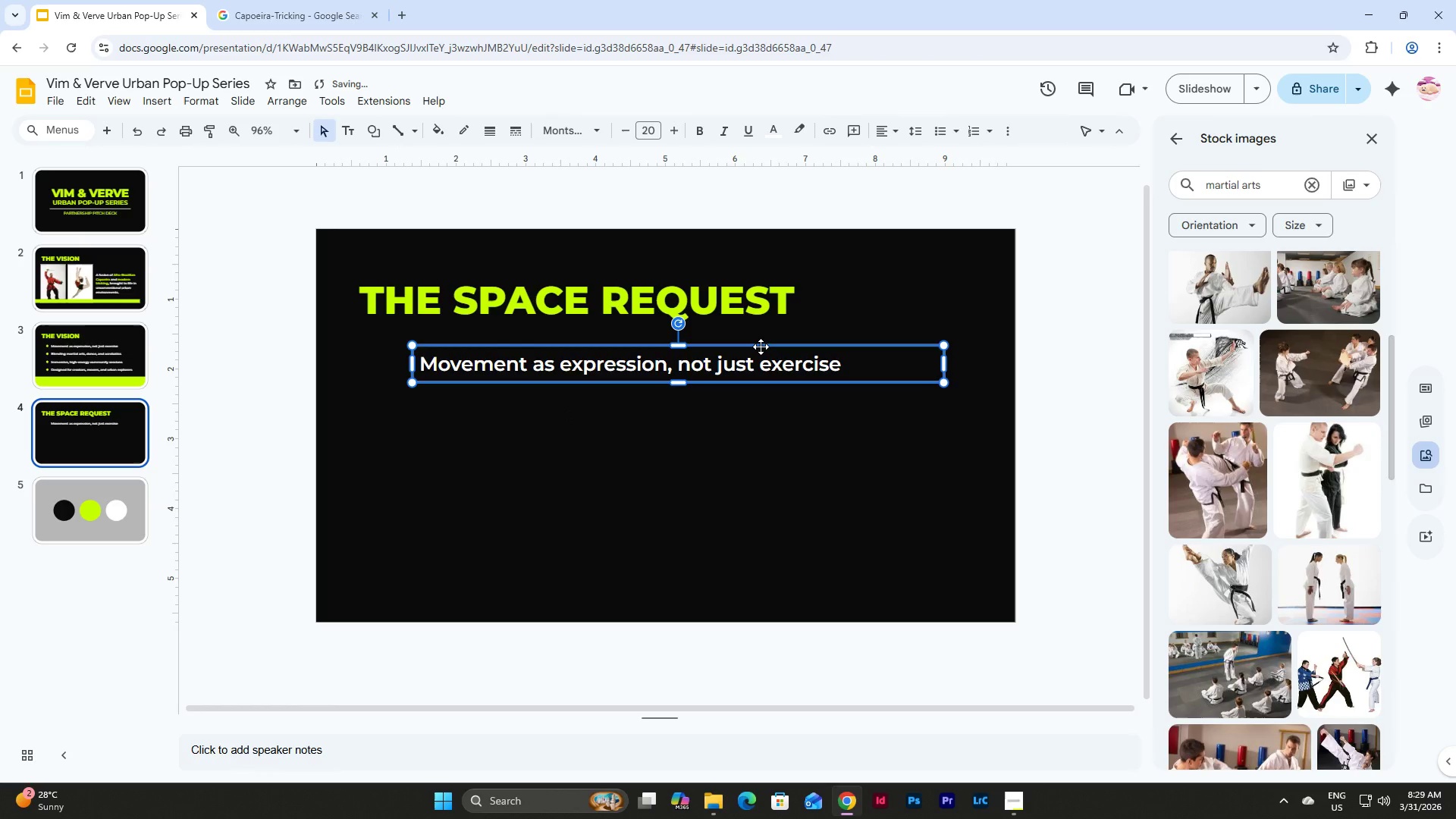 
left_click_drag(start_coordinate=[761, 347], to_coordinate=[700, 337])
 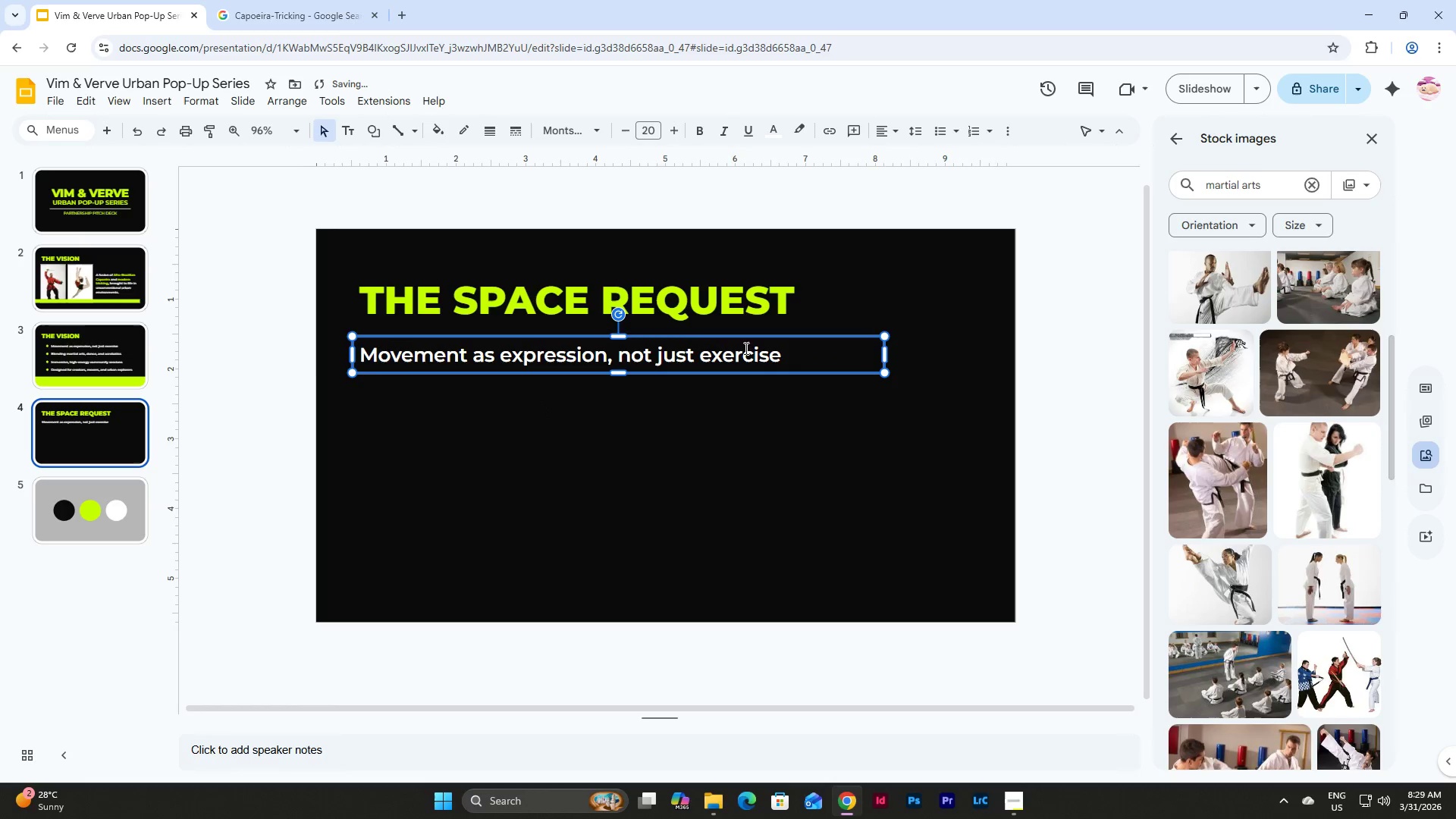 
left_click([755, 348])
 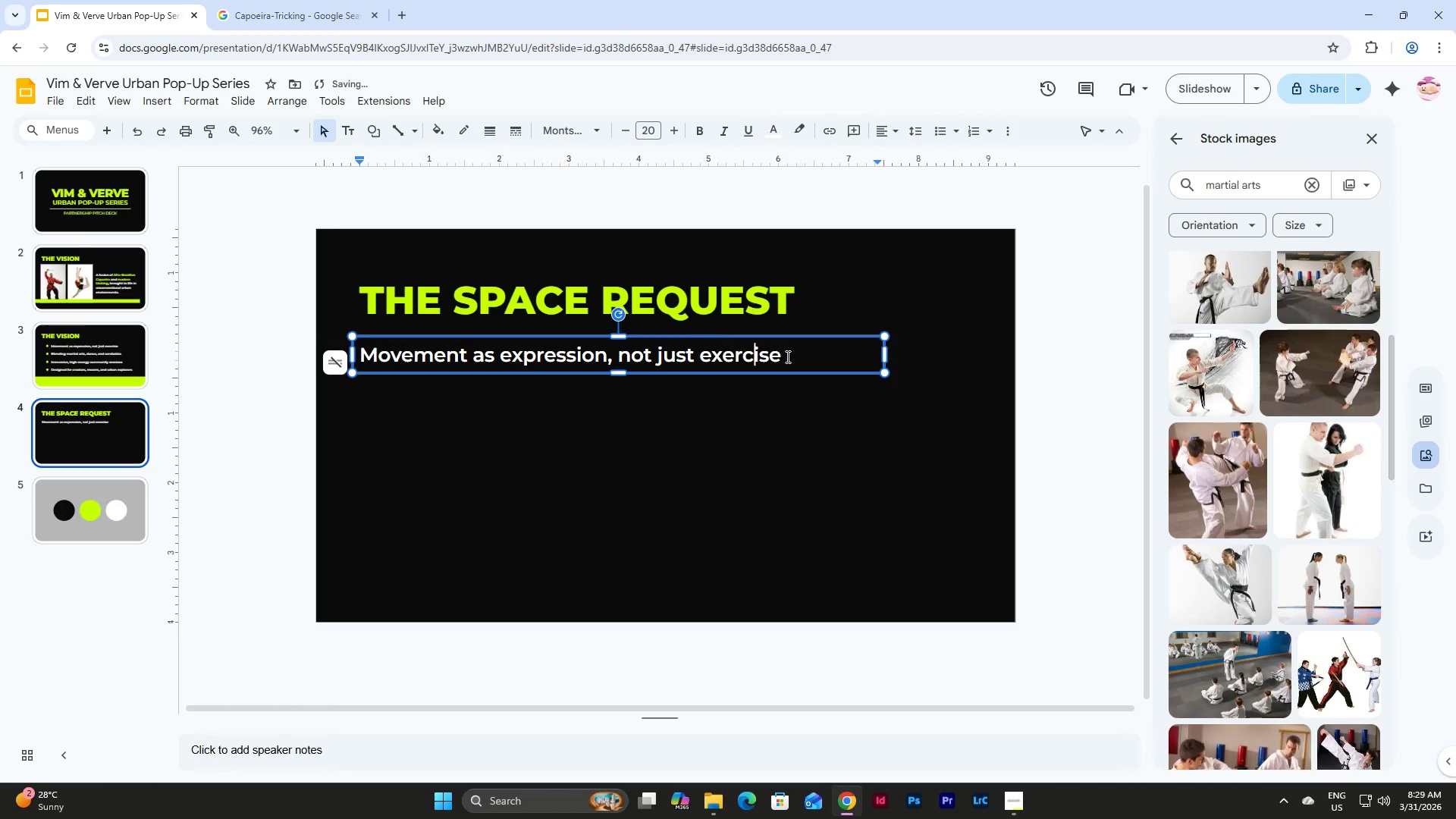 
left_click_drag(start_coordinate=[792, 356], to_coordinate=[361, 362])
 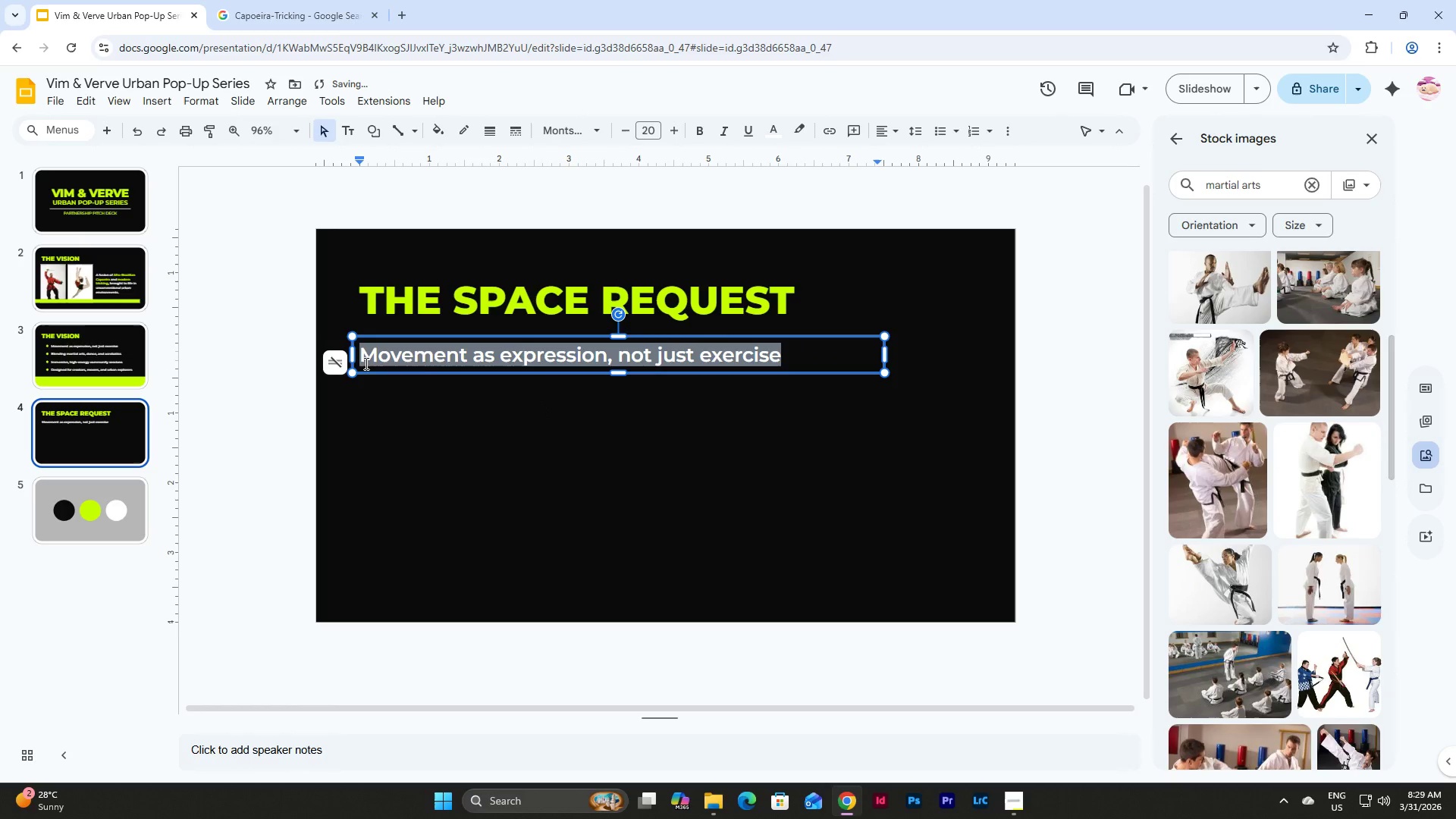 
type(WE ACTIVATE)
key(Backspace)
key(Backspace)
key(Backspace)
key(Backspace)
key(Backspace)
key(Backspace)
key(Backspace)
key(Backspace)
key(Backspace)
key(Backspace)
type(e Ac)
key(Backspace)
key(Backspace)
type(activate underutilized spe)
key(Backspace)
type(aces )
 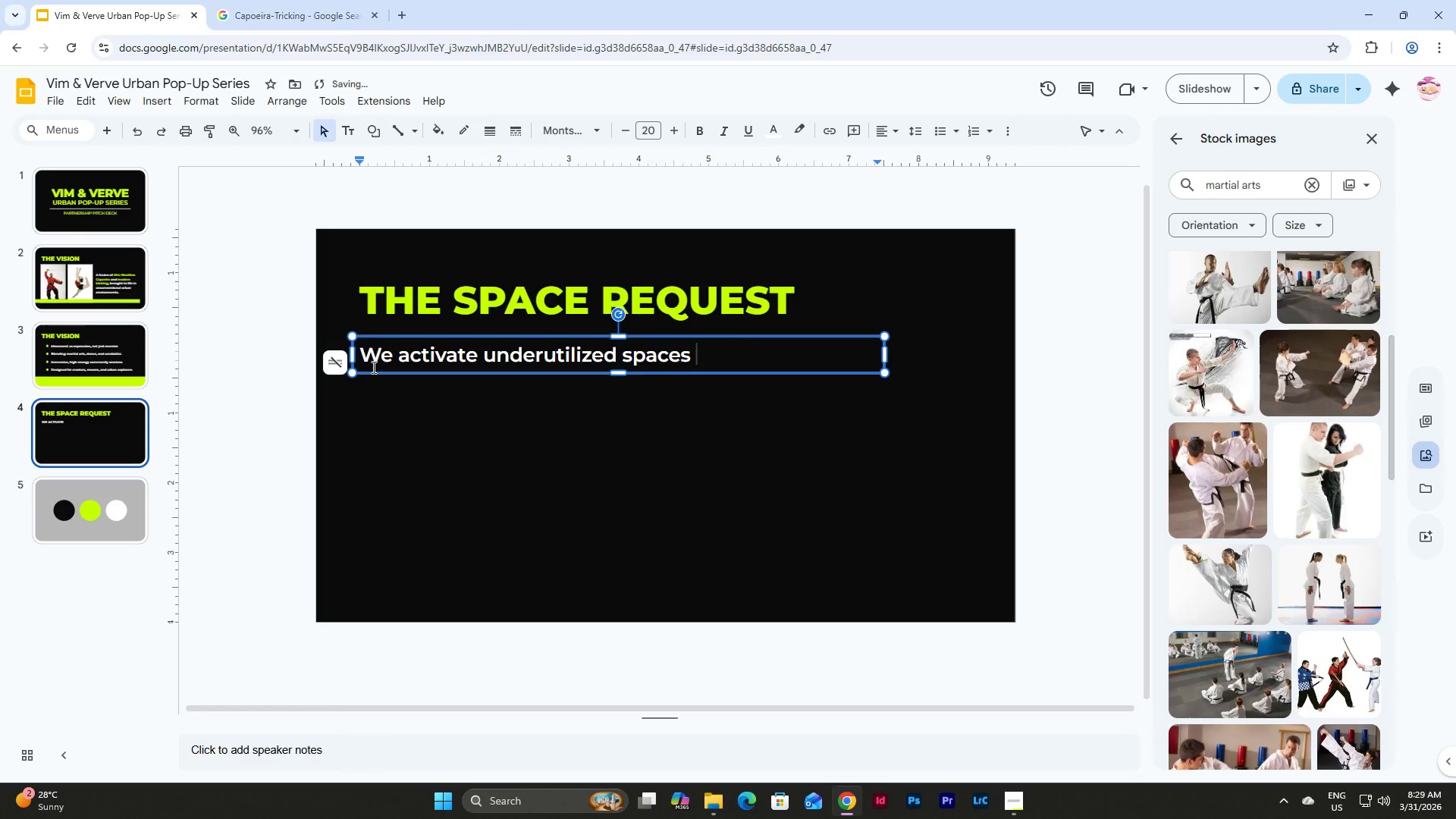 
hold_key(key=AltLeft, duration=0.97)
 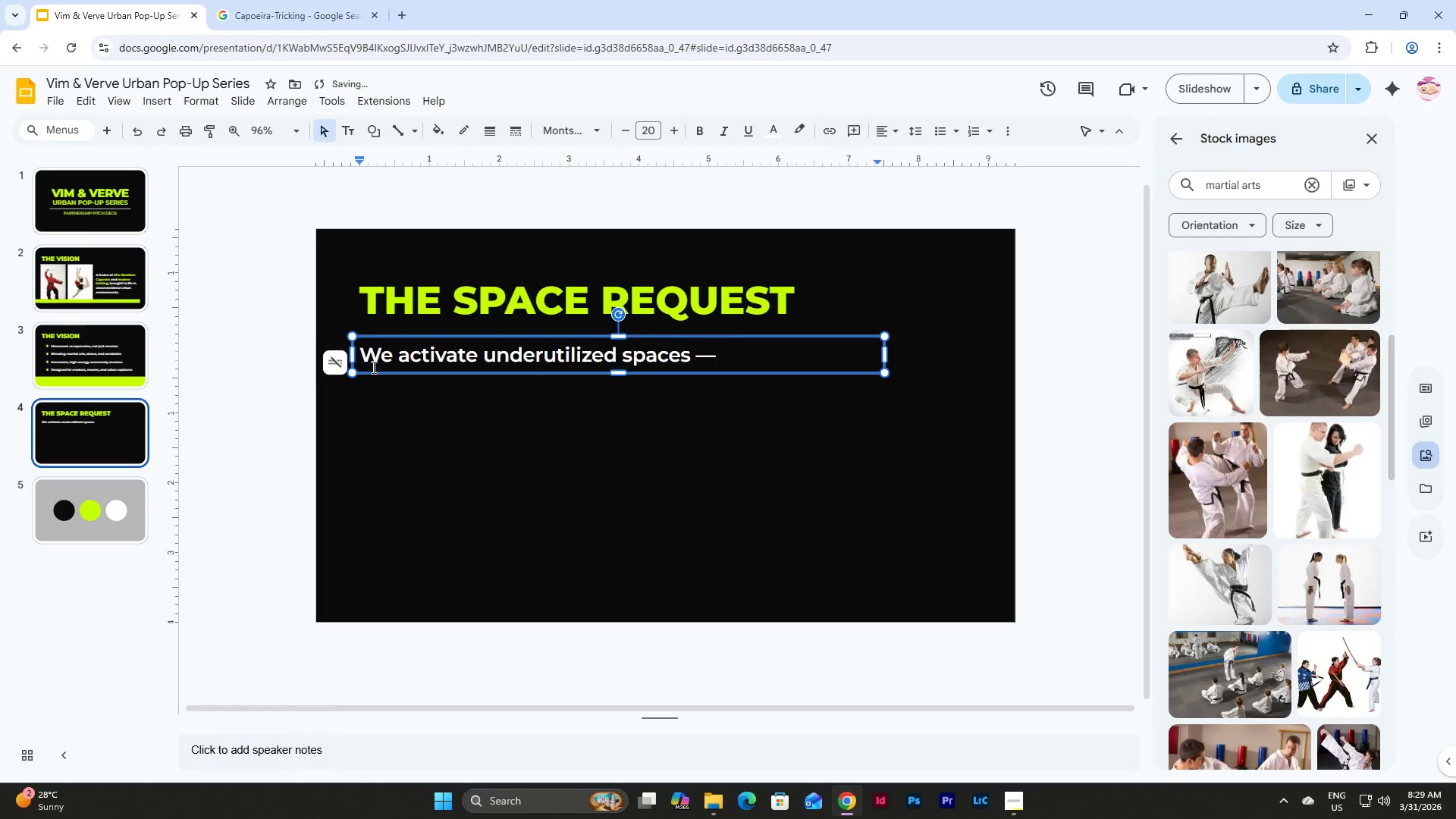 
type(0151 safely *)
key(Backspace)
type(& profes)
 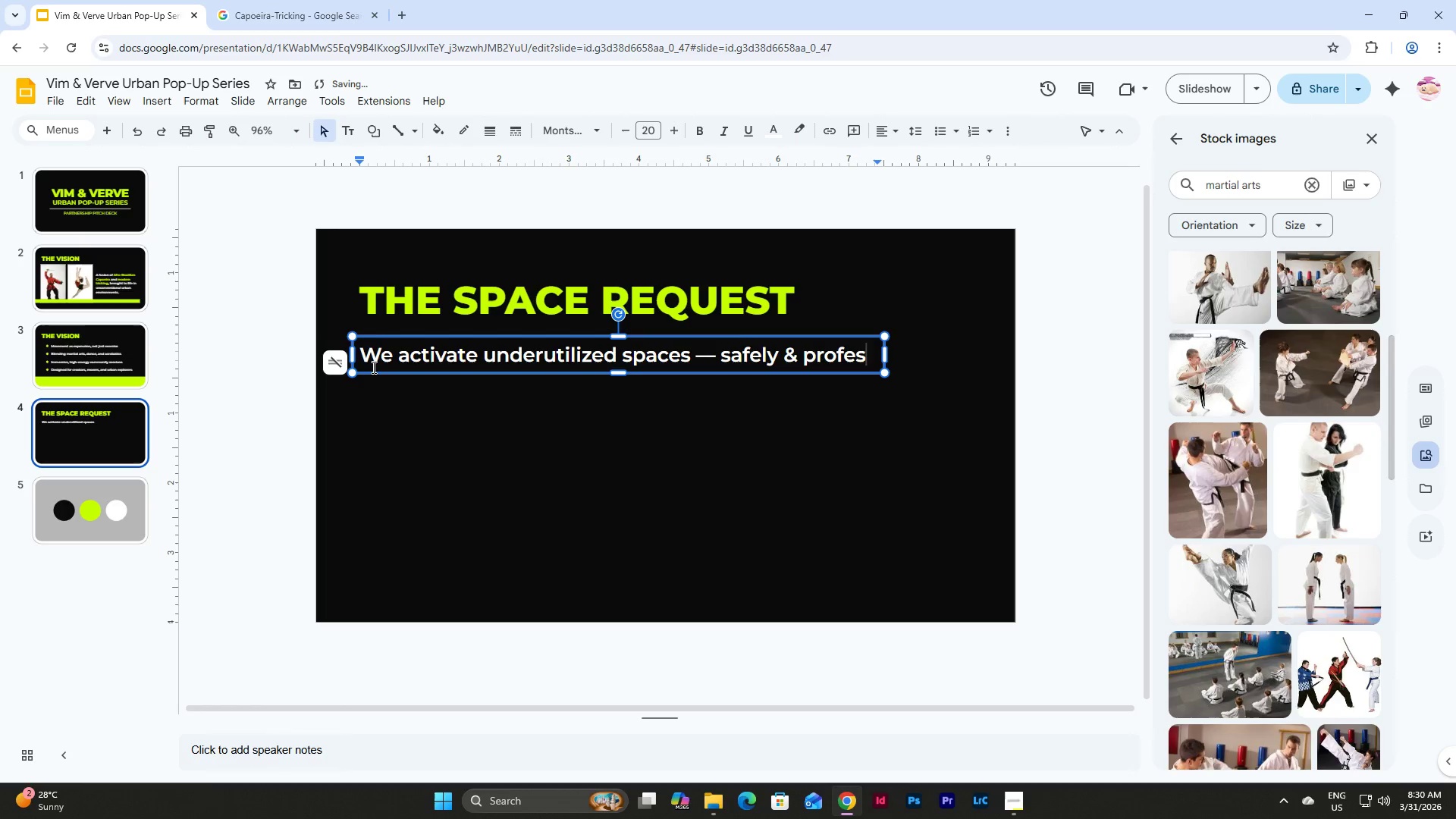 
left_click_drag(start_coordinate=[886, 352], to_coordinate=[979, 355])
 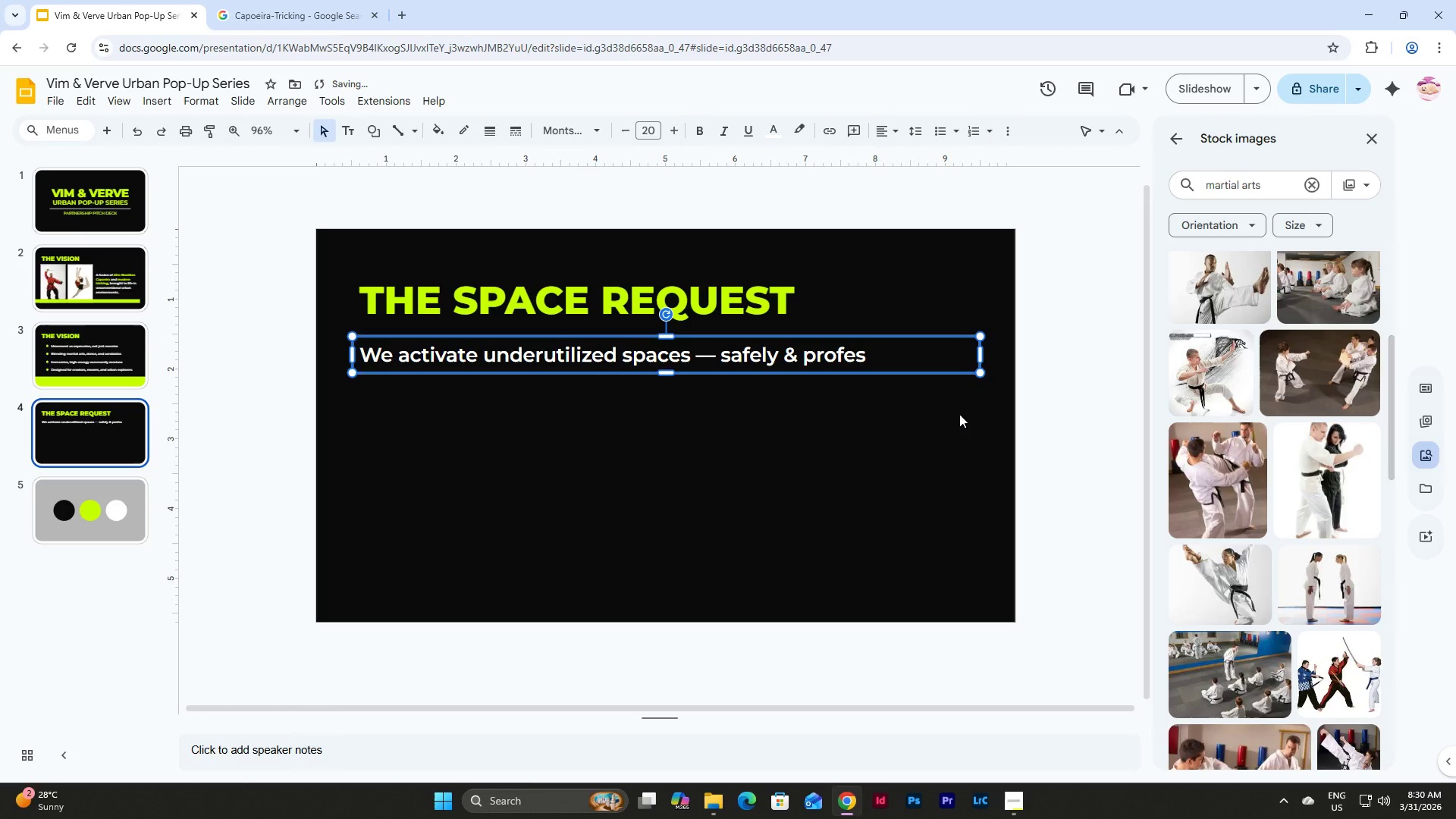 
left_click([959, 414])
 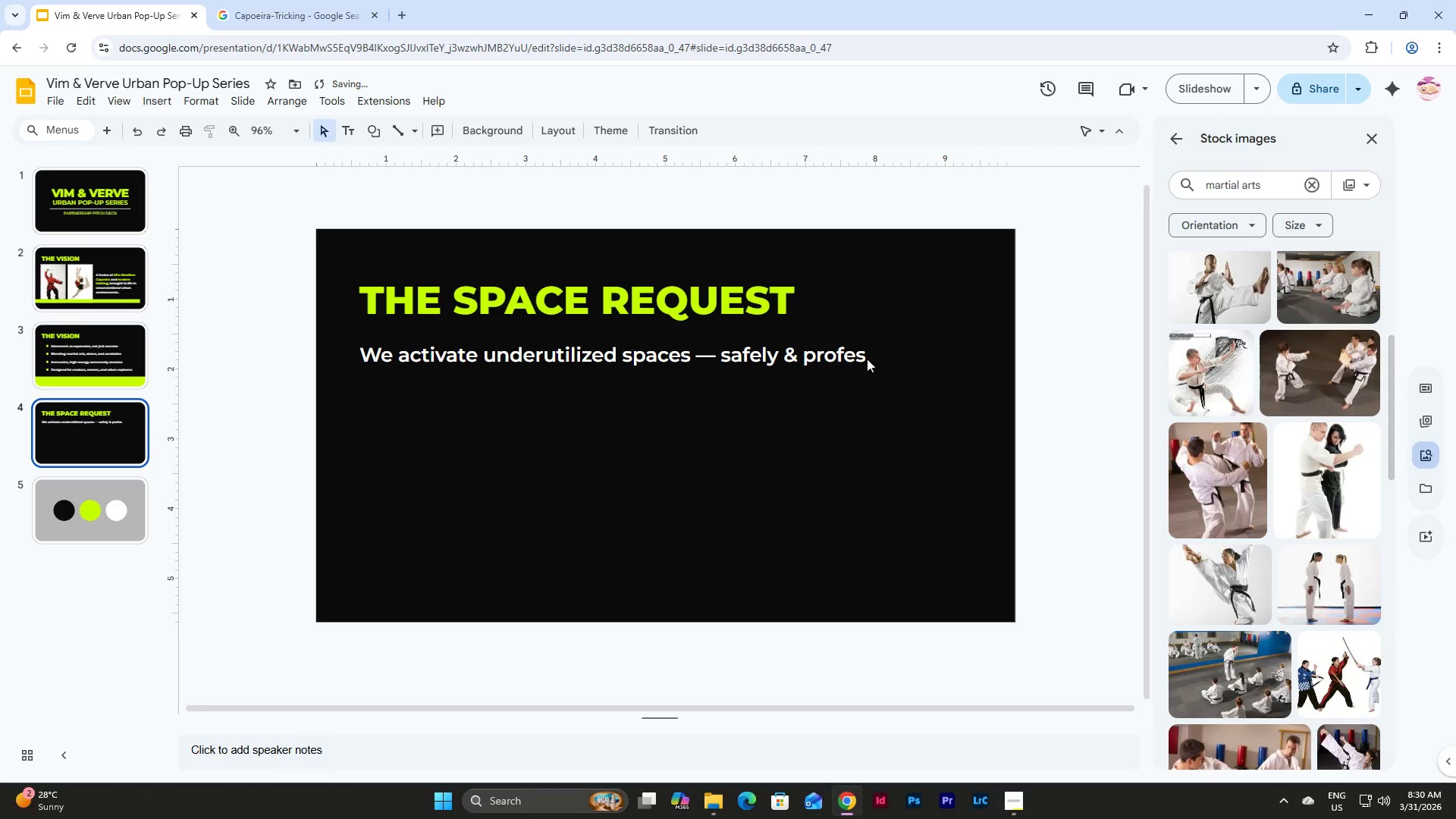 
left_click([861, 357])
 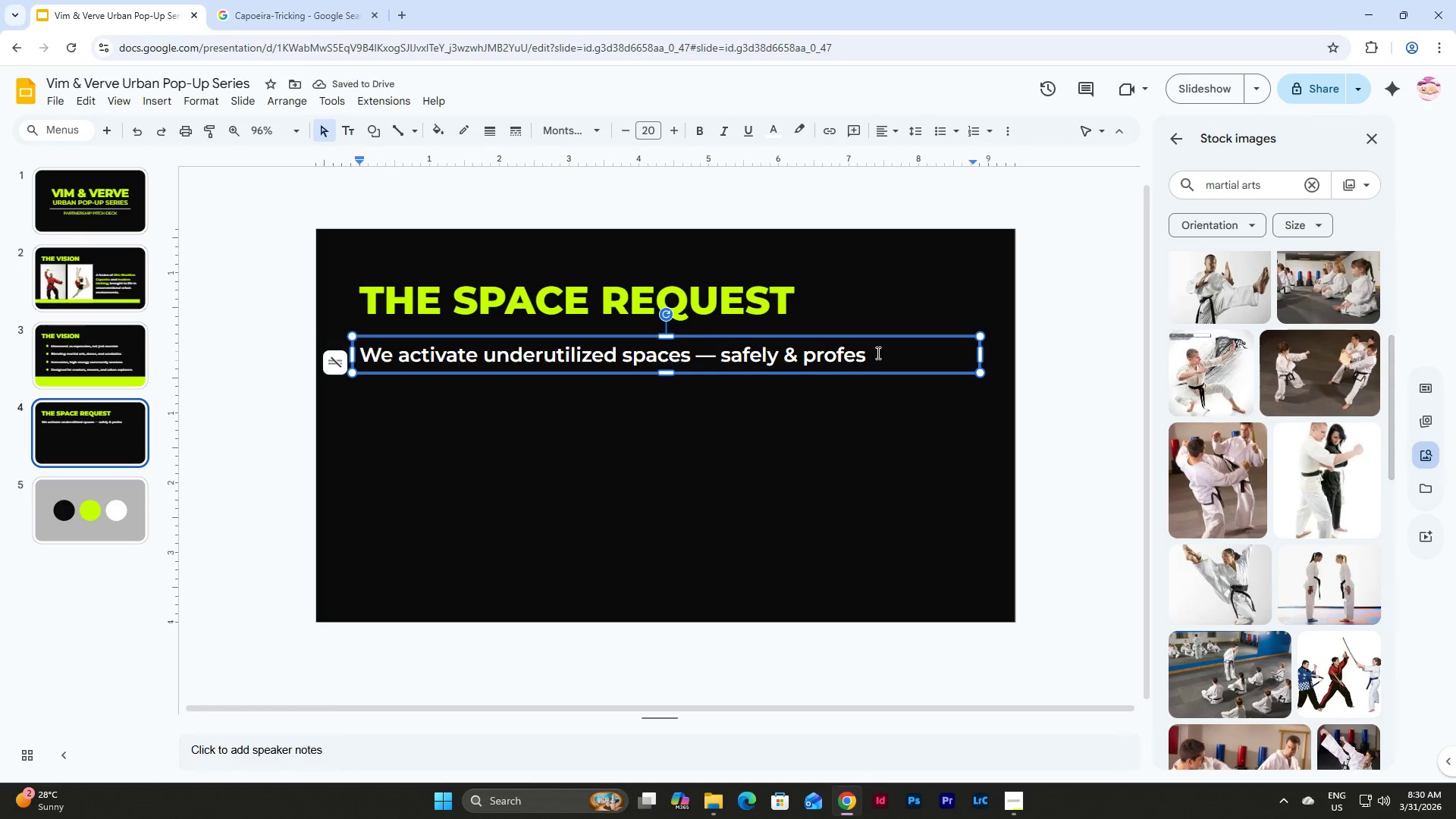 
type(sionally.)
 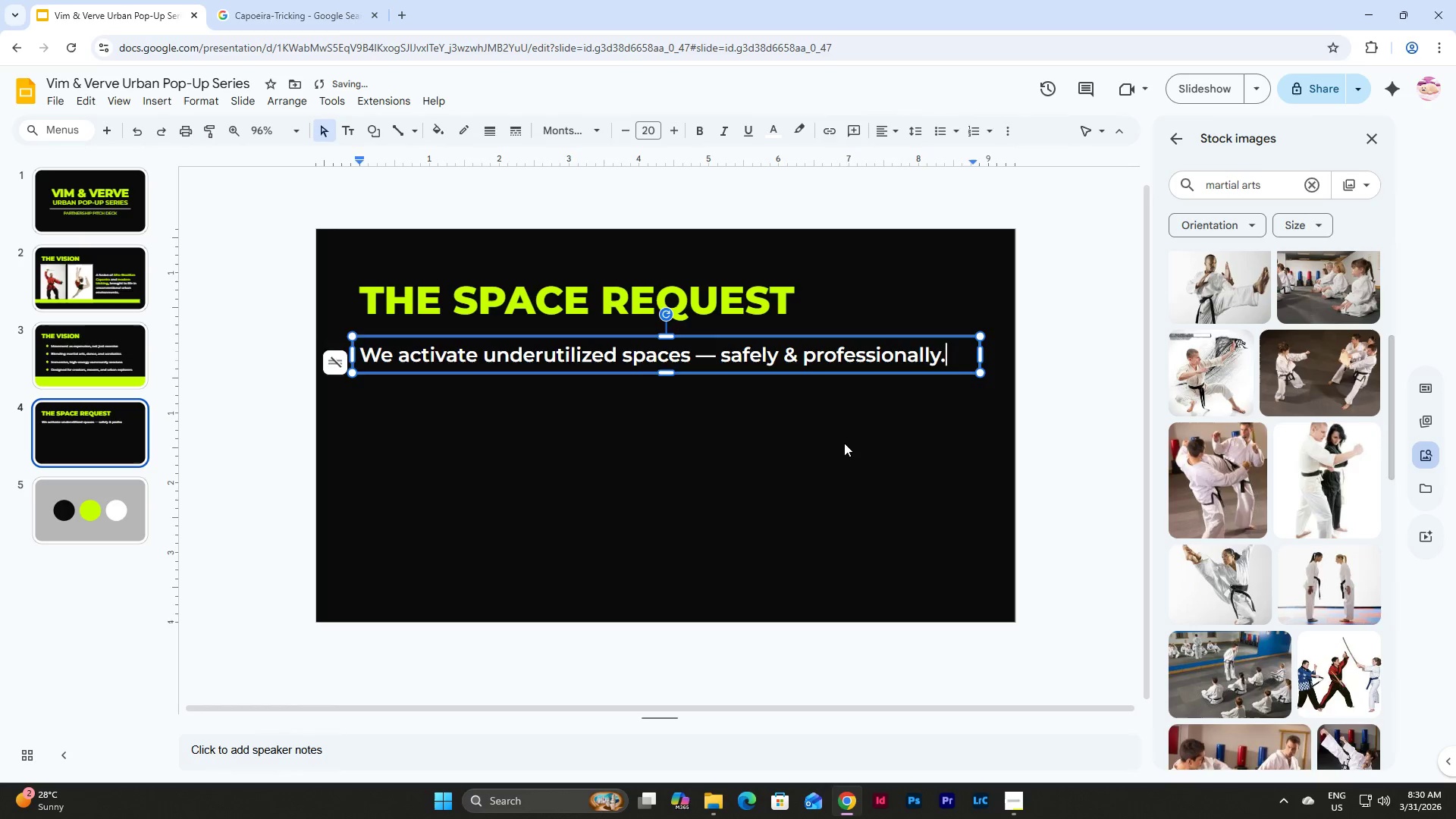 
left_click([844, 445])
 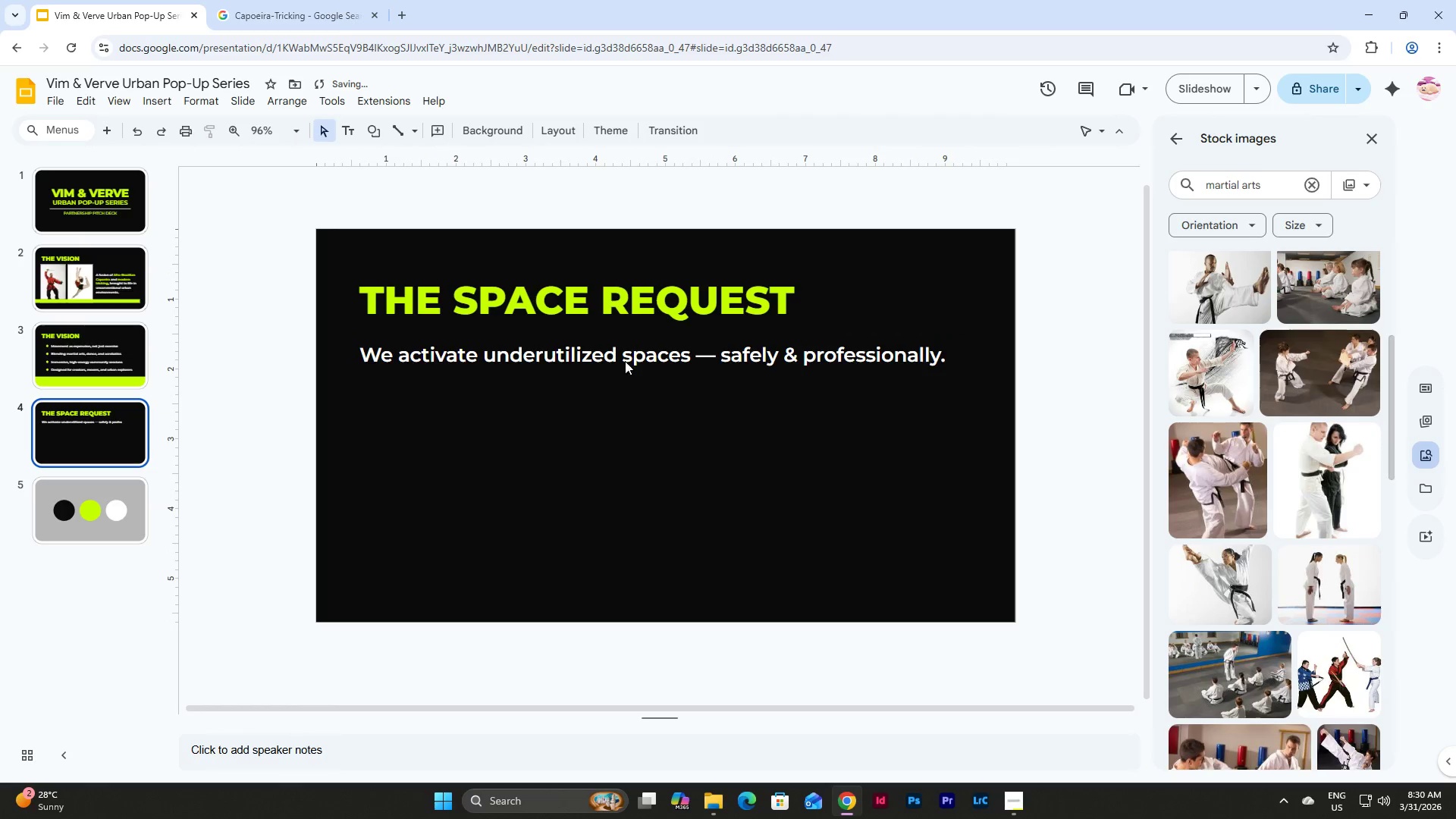 
left_click([625, 356])
 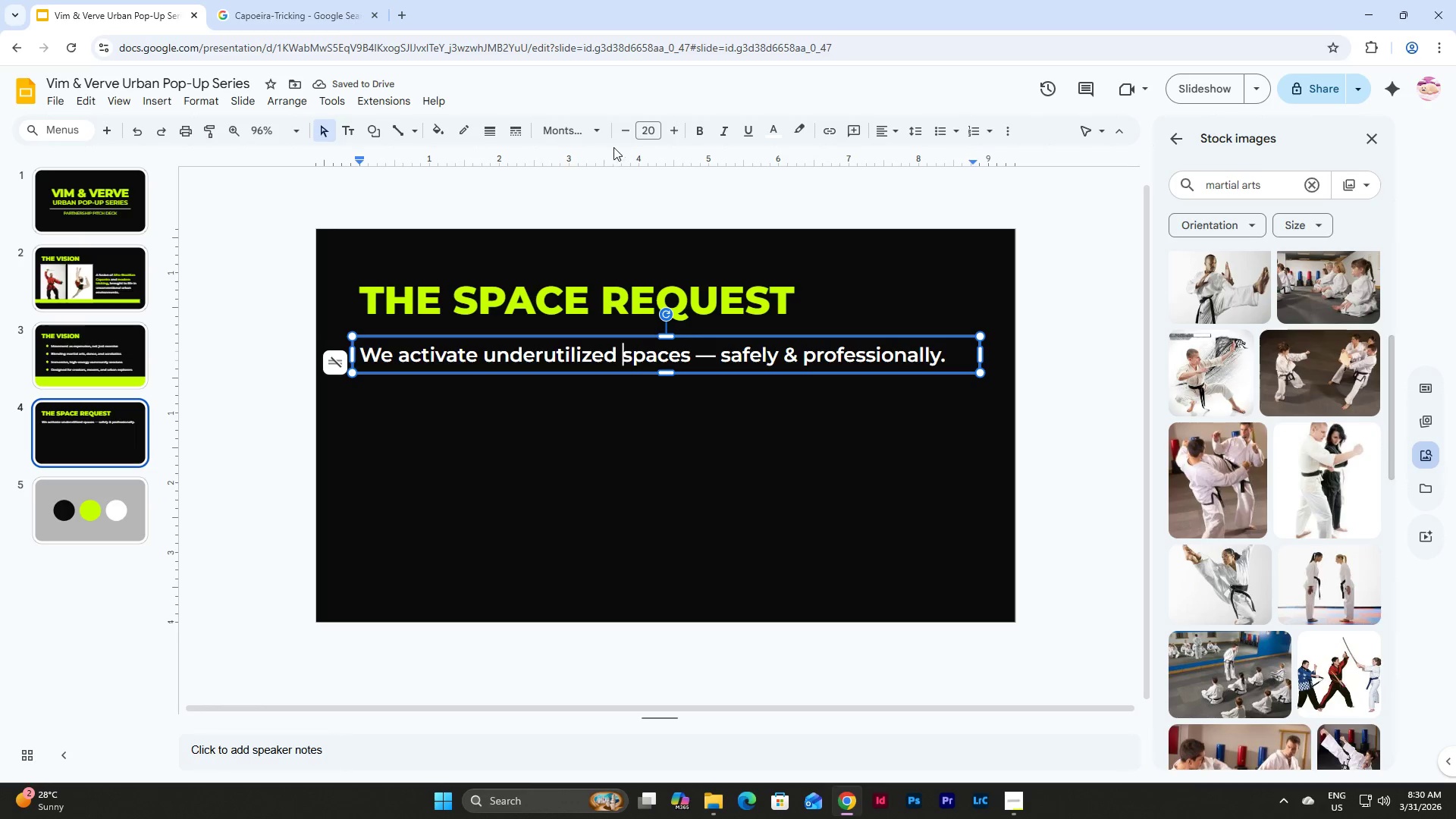 
left_click([648, 133])
 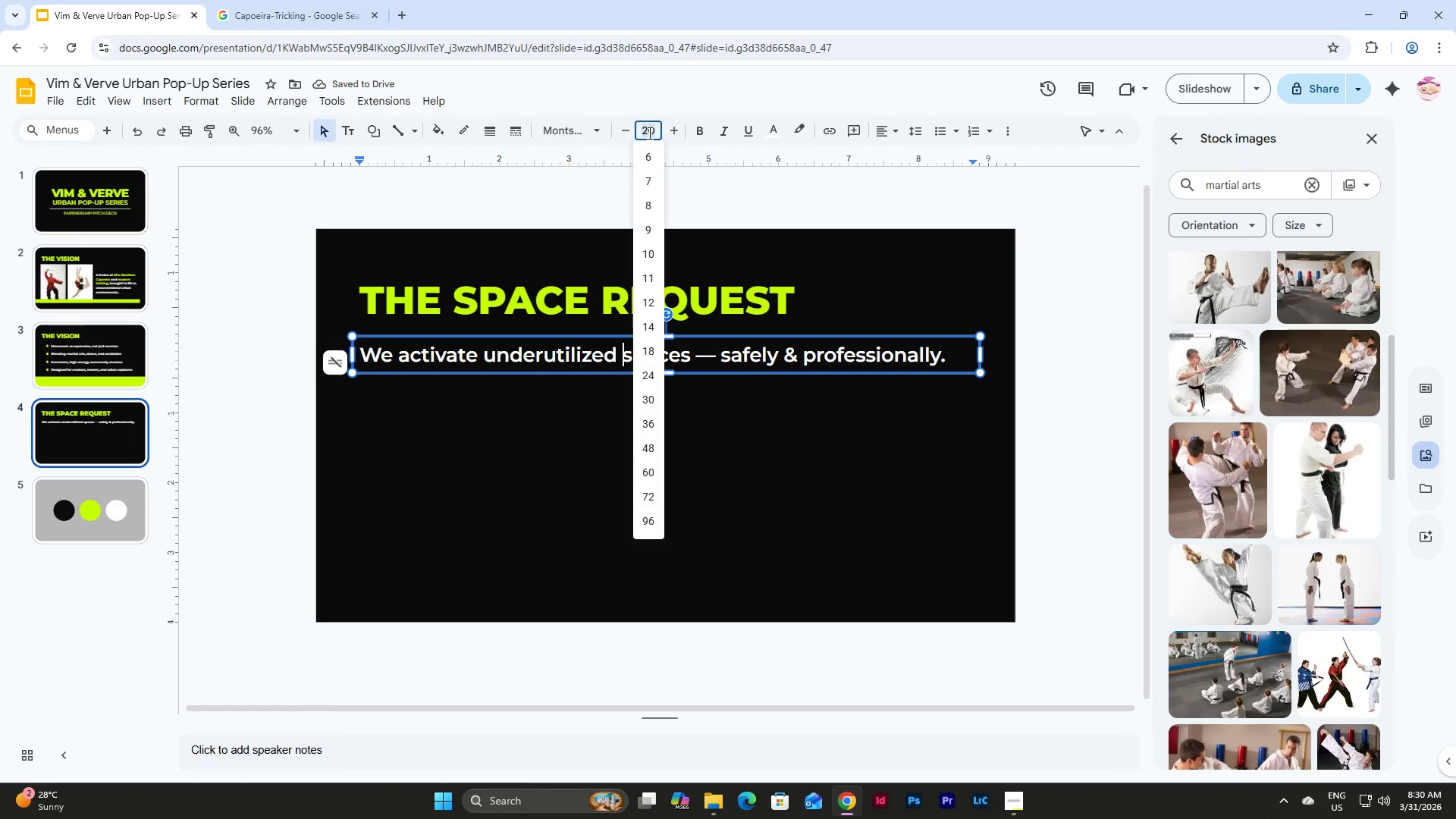 
key(Numpad1)
 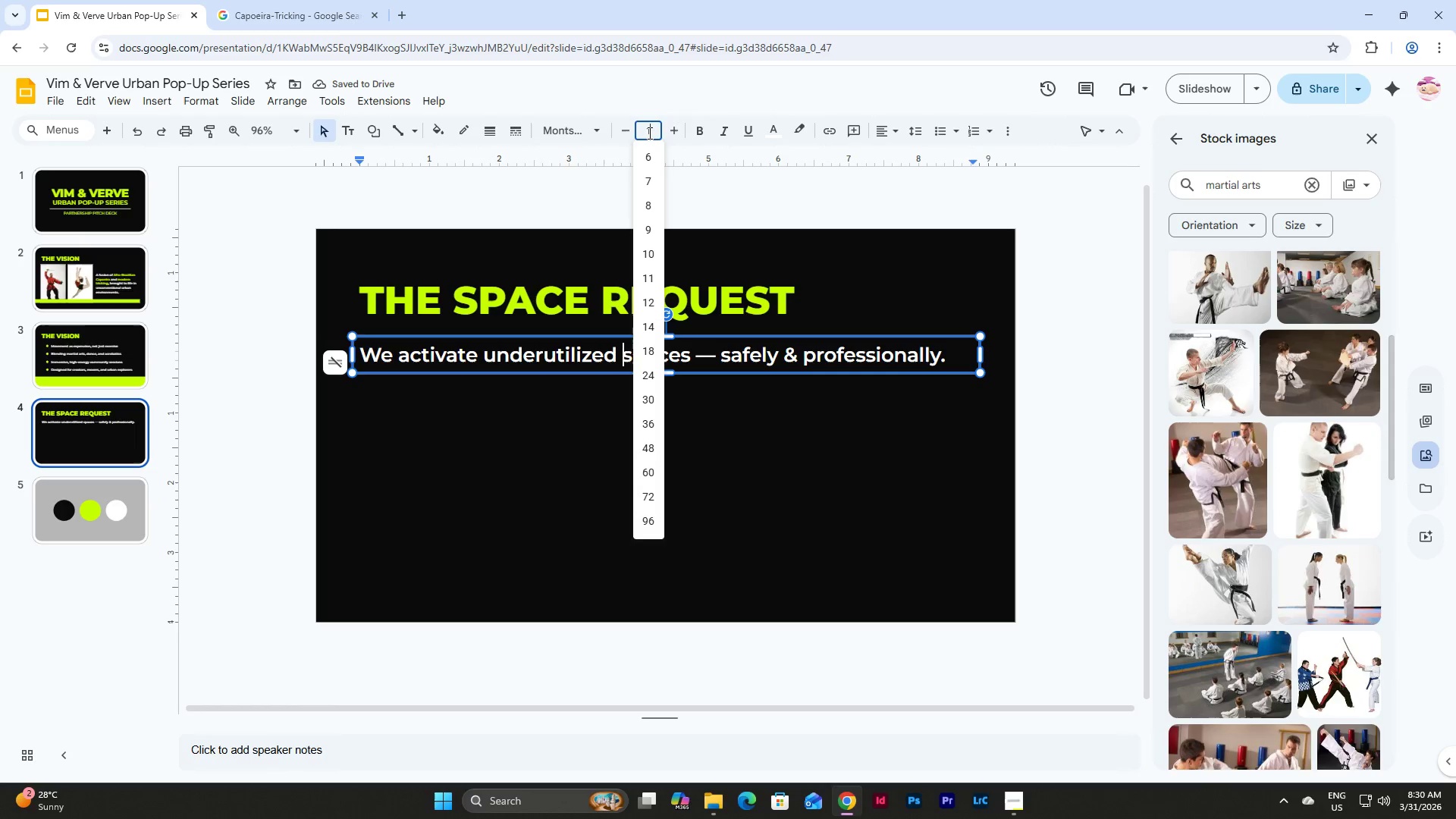 
key(Numpad6)
 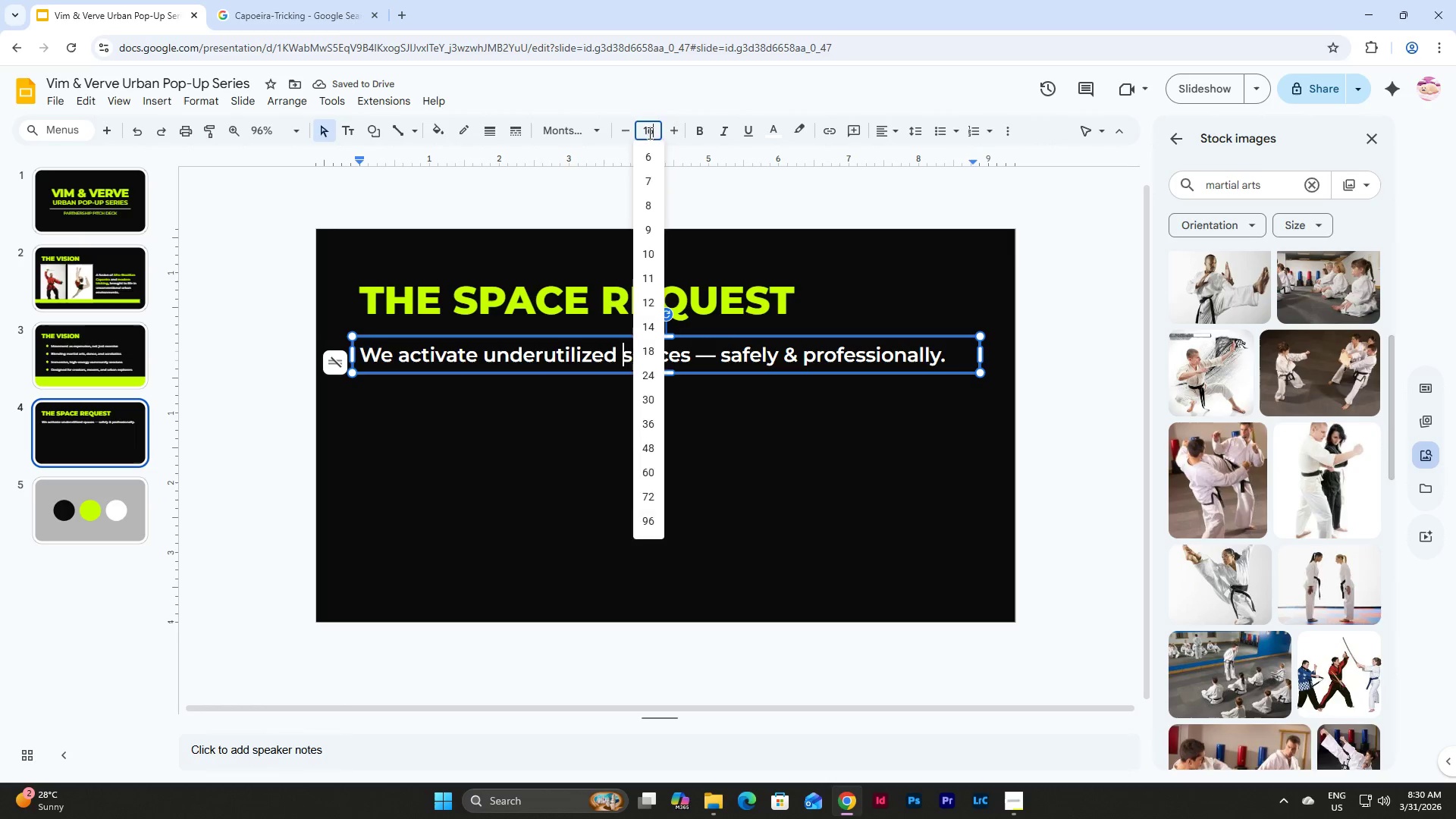 
key(NumpadEnter)
 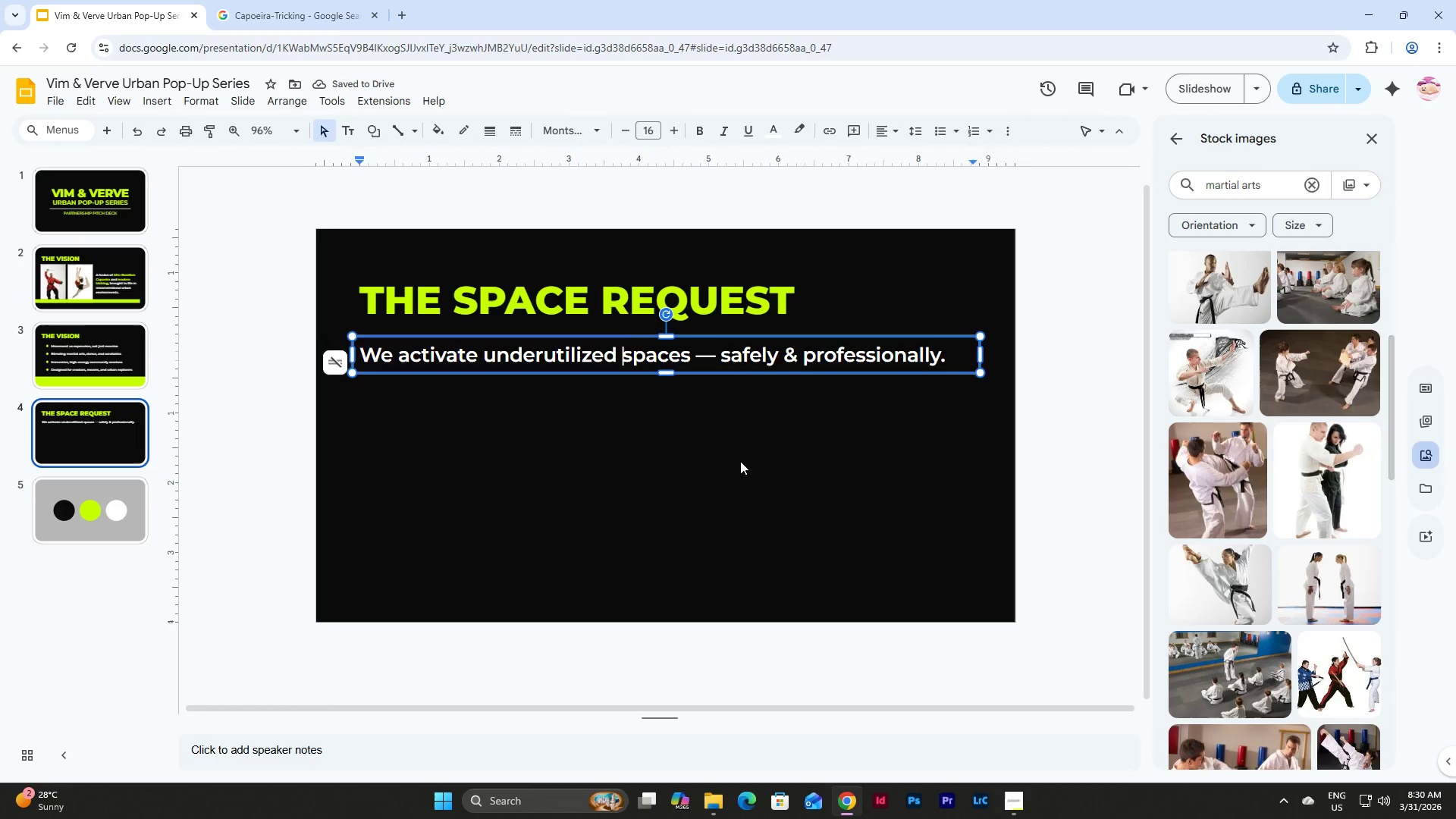 
double_click([741, 347])
 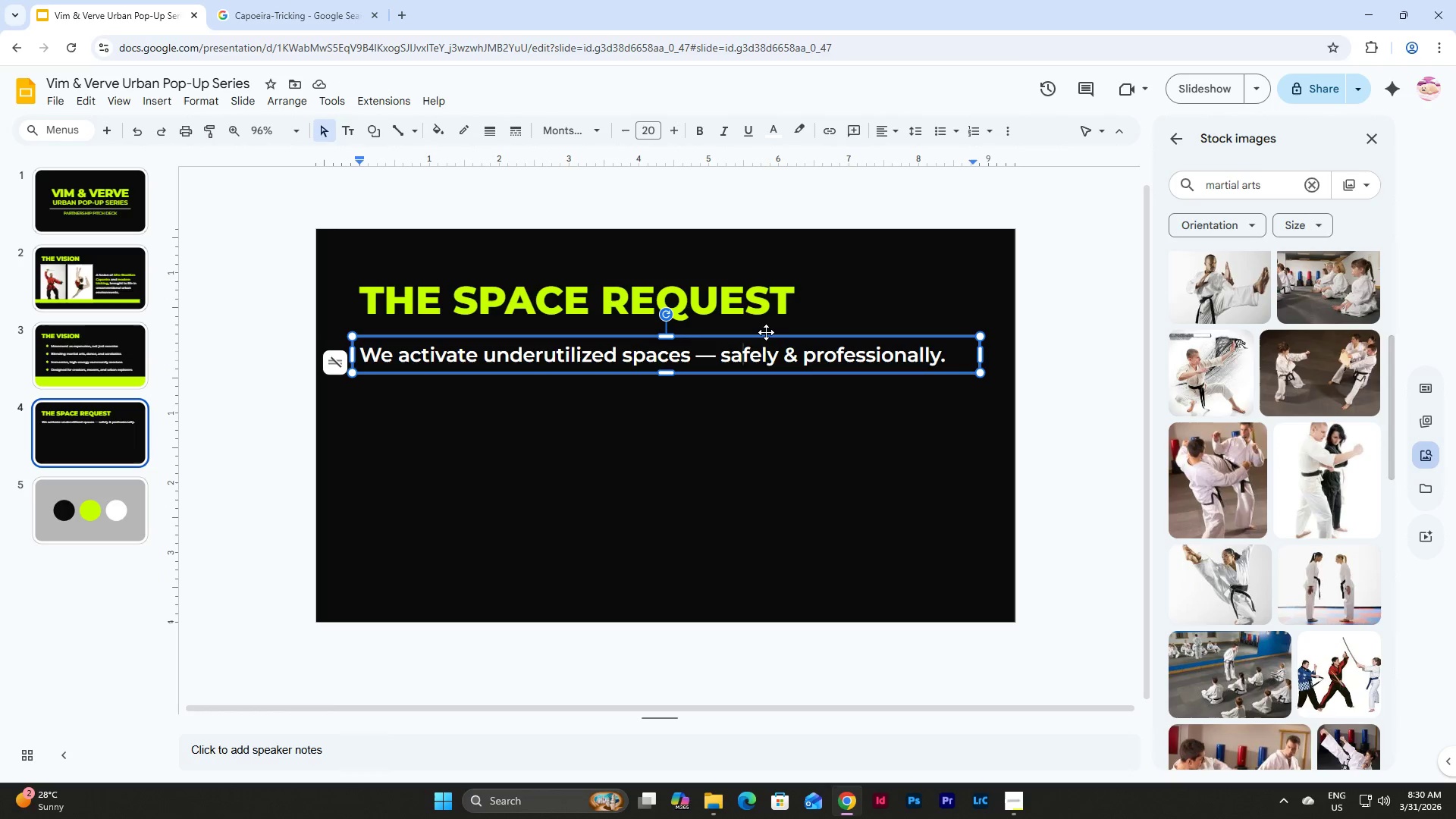 
left_click([766, 332])
 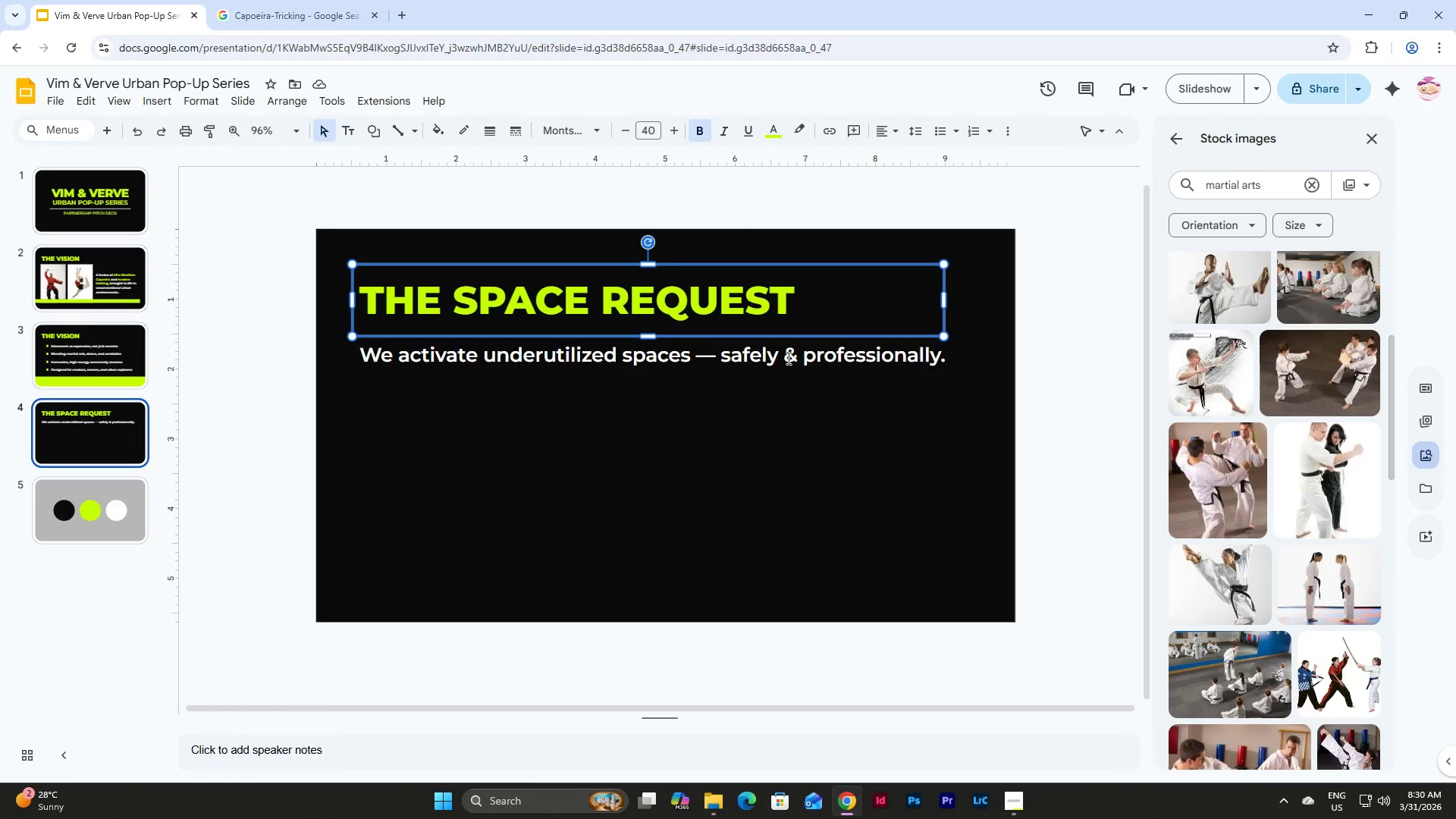 
left_click([787, 361])
 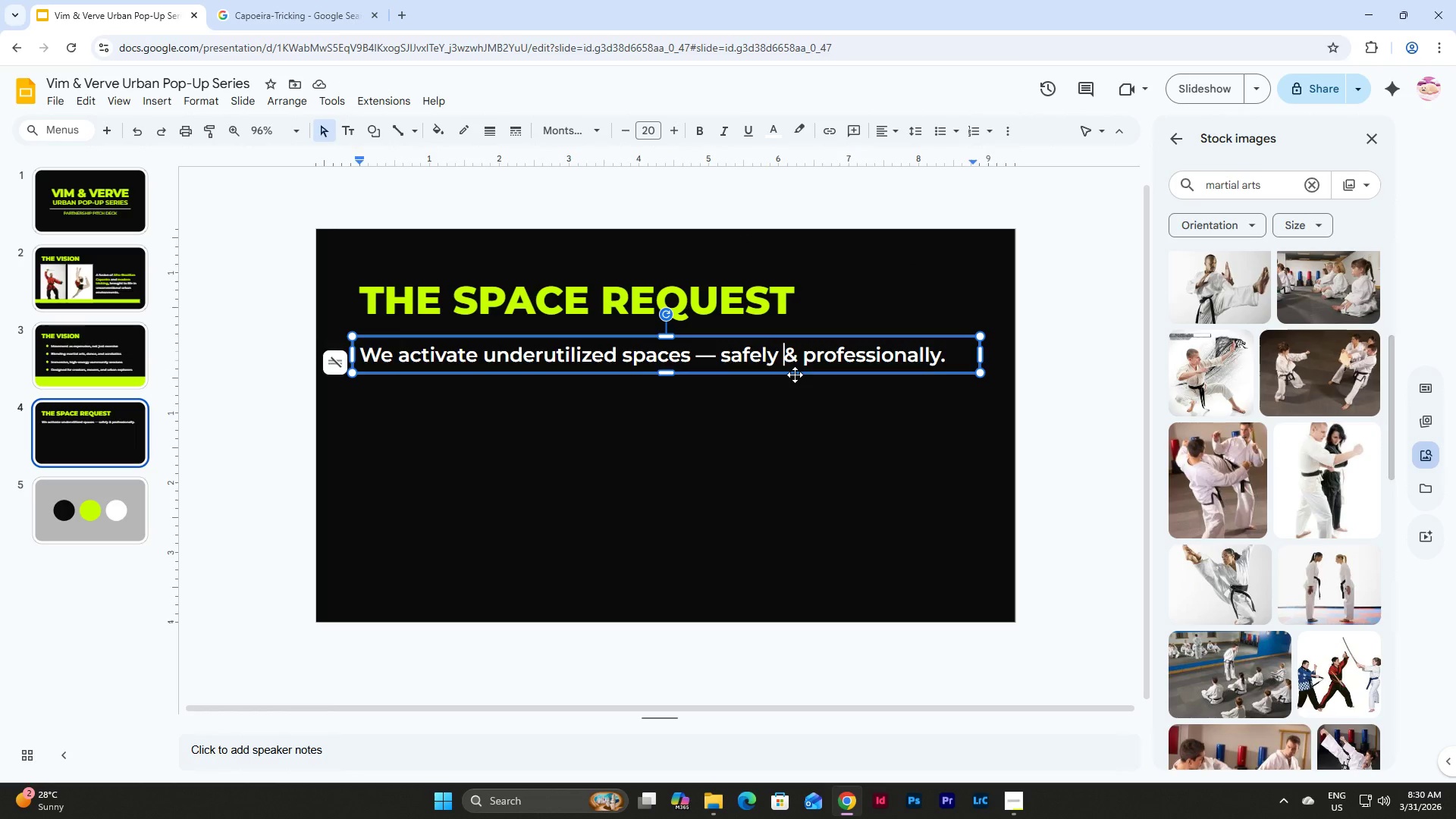 
left_click([795, 375])
 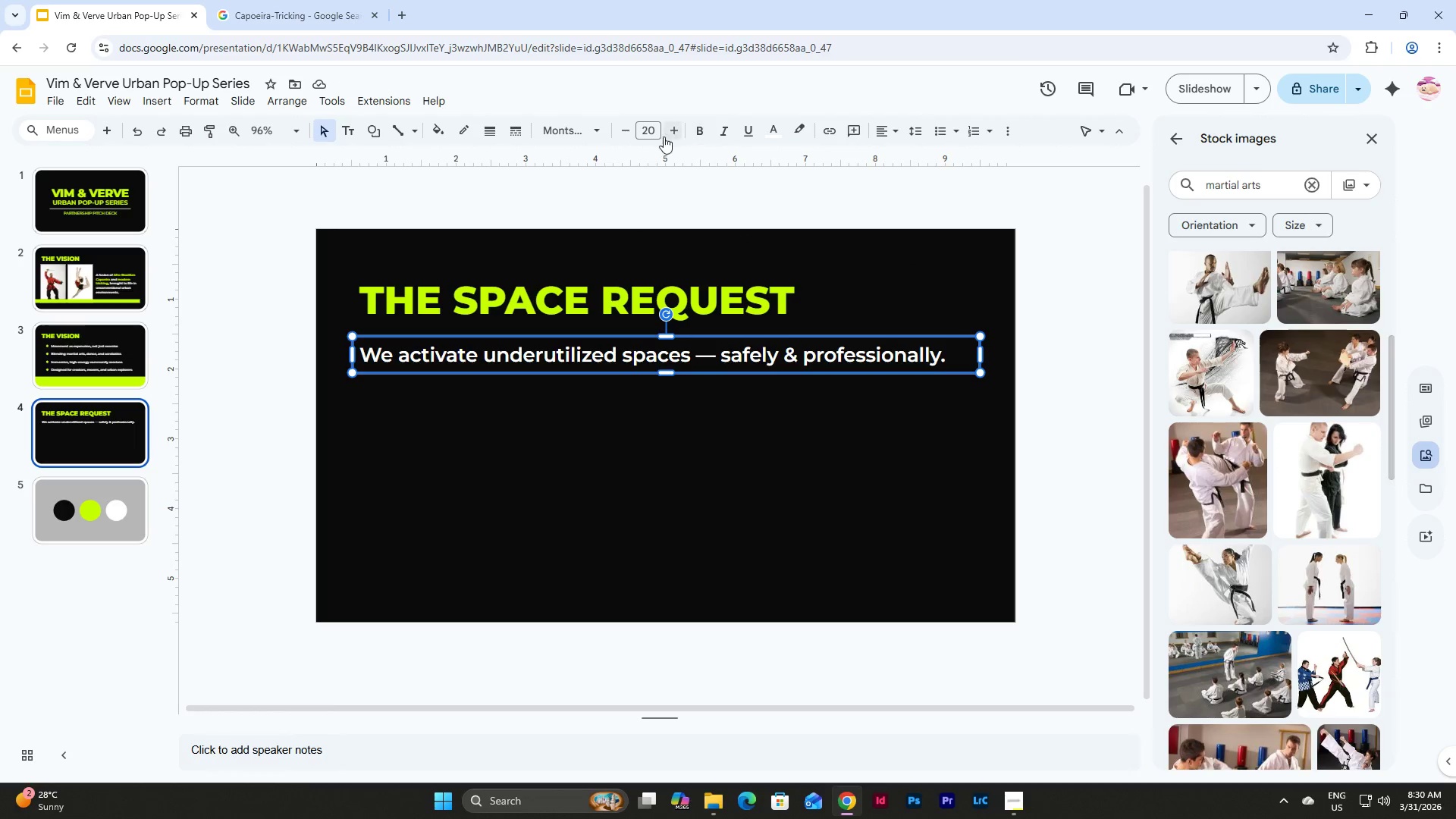 
left_click([656, 132])
 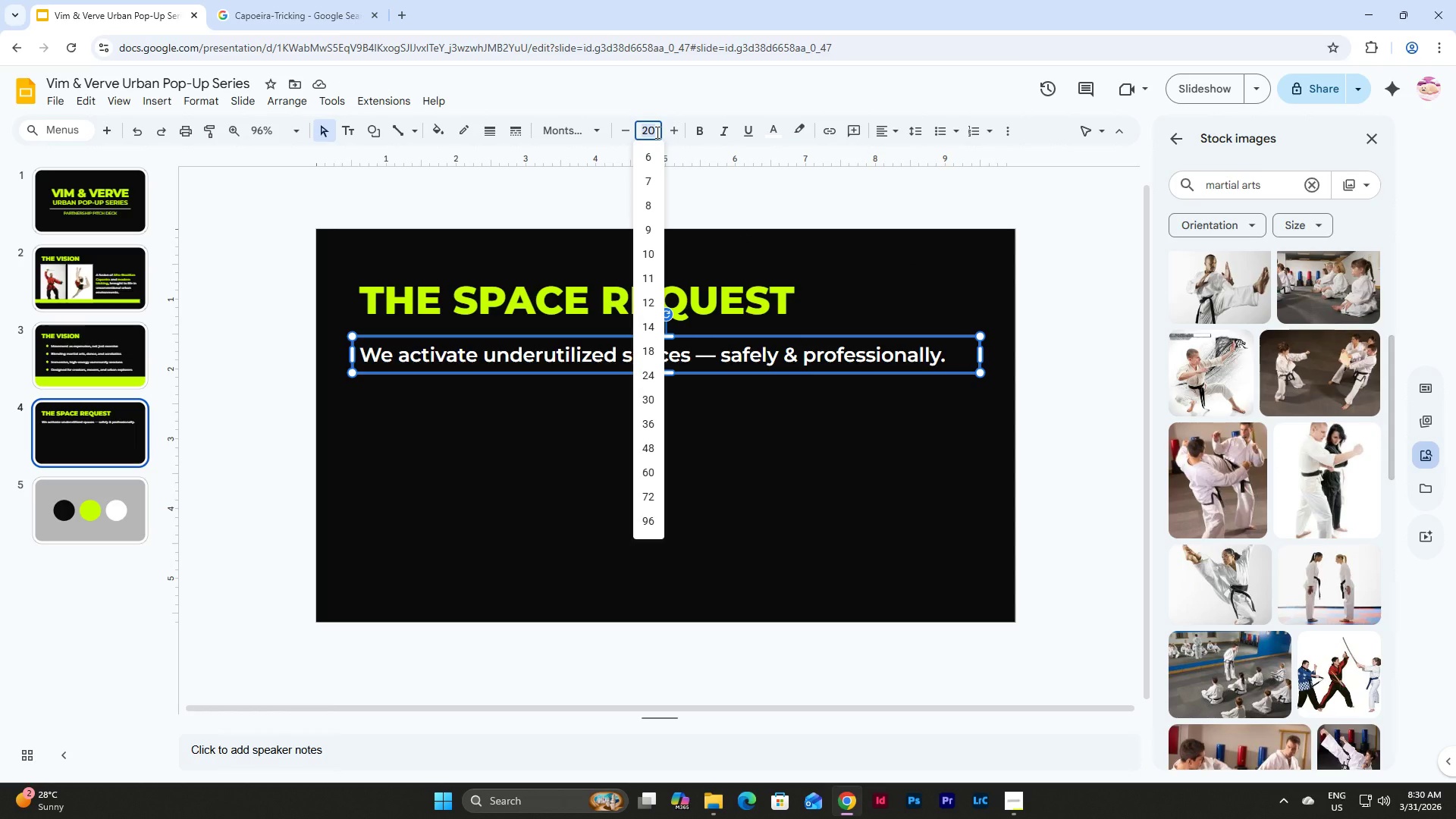 
key(Numpad1)
 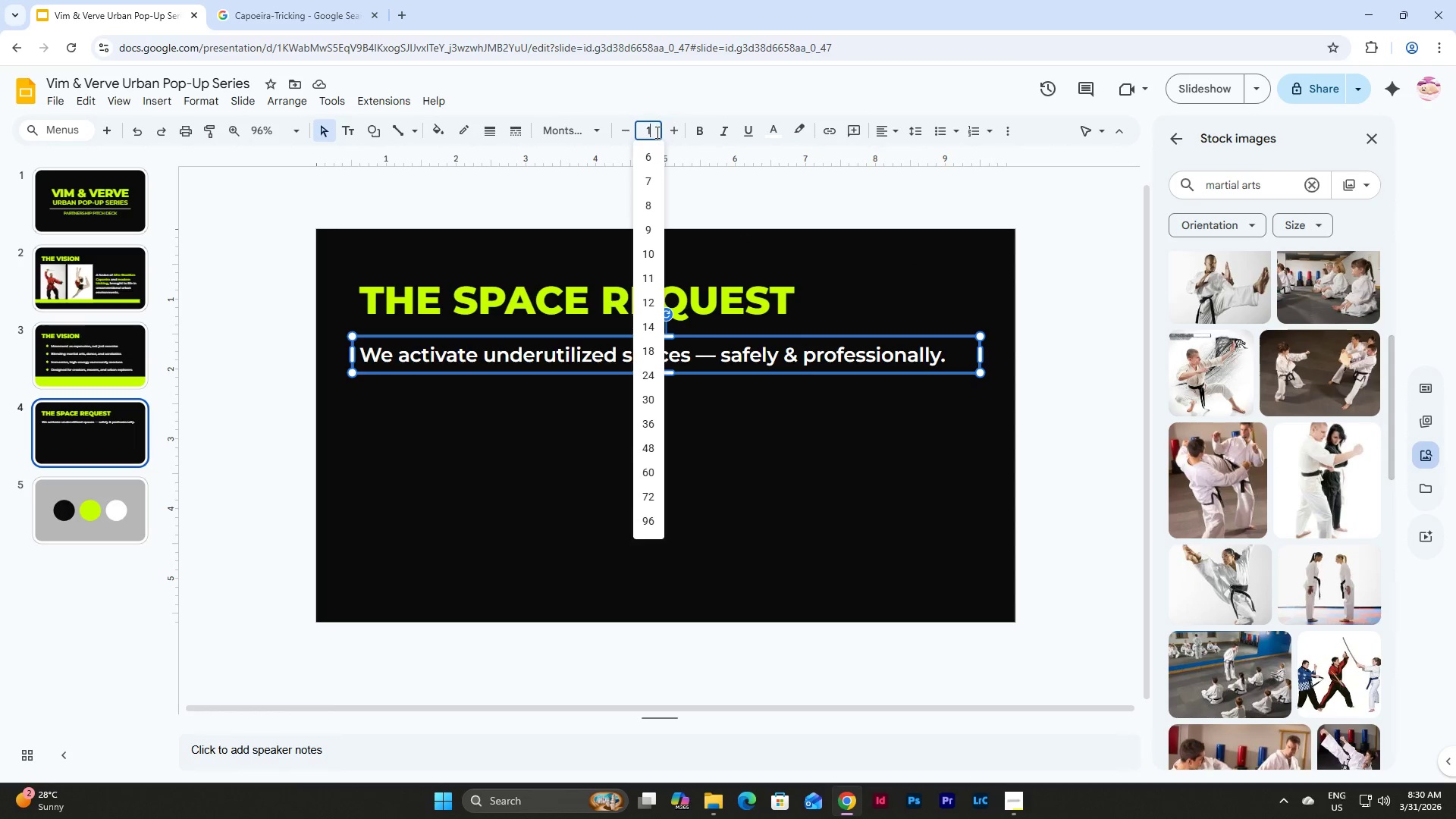 
key(Numpad6)
 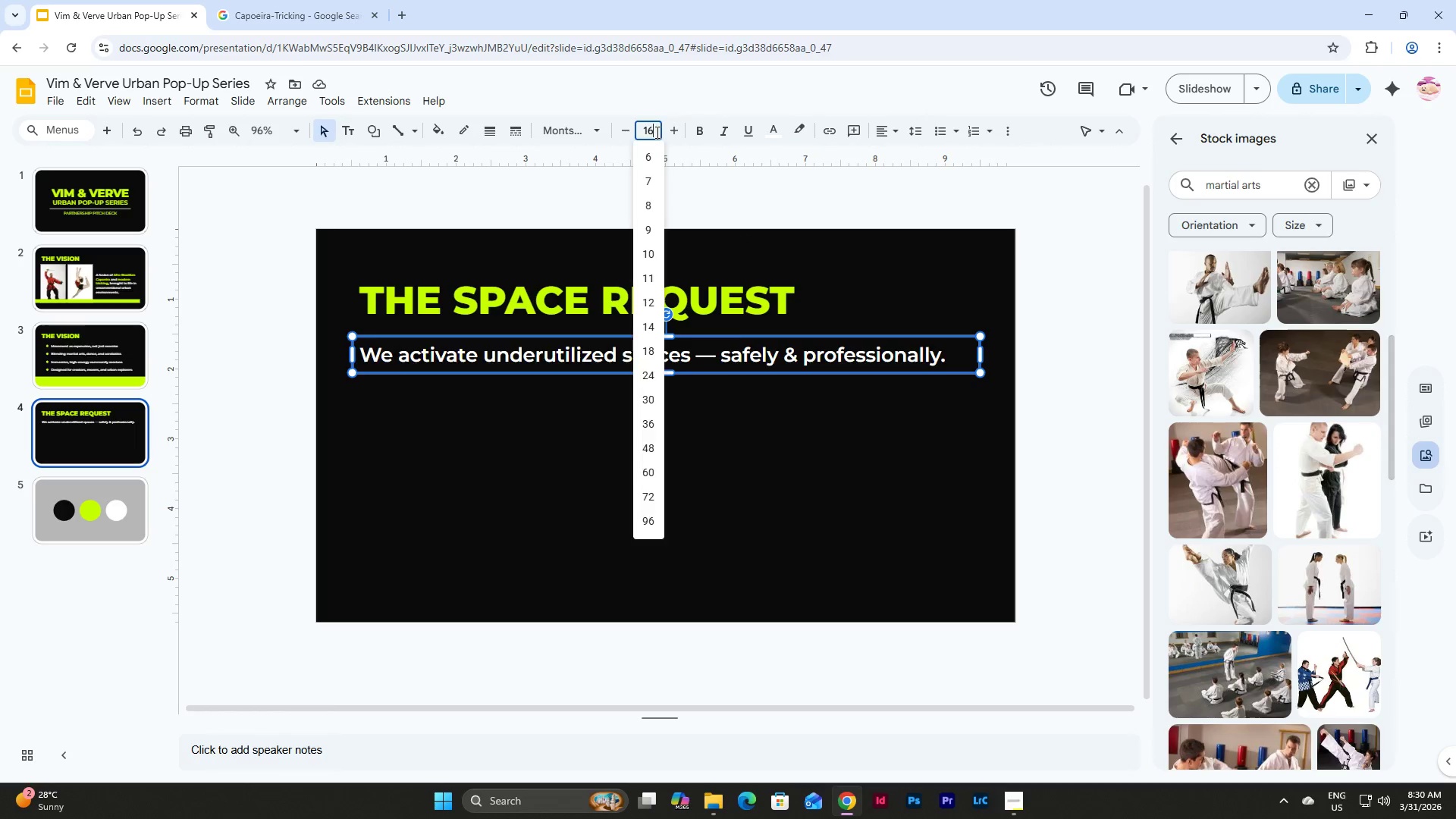 
key(NumpadEnter)
 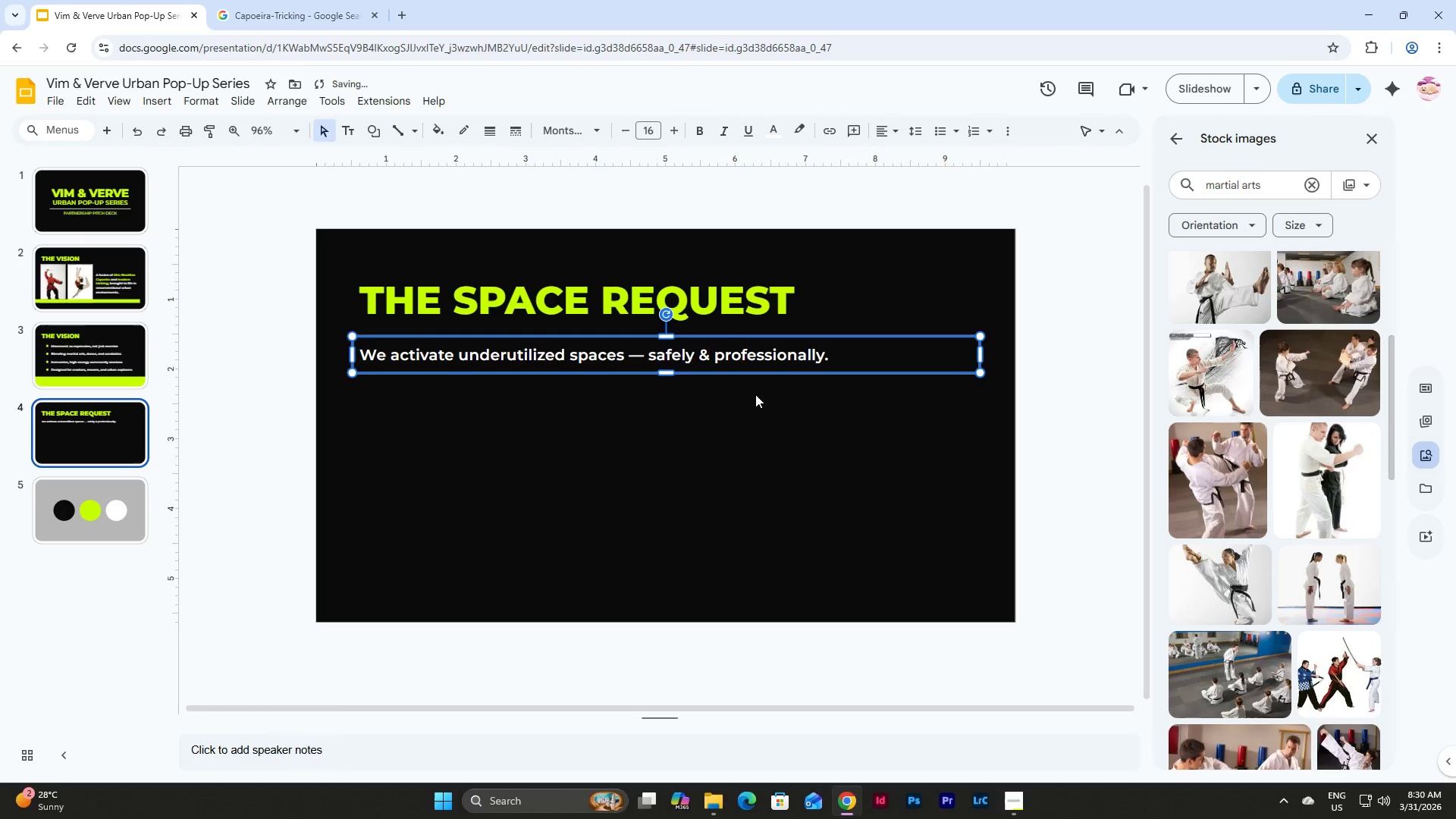 
left_click([755, 394])
 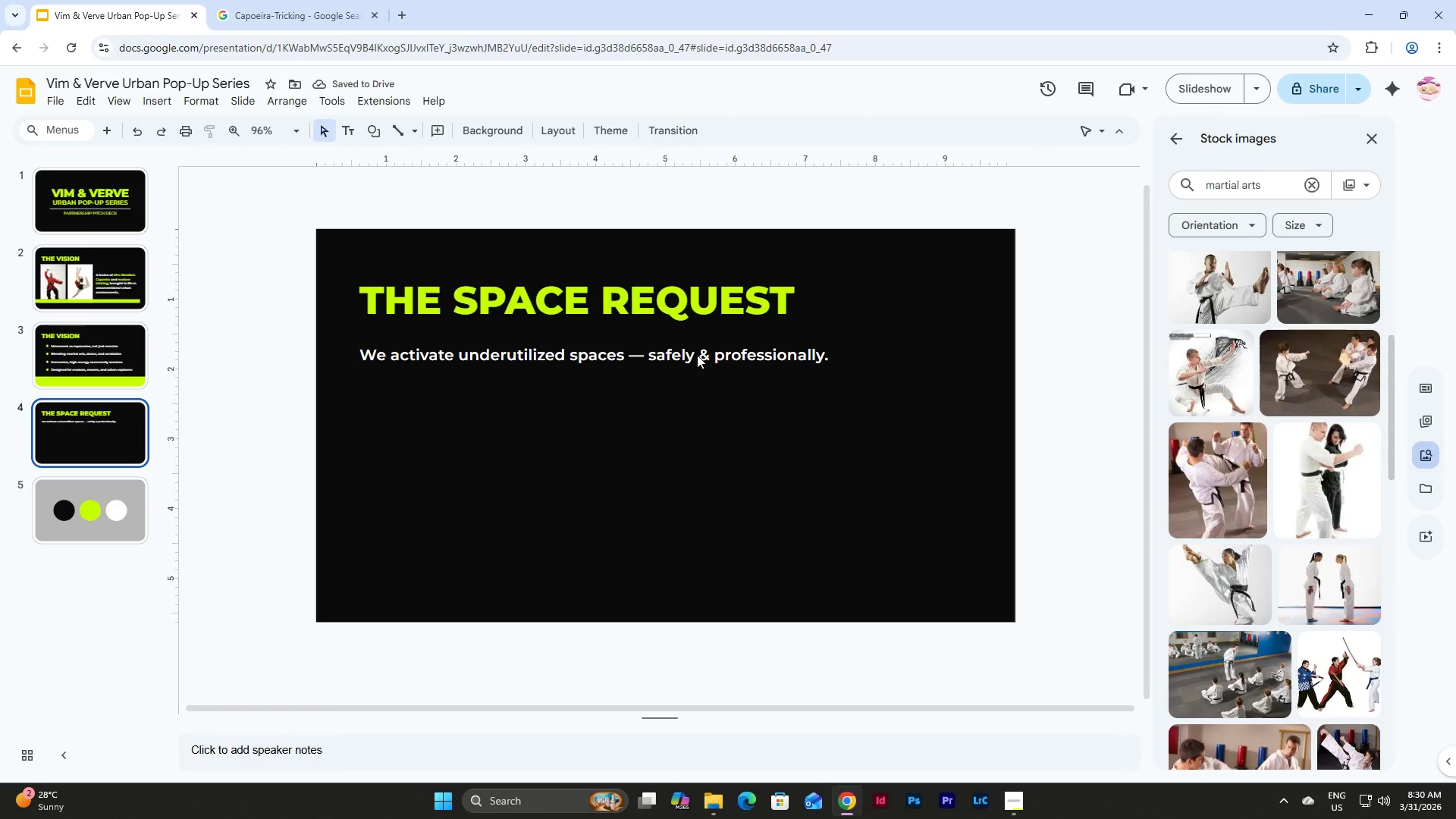 
left_click([697, 355])
 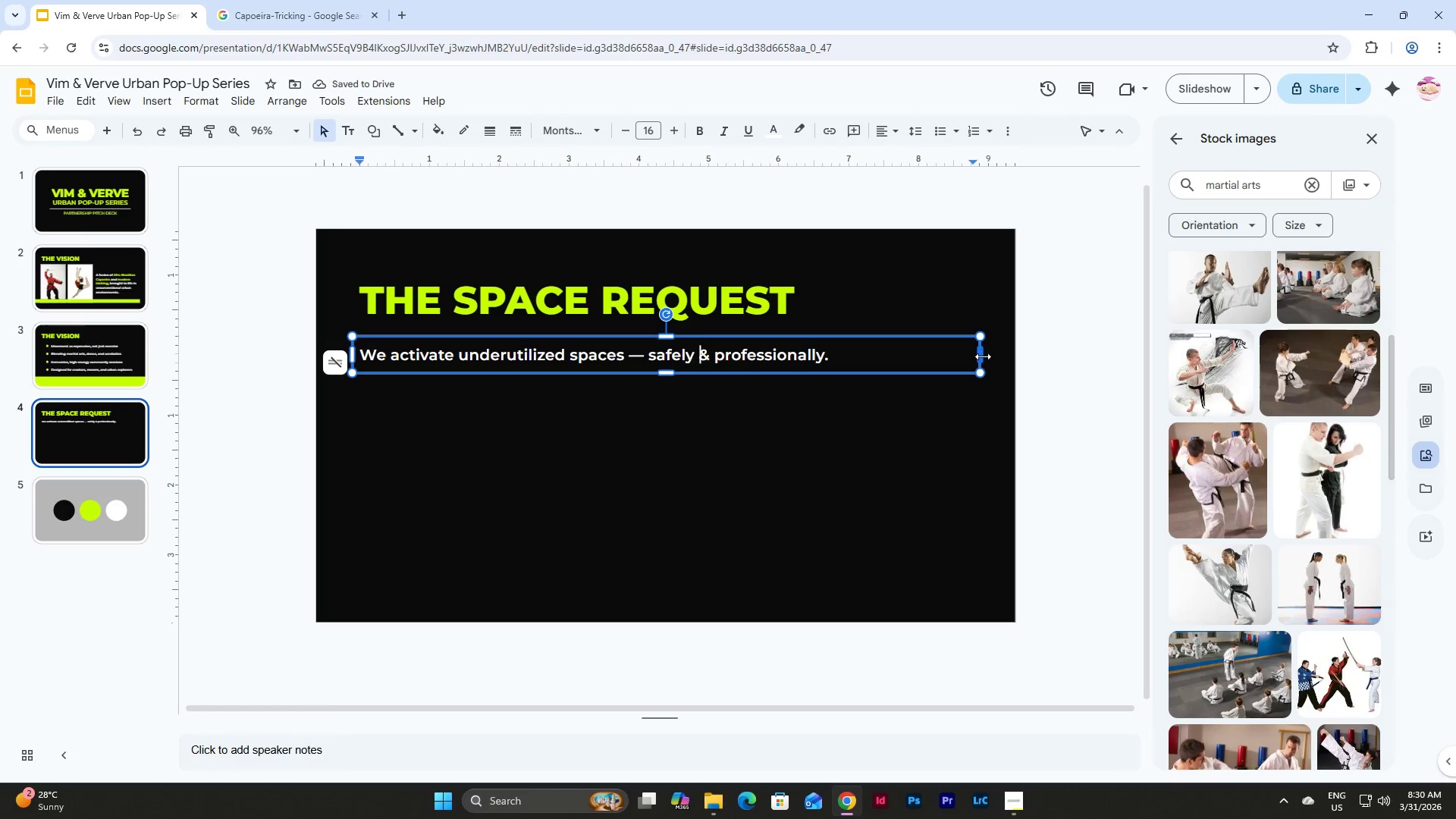 
left_click_drag(start_coordinate=[981, 356], to_coordinate=[845, 354])
 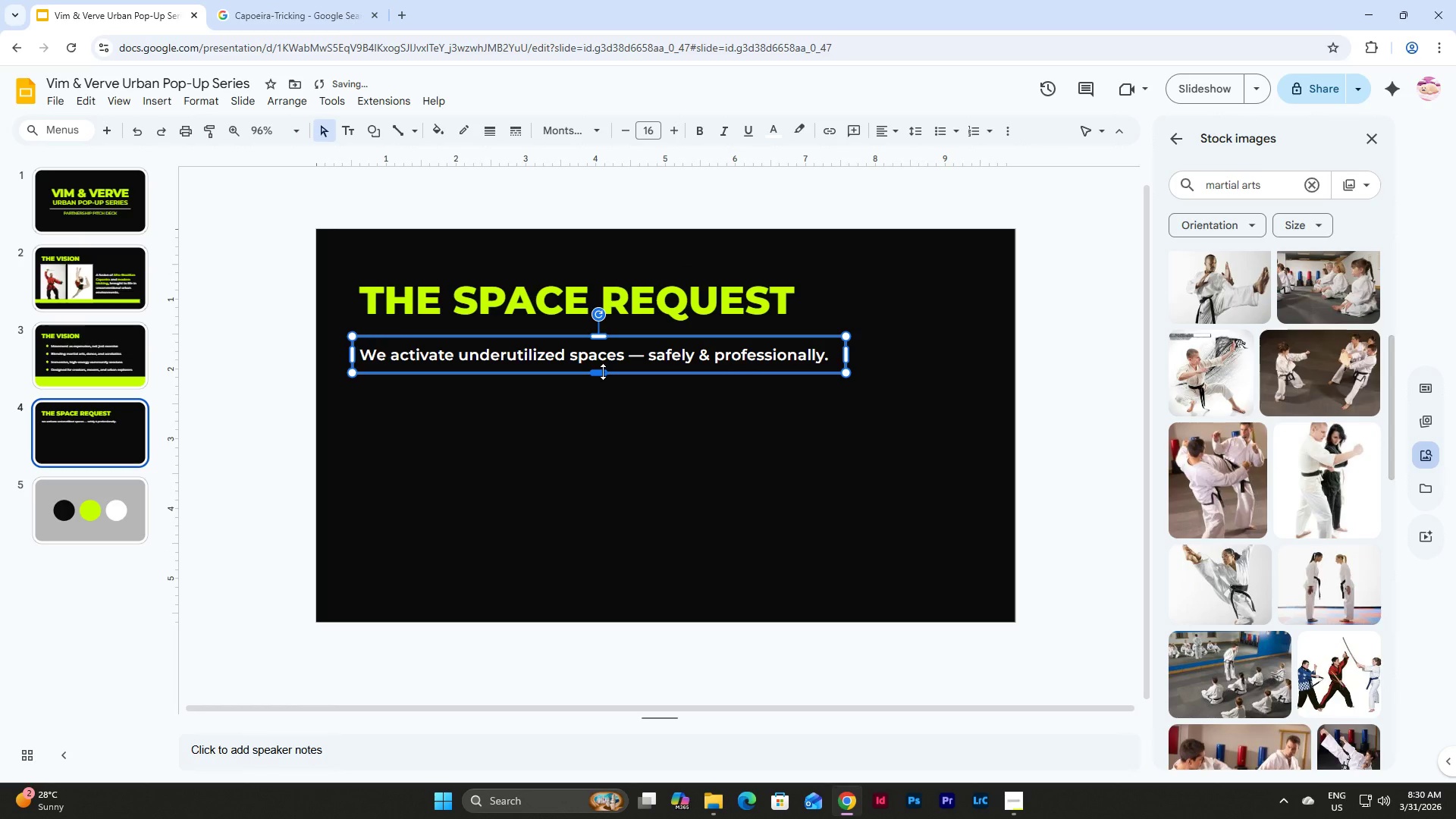 
left_click_drag(start_coordinate=[604, 372], to_coordinate=[604, 366])
 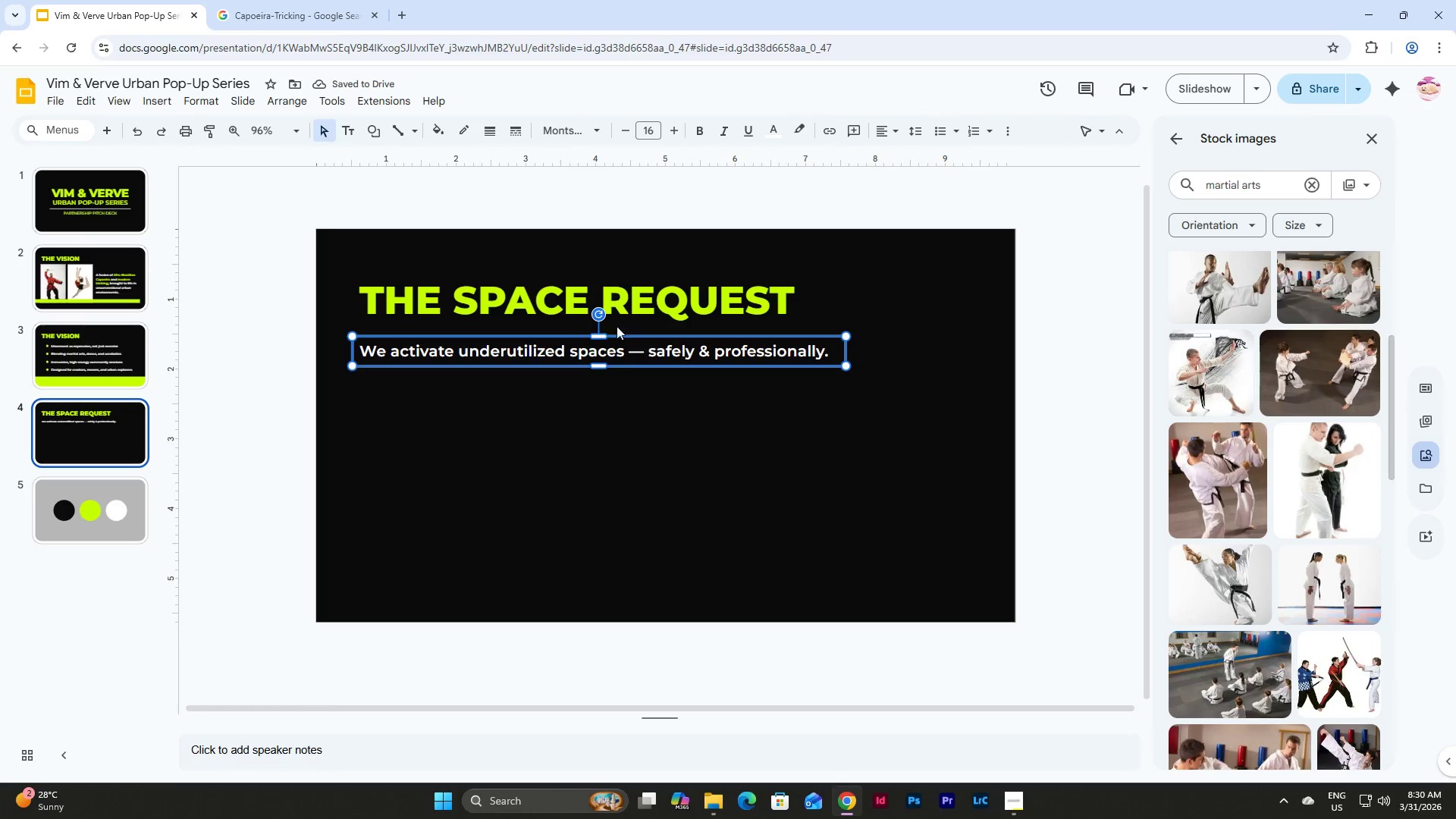 
left_click([726, 133])
 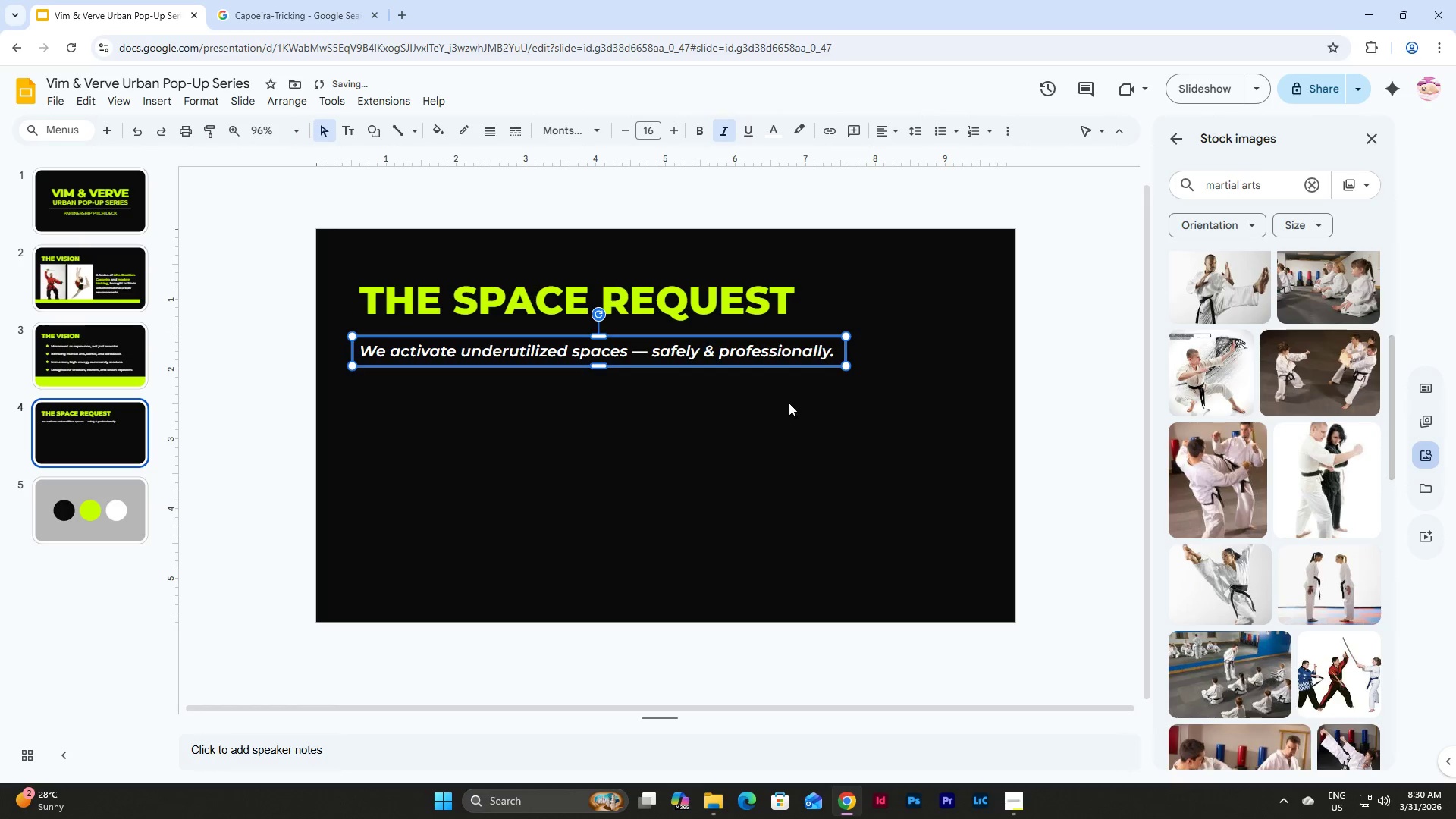 
left_click([786, 418])
 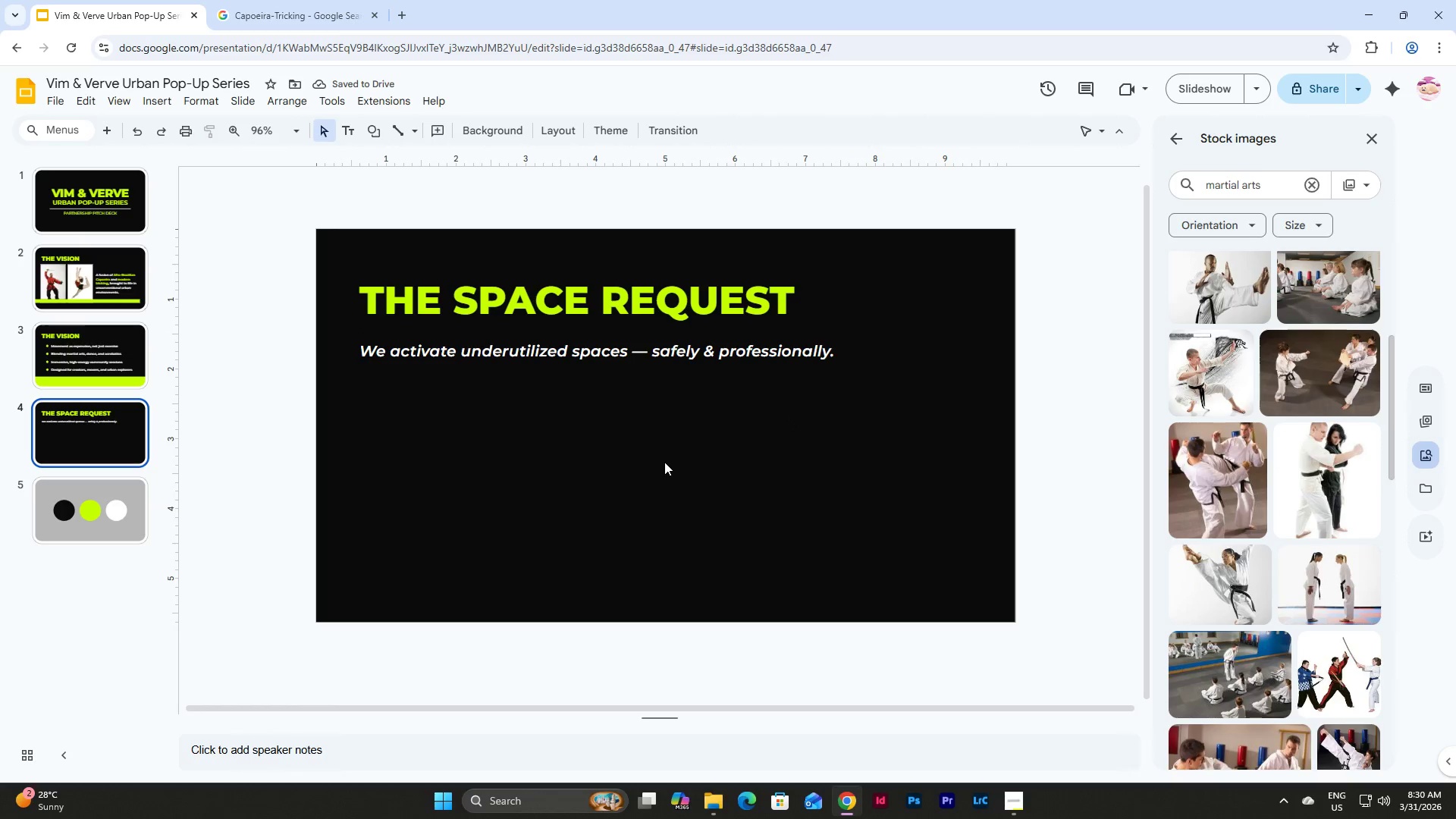 
left_click([560, 351])
 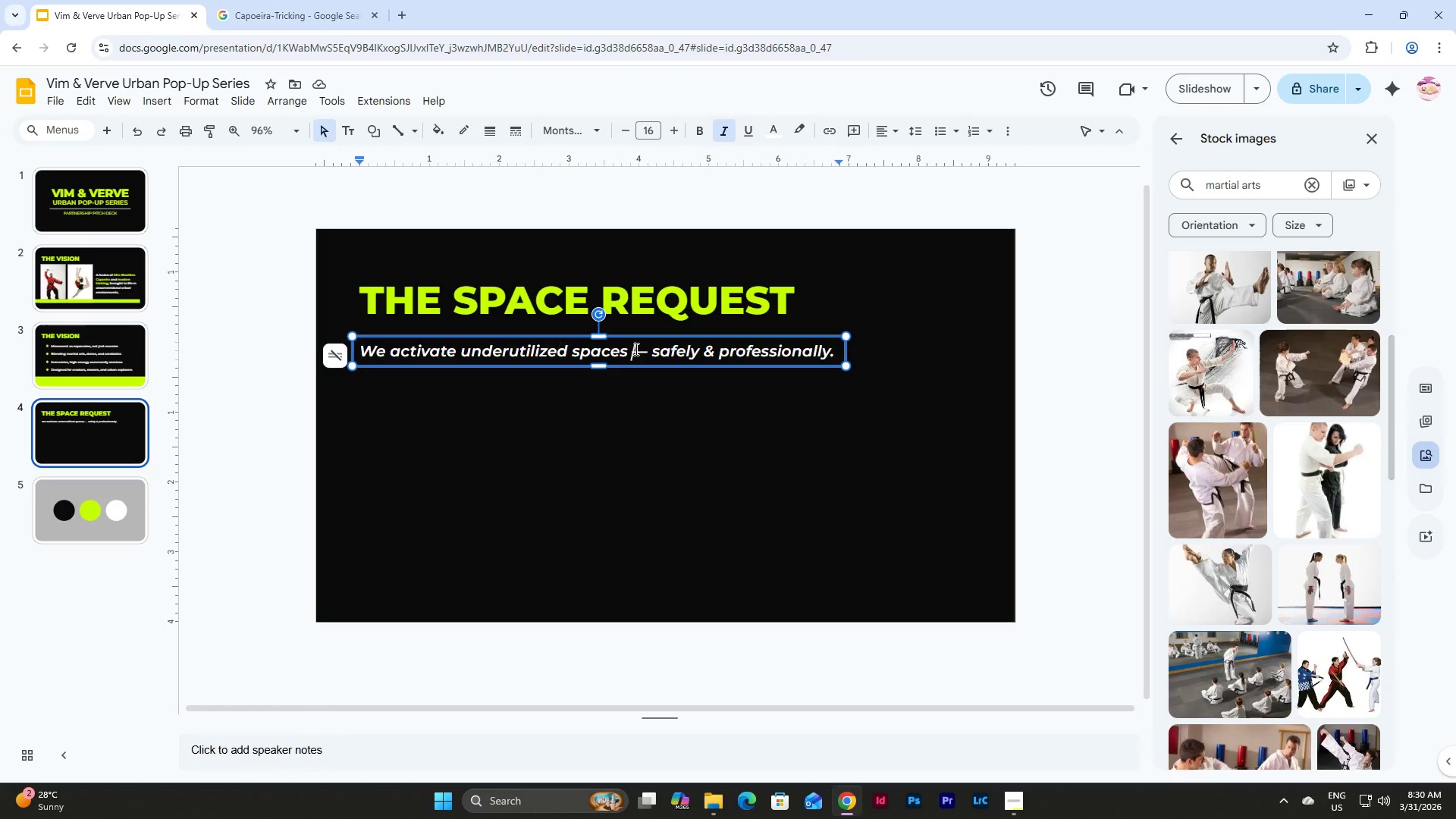 
double_click([683, 416])
 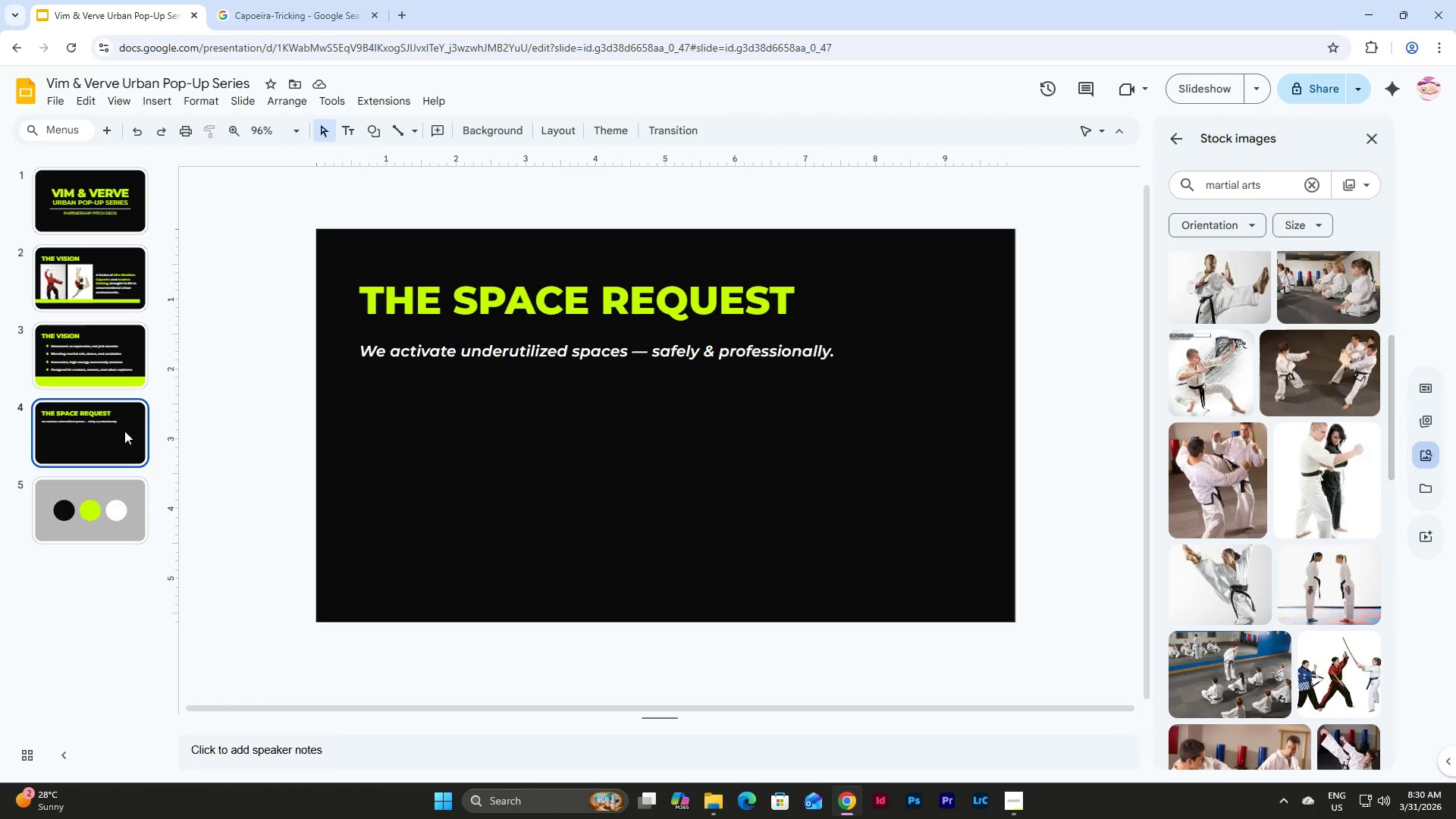 
left_click([121, 343])
 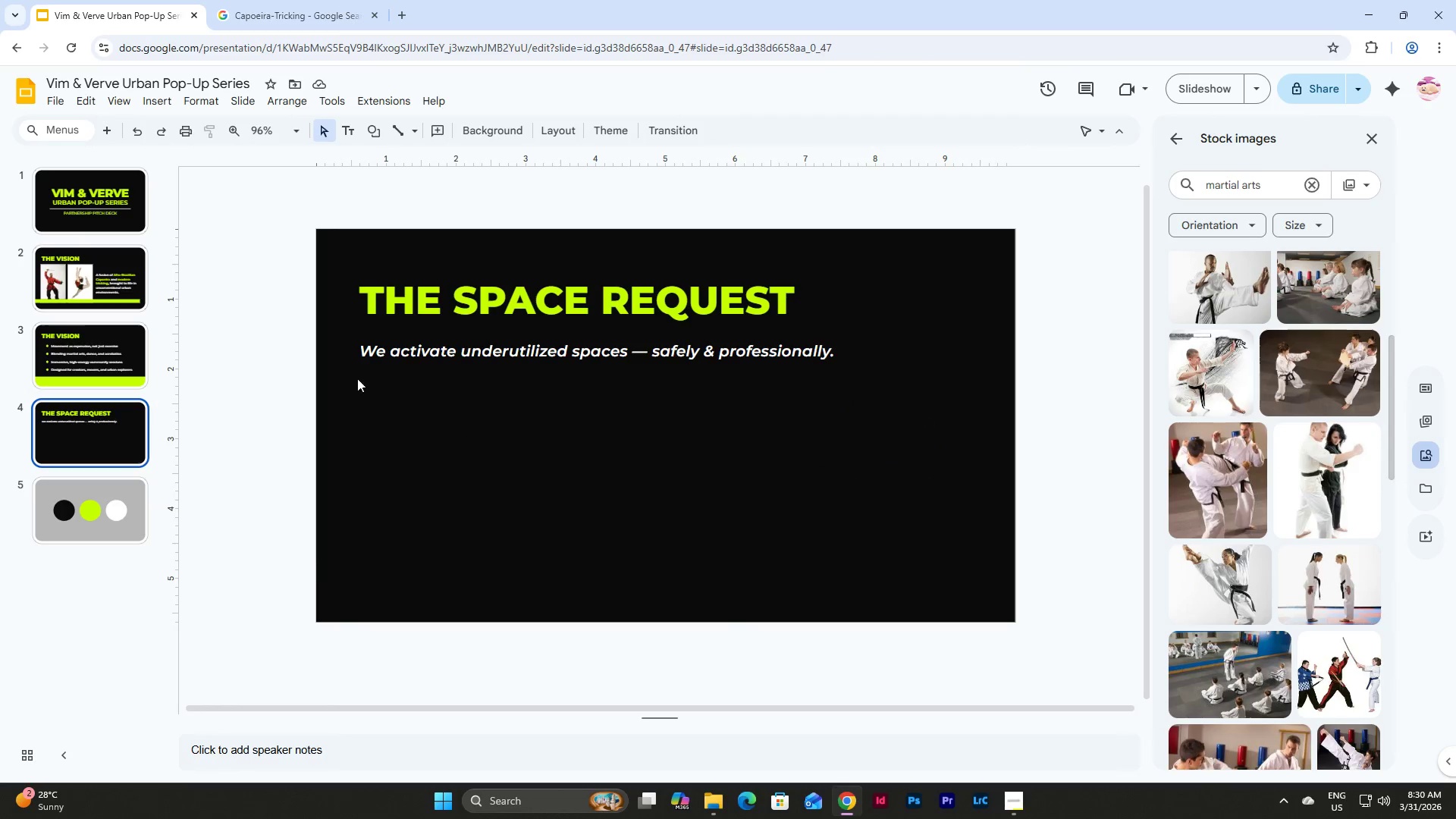 
left_click([633, 356])
 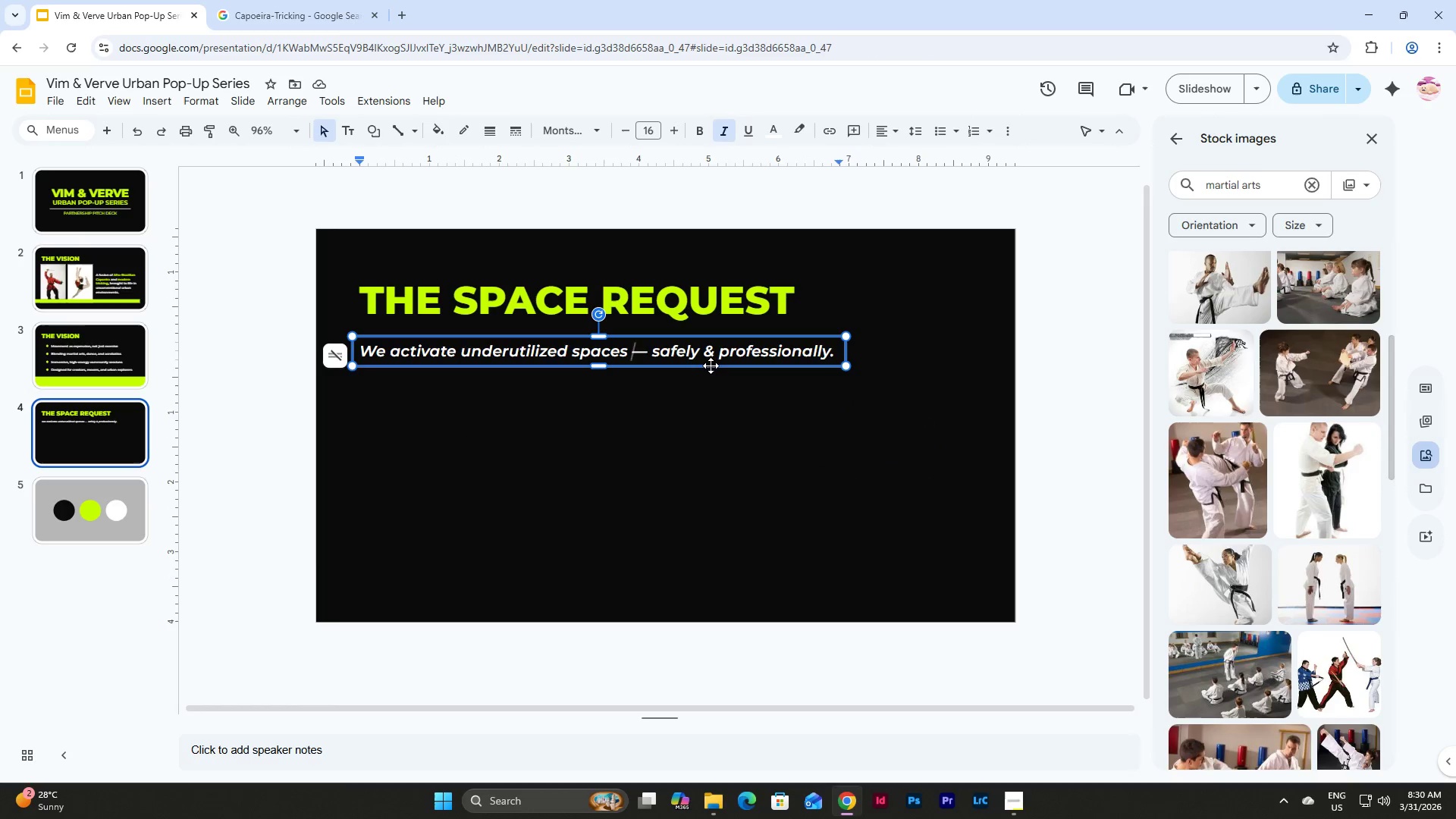 
left_click([711, 366])
 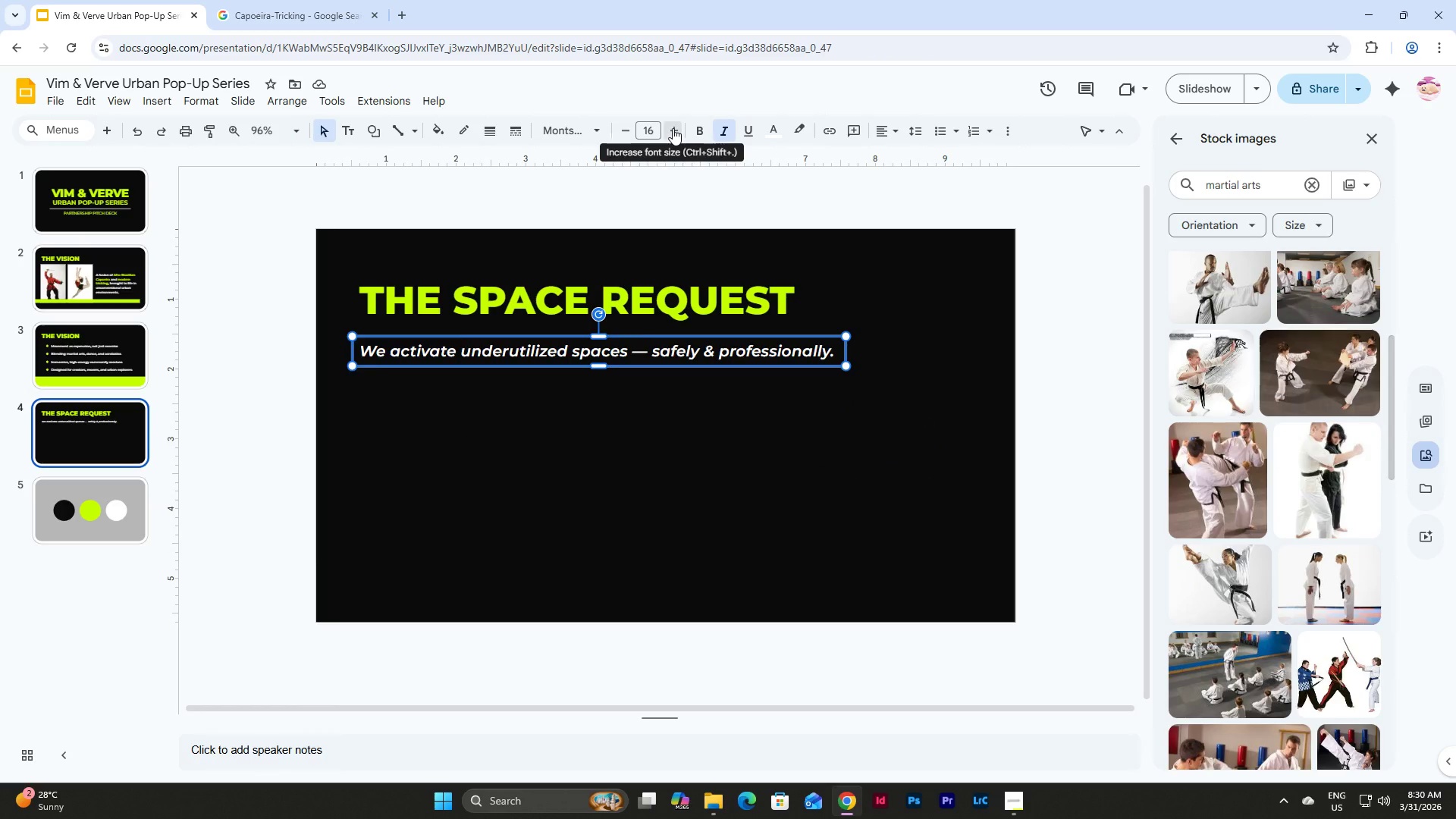 
double_click([673, 128])
 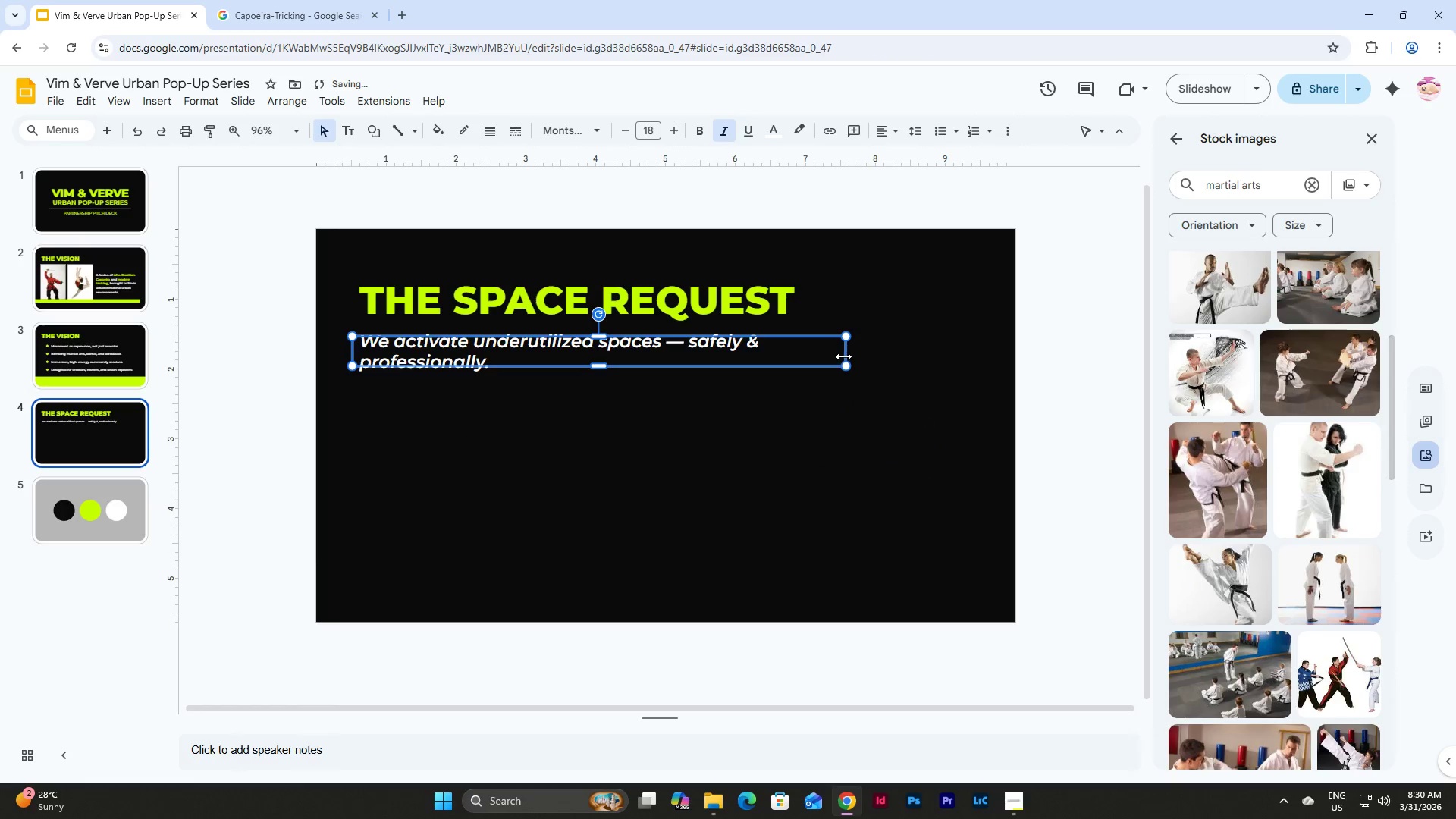 
left_click_drag(start_coordinate=[843, 354], to_coordinate=[867, 352])
 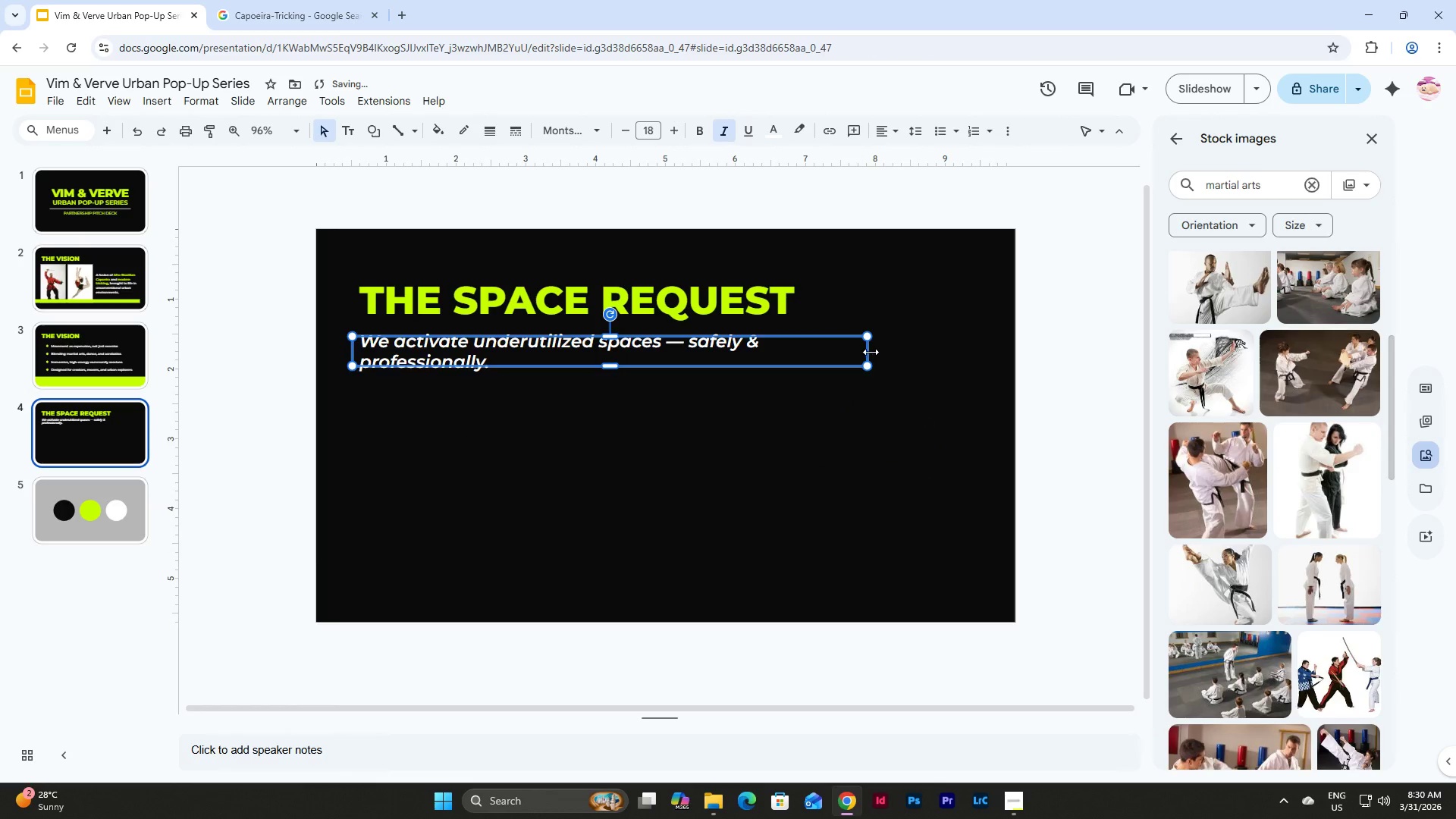 
left_click_drag(start_coordinate=[867, 352], to_coordinate=[878, 352])
 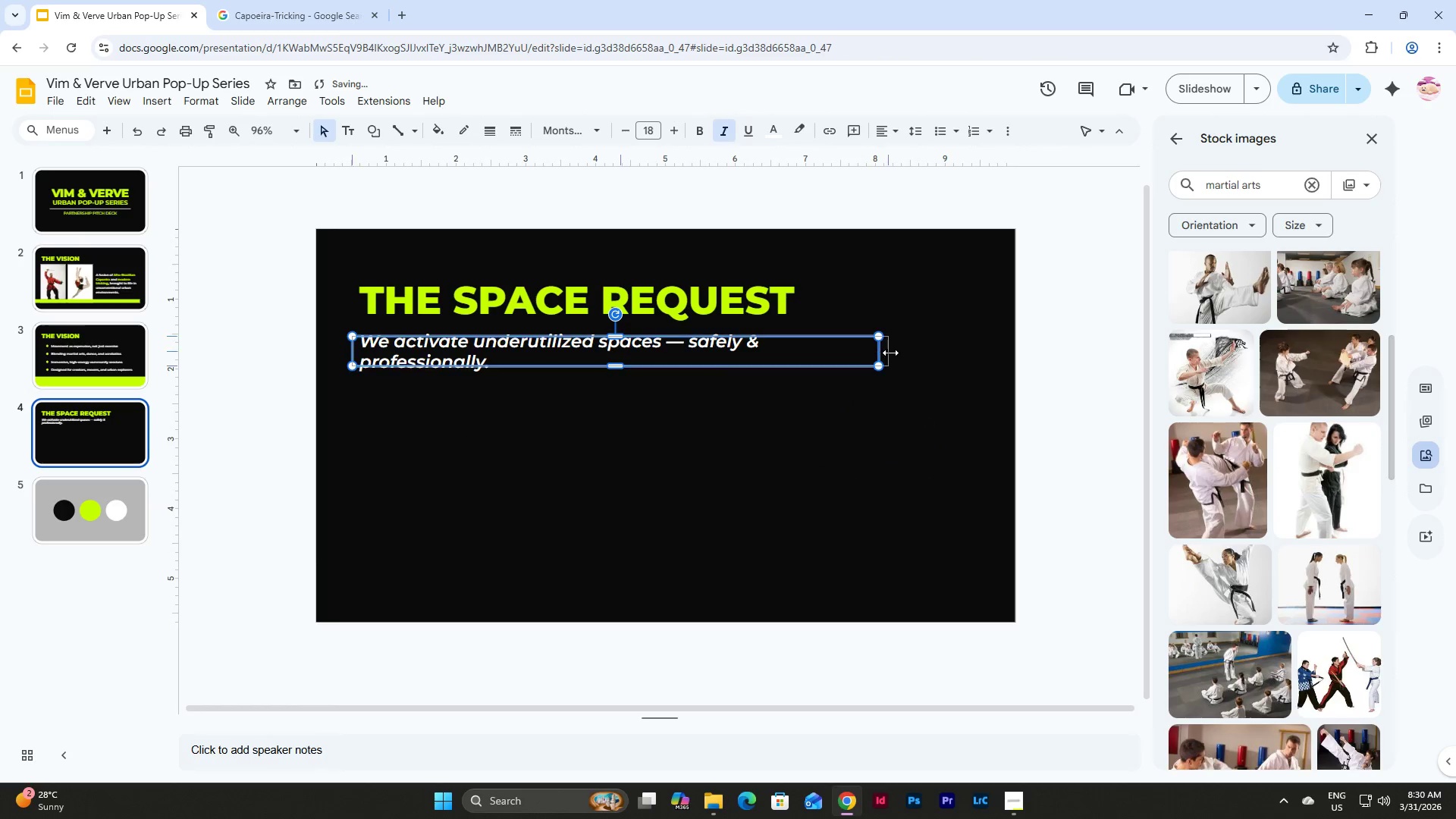 
left_click_drag(start_coordinate=[878, 352], to_coordinate=[895, 353])
 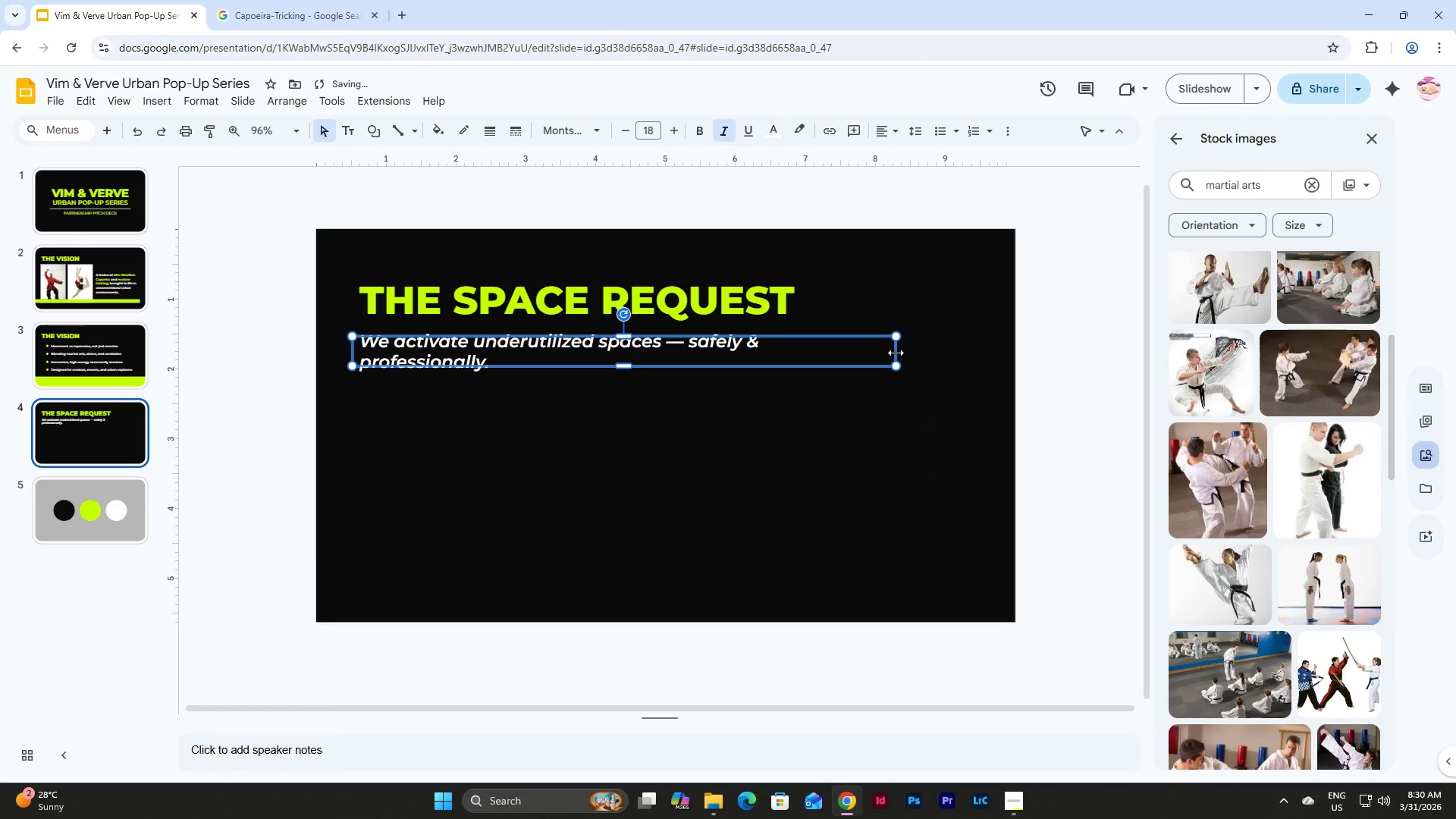 
left_click_drag(start_coordinate=[895, 353], to_coordinate=[901, 353])
 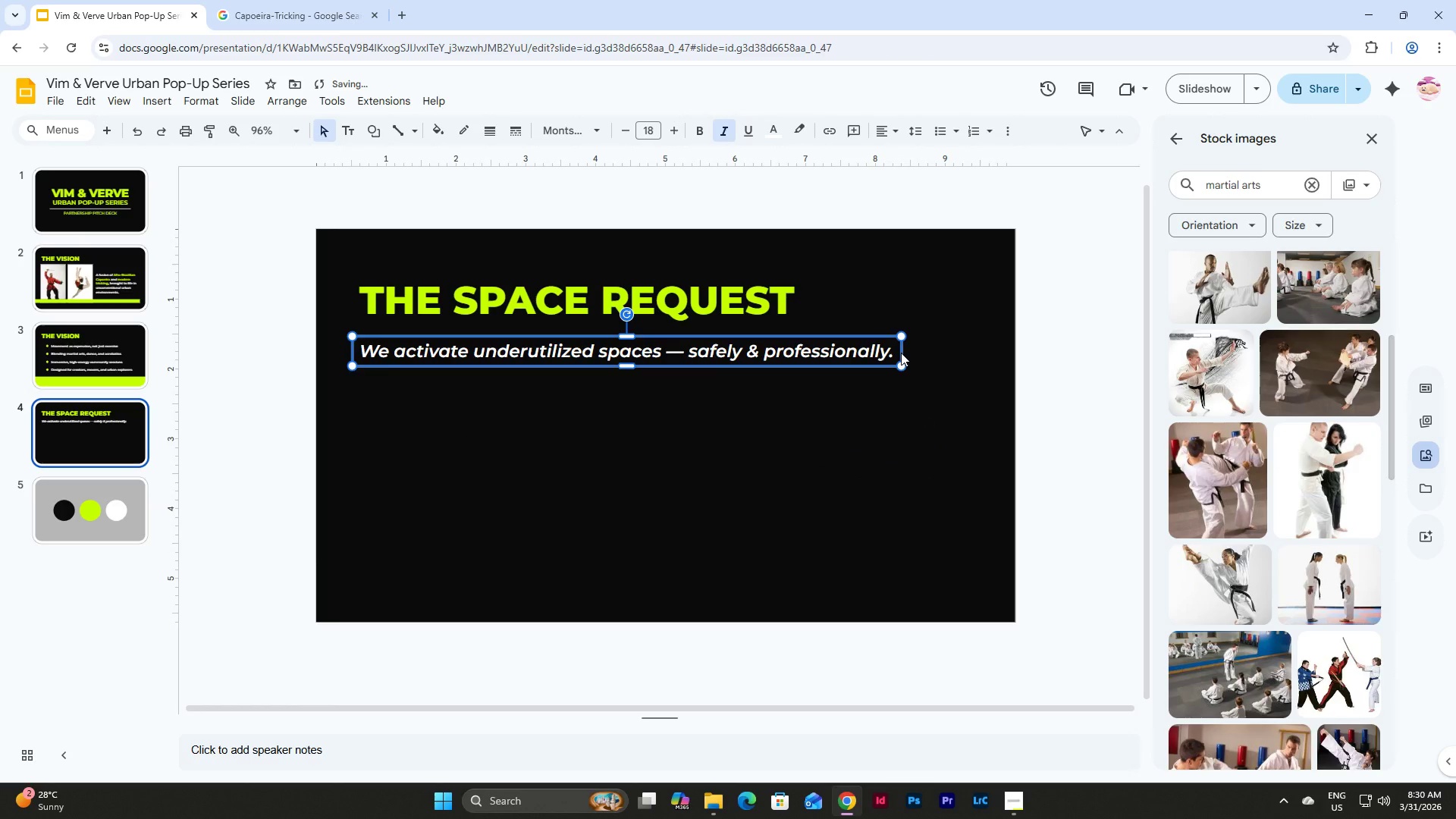 
left_click([823, 429])
 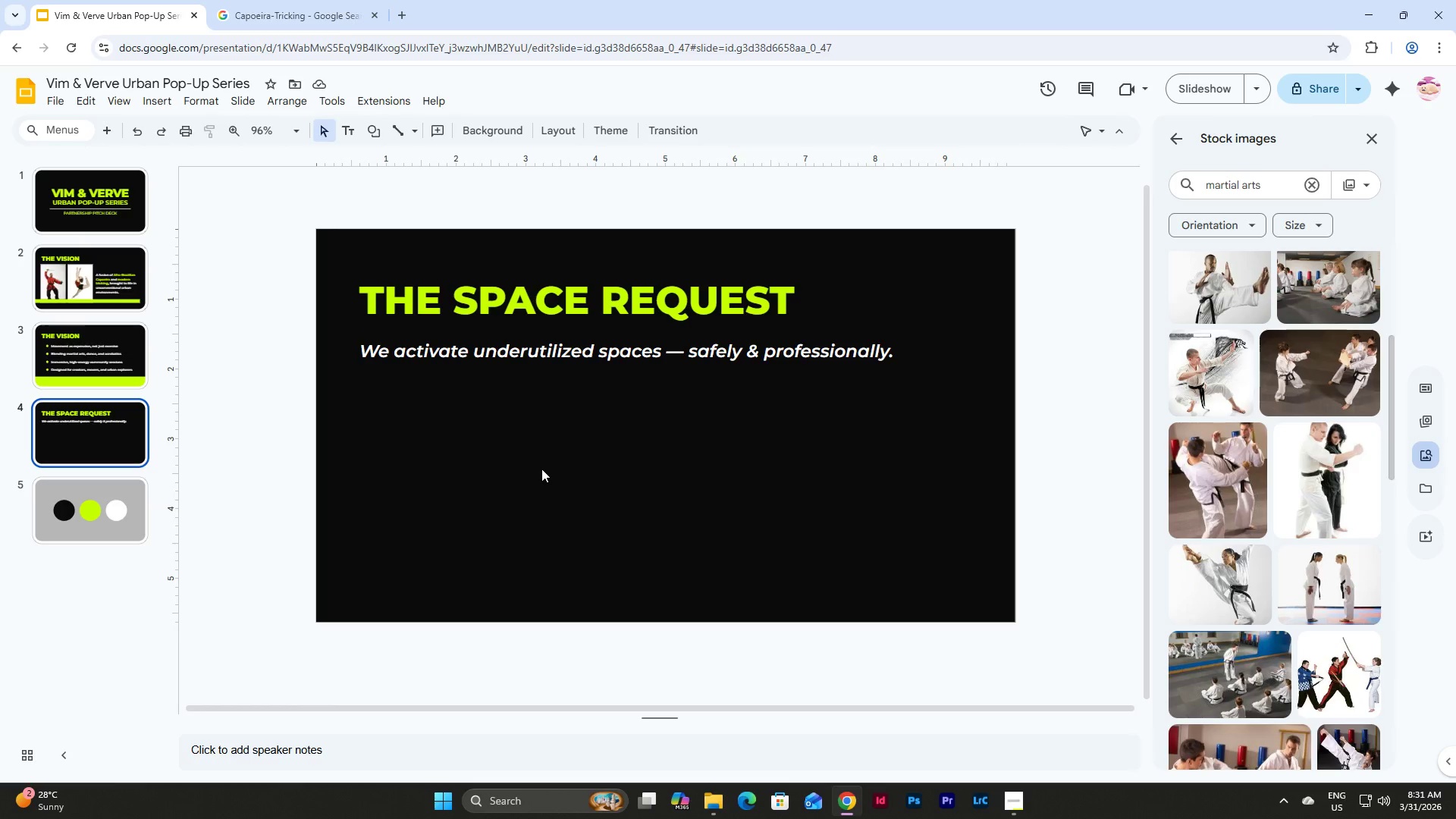 
wait(20.17)
 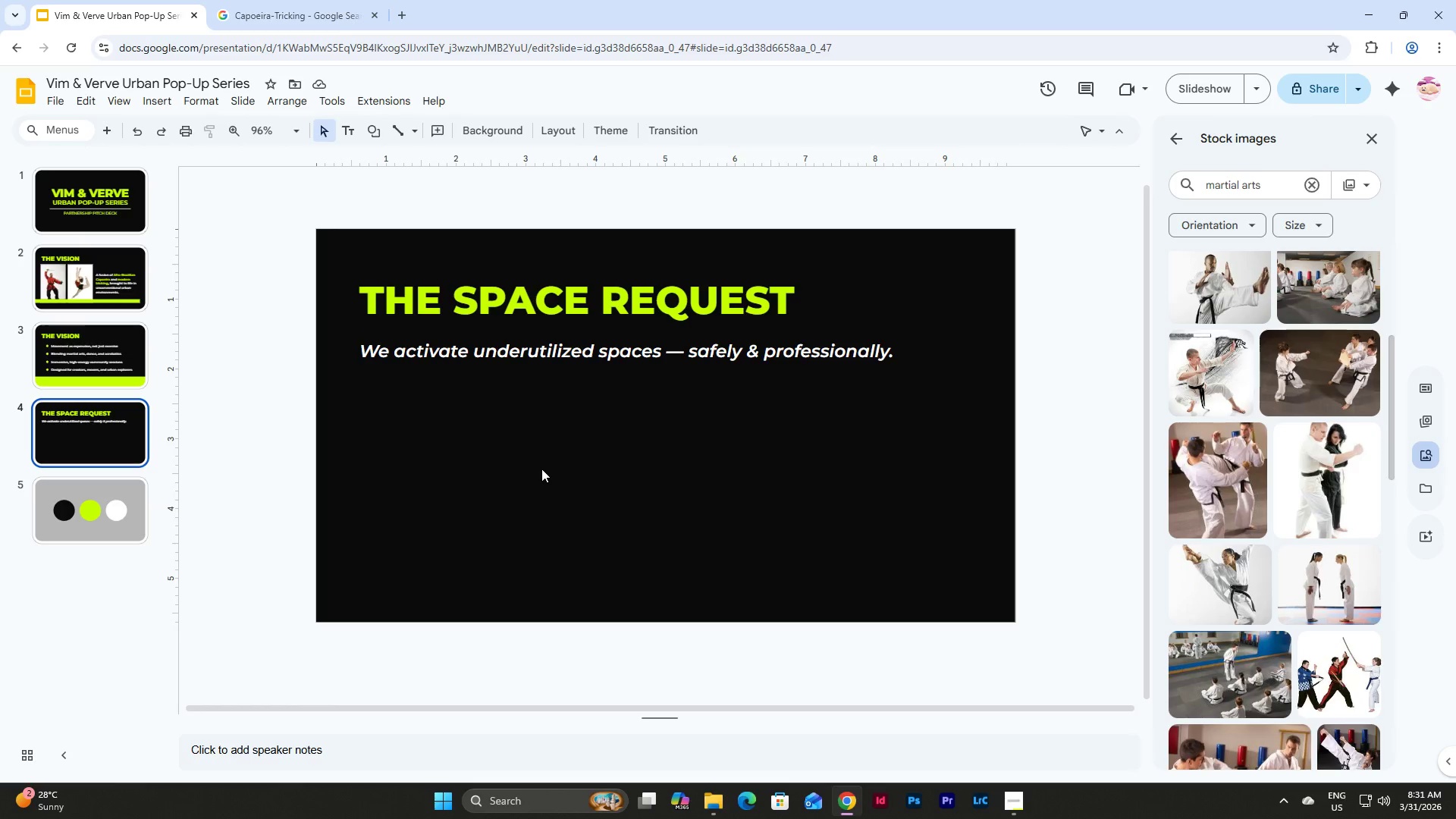 
left_click([246, 97])
 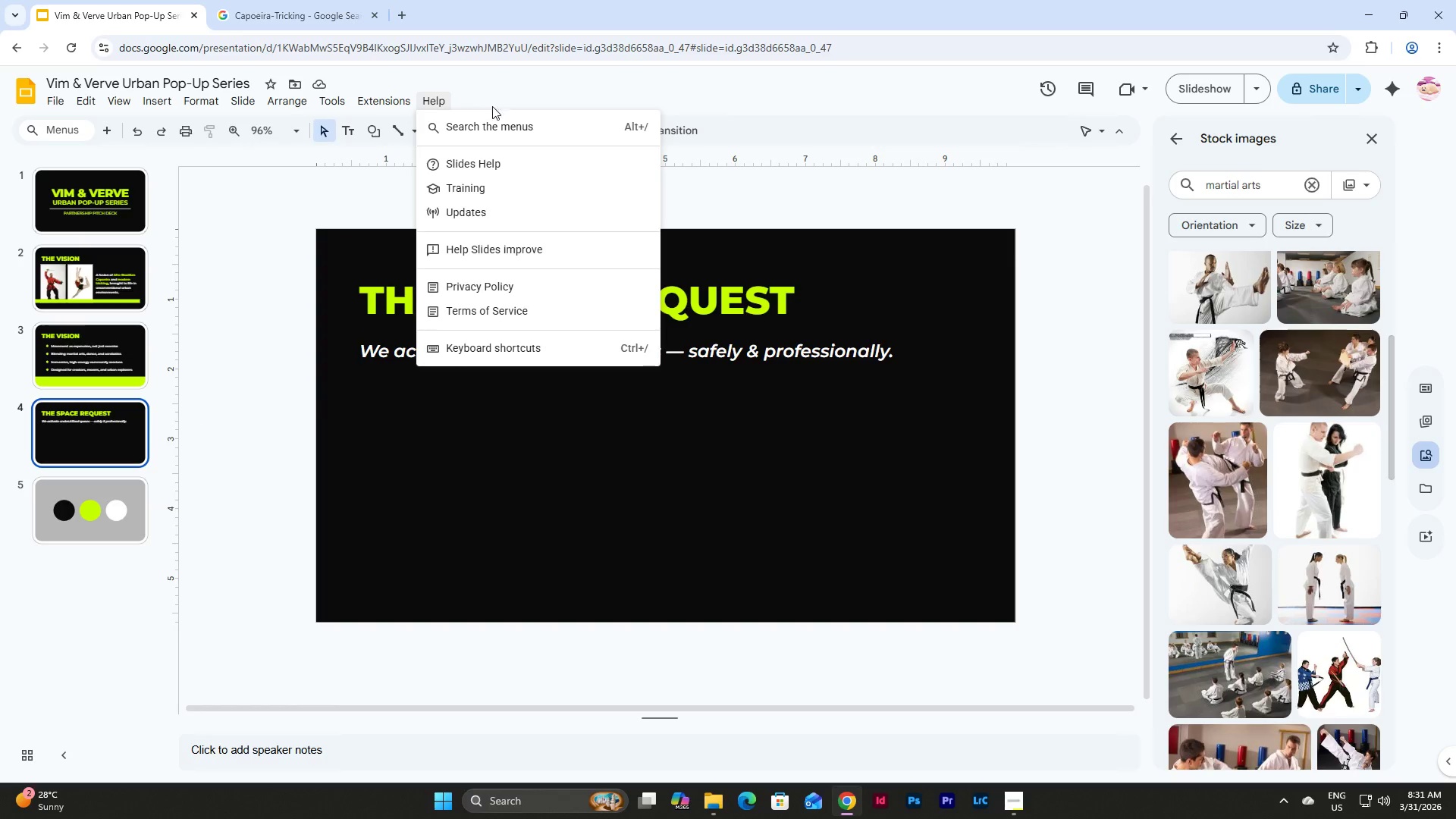 
left_click([376, 130])
 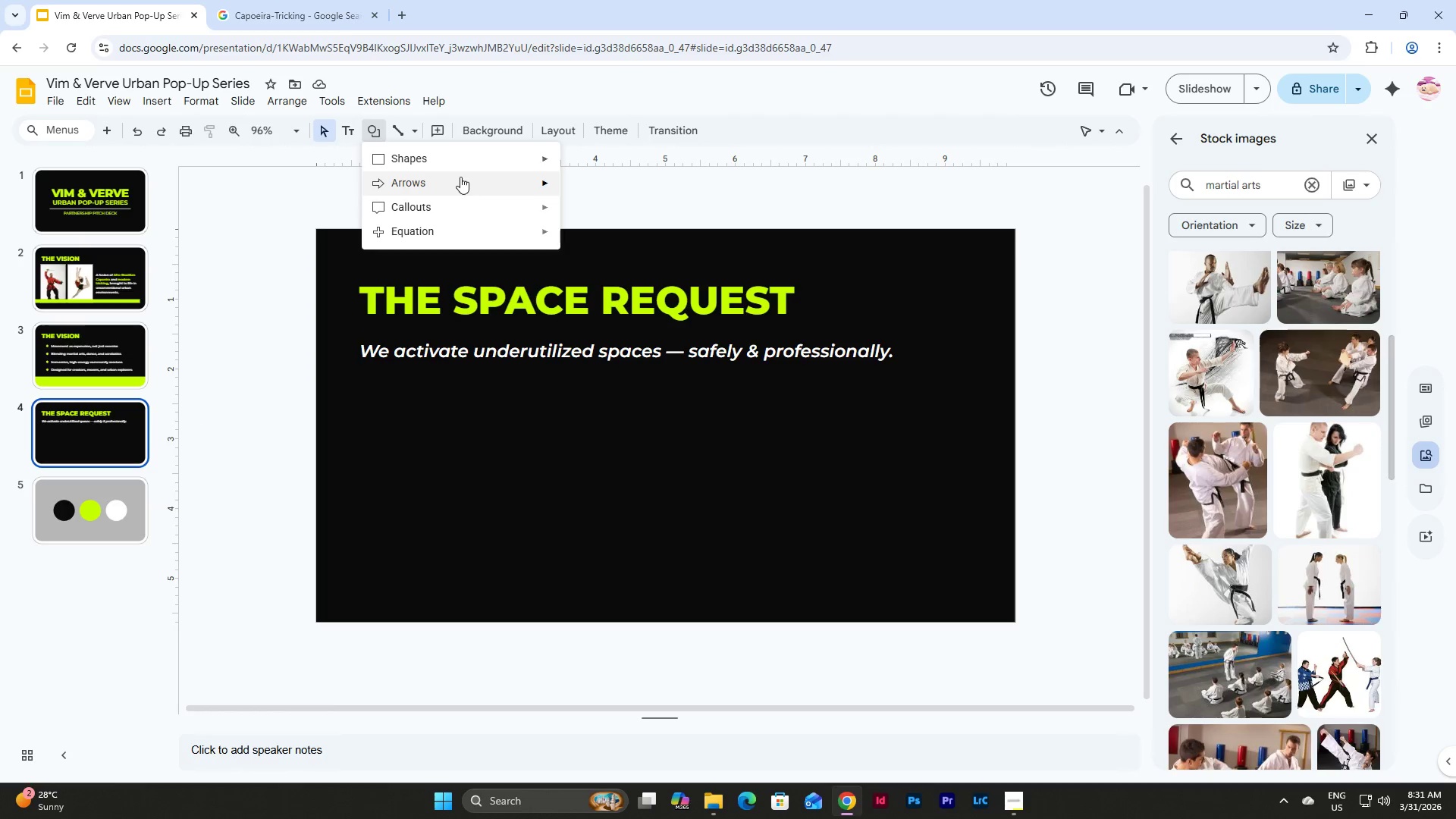 
left_click([460, 153])
 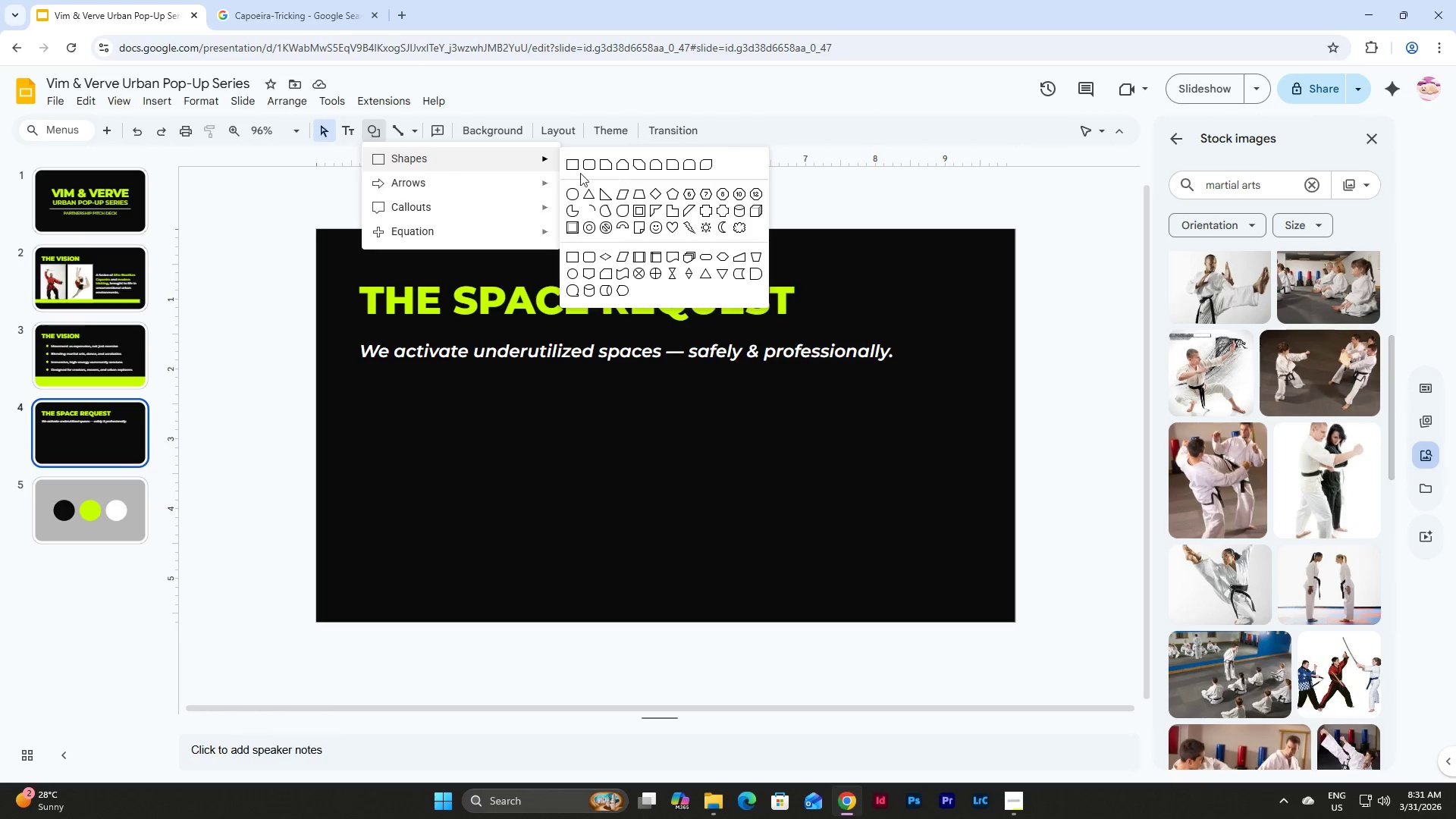 
left_click([573, 167])
 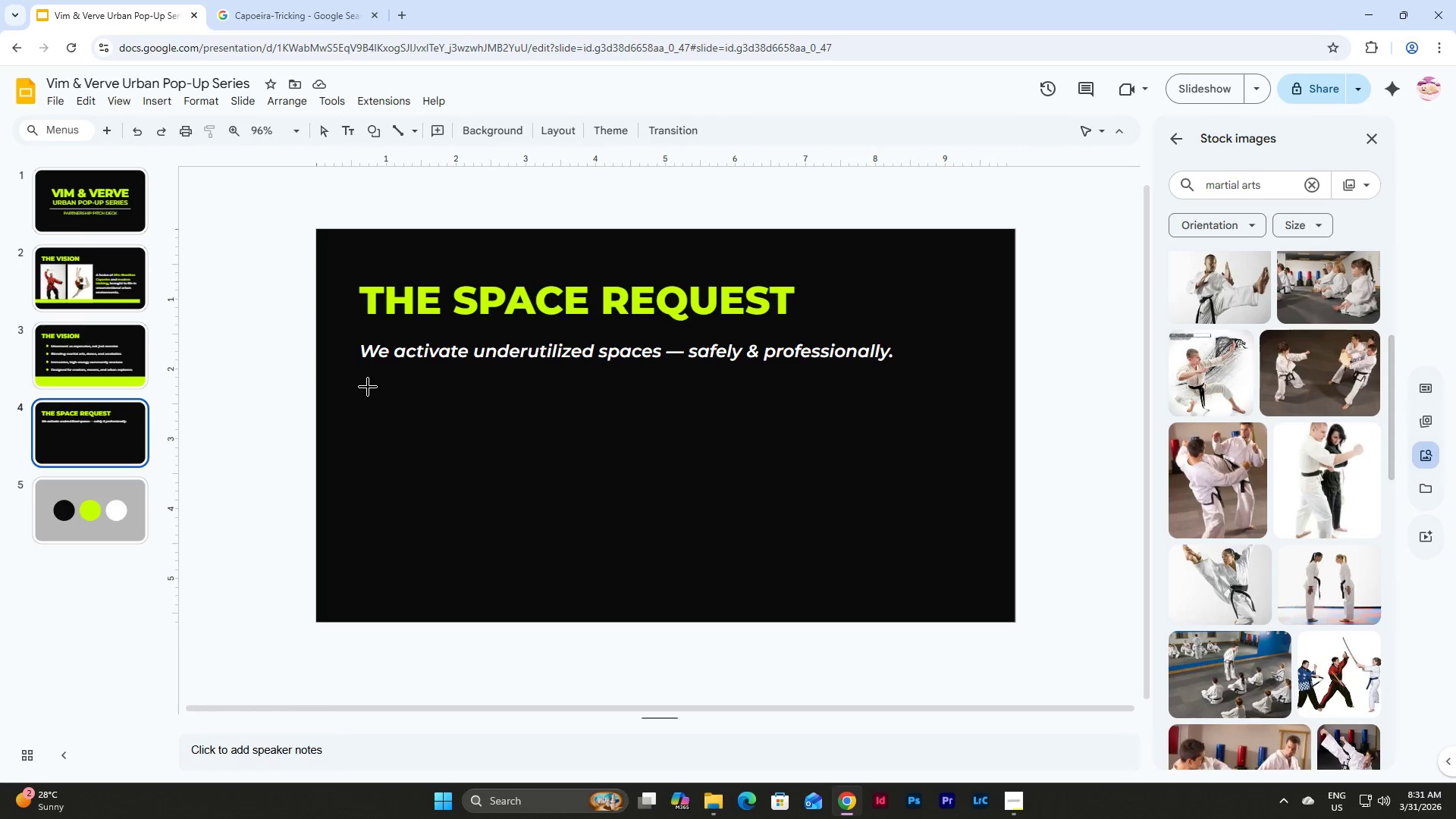 
left_click_drag(start_coordinate=[362, 387], to_coordinate=[536, 579])
 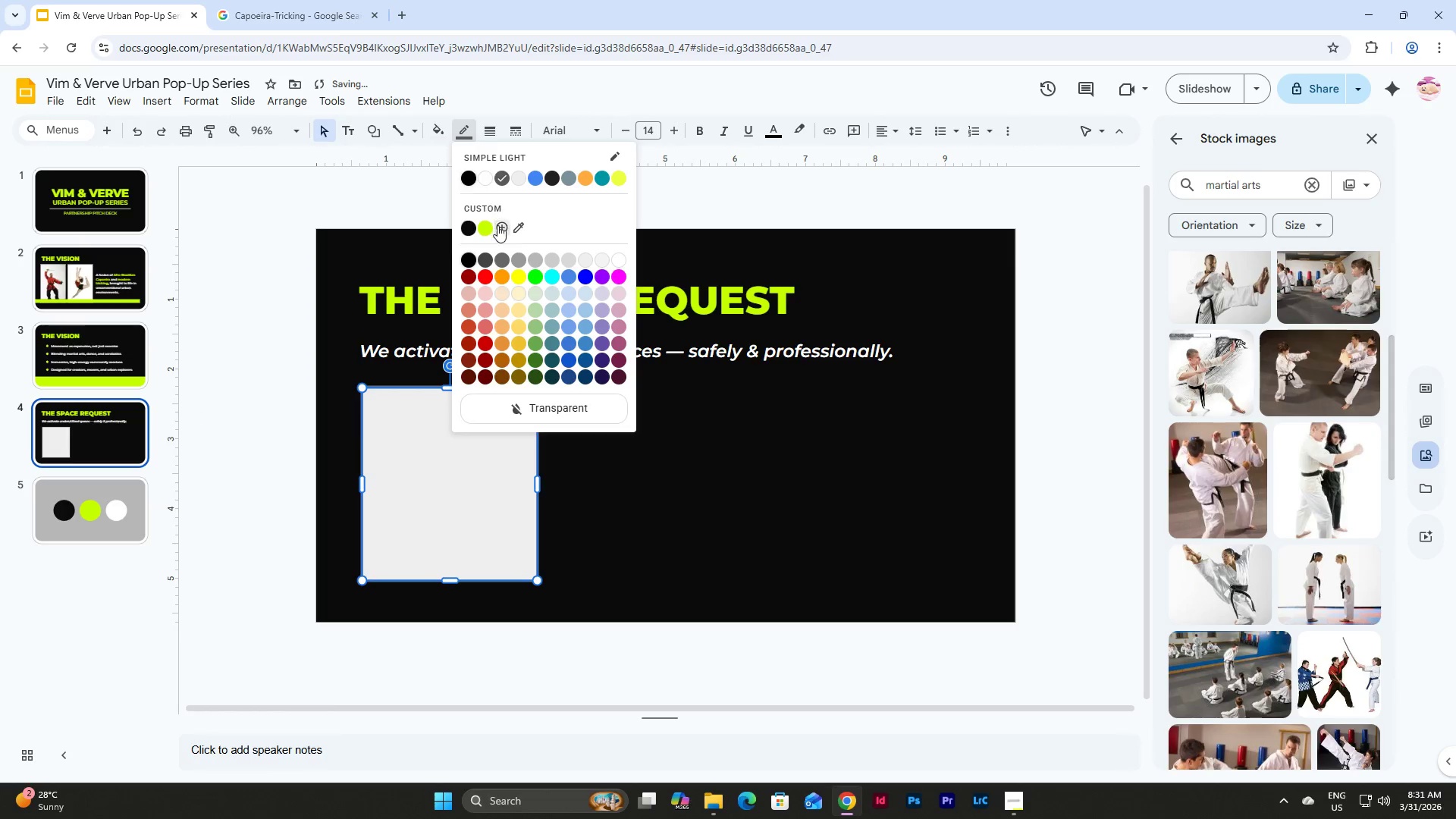 
left_click([486, 224])
 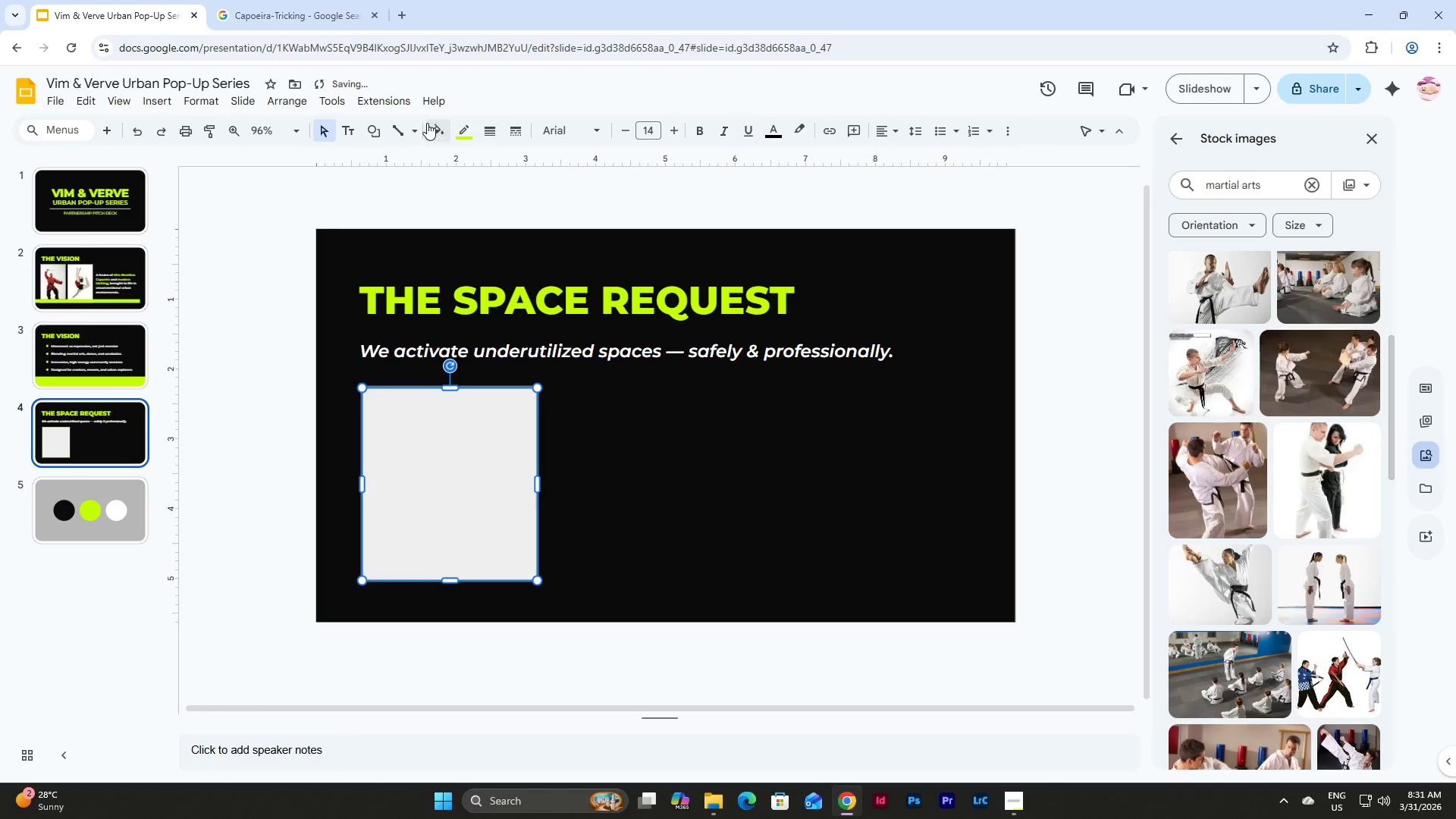 
left_click([435, 128])
 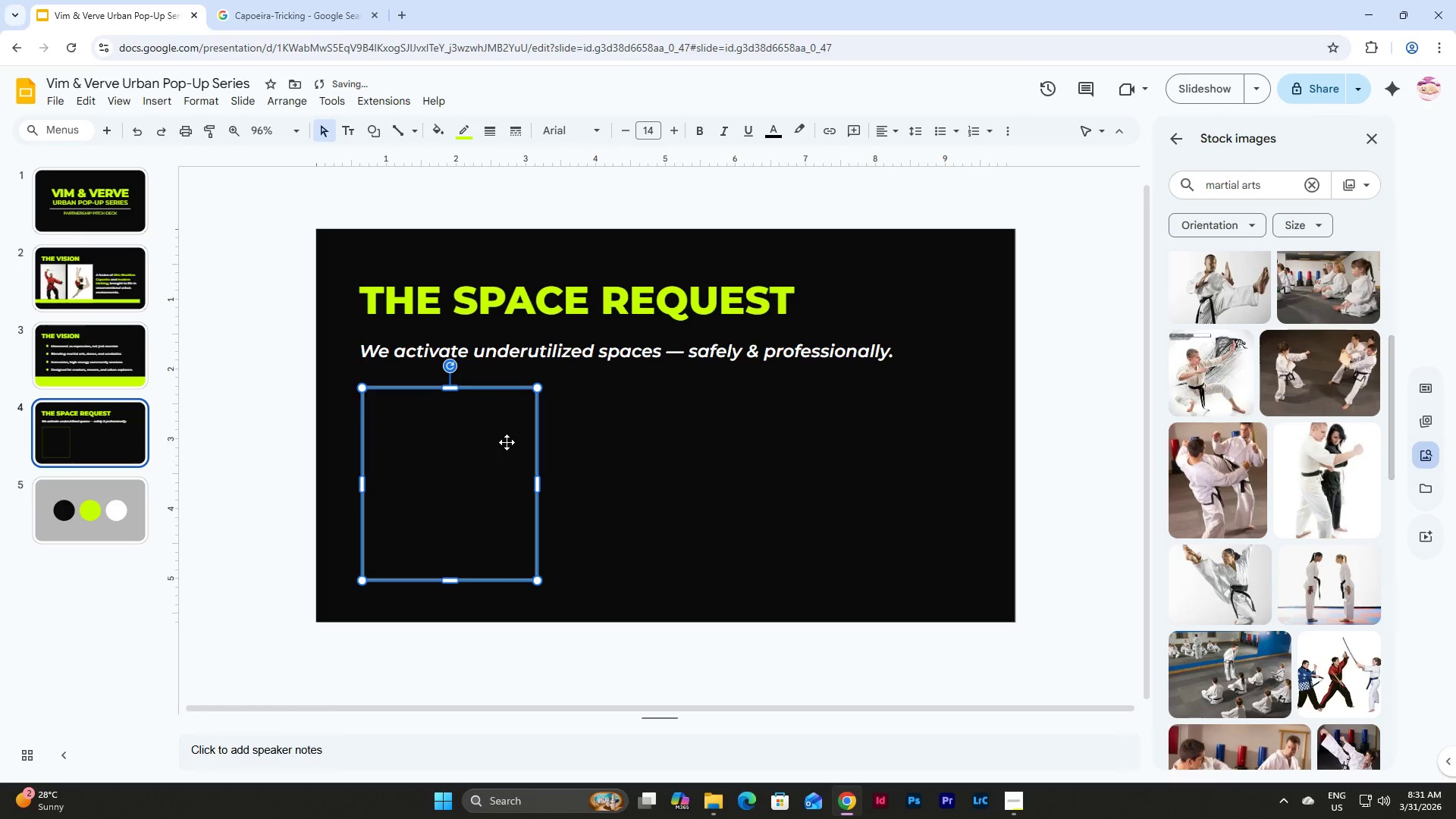 
left_click([559, 454])
 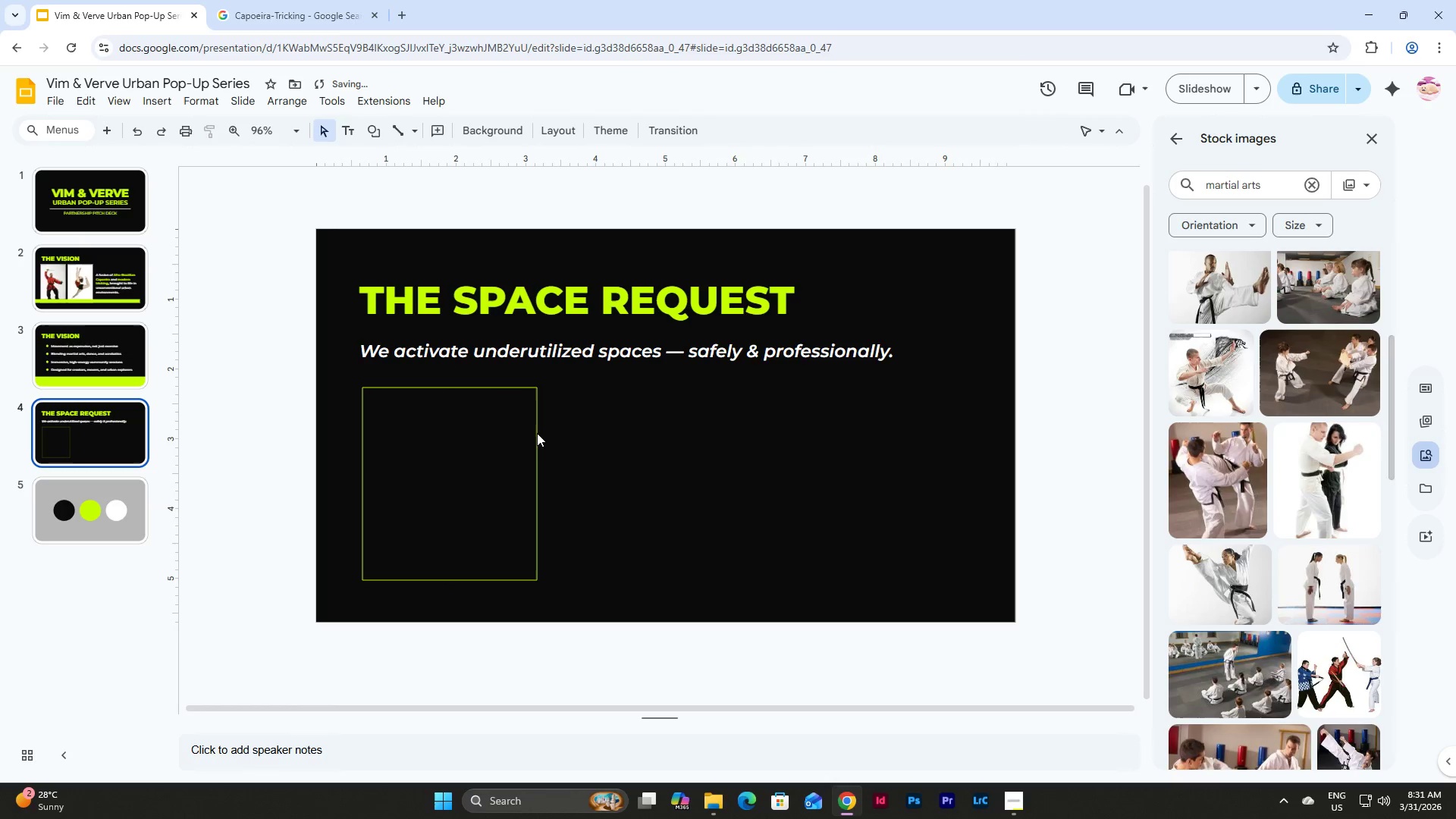 
left_click([540, 435])
 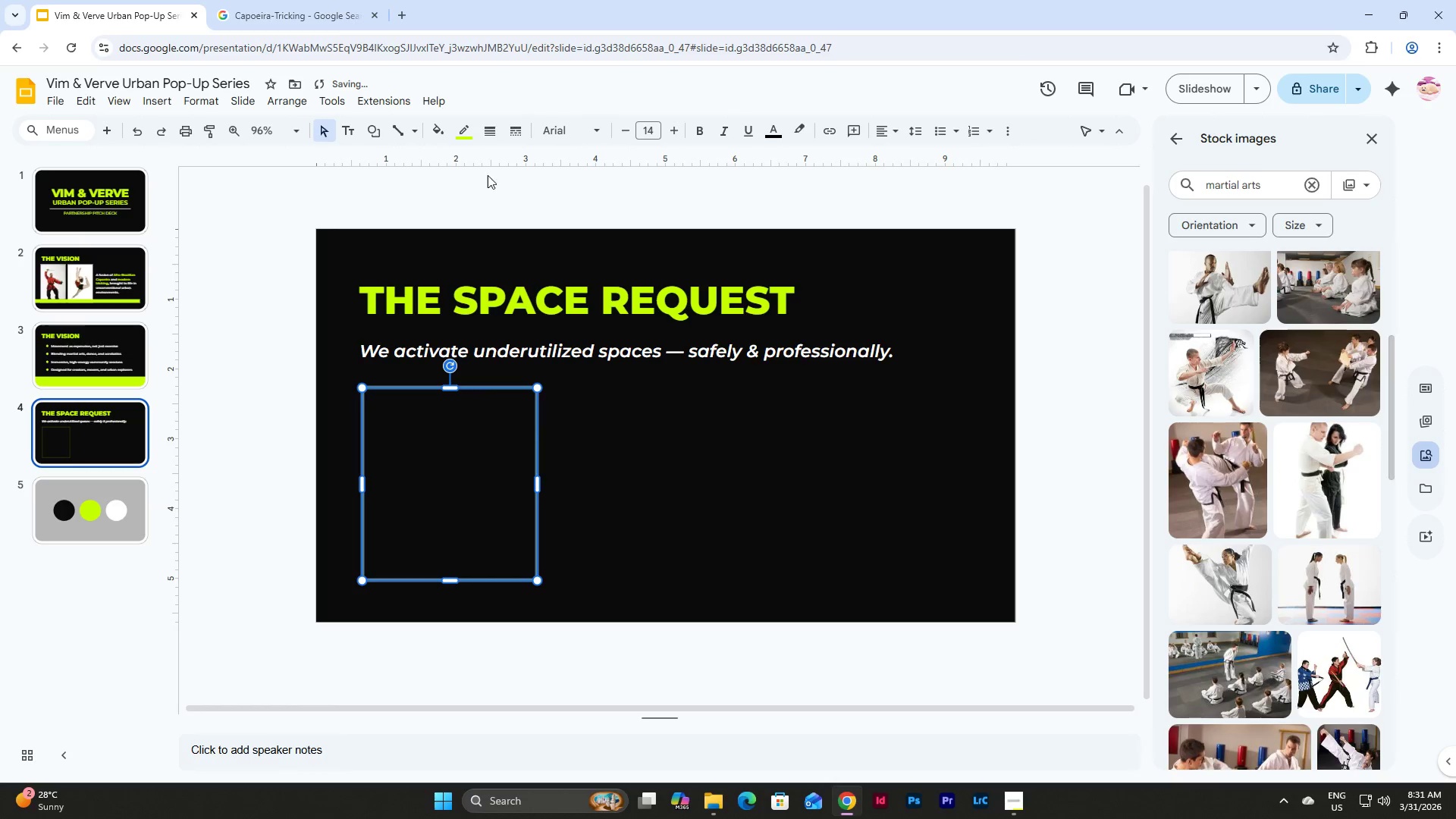 
left_click([460, 129])
 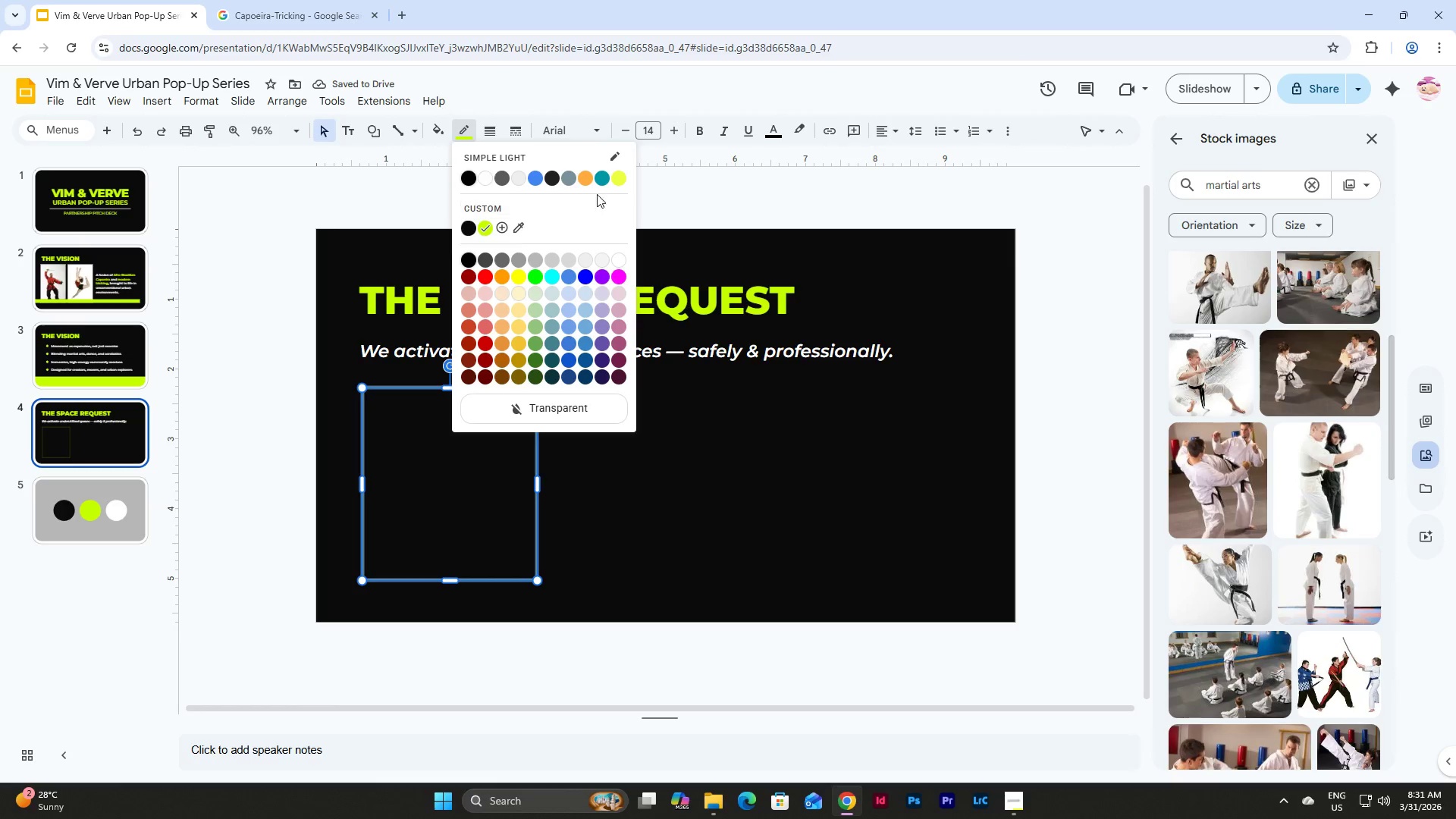 
left_click([491, 125])
 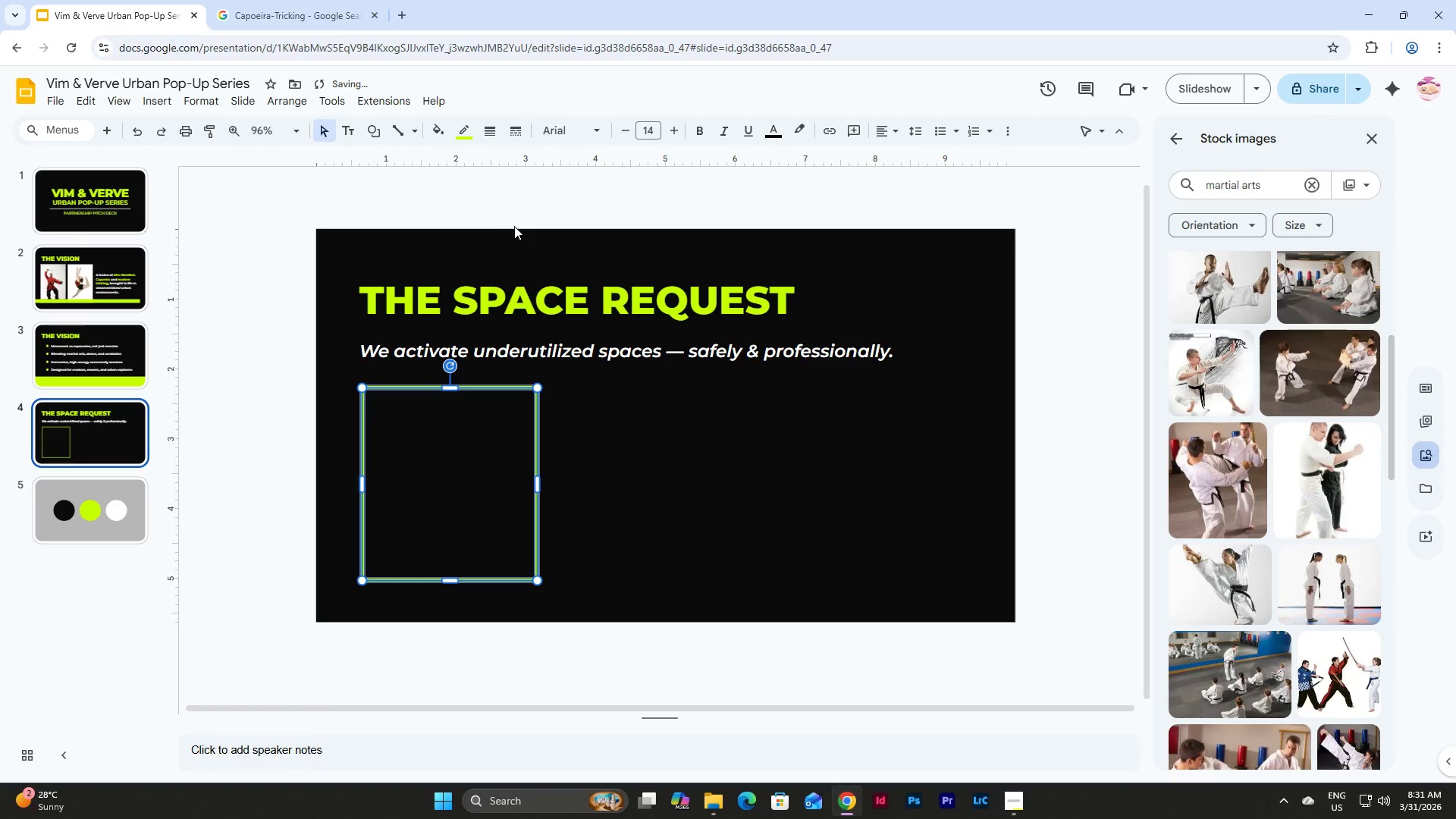 
left_click([589, 456])
 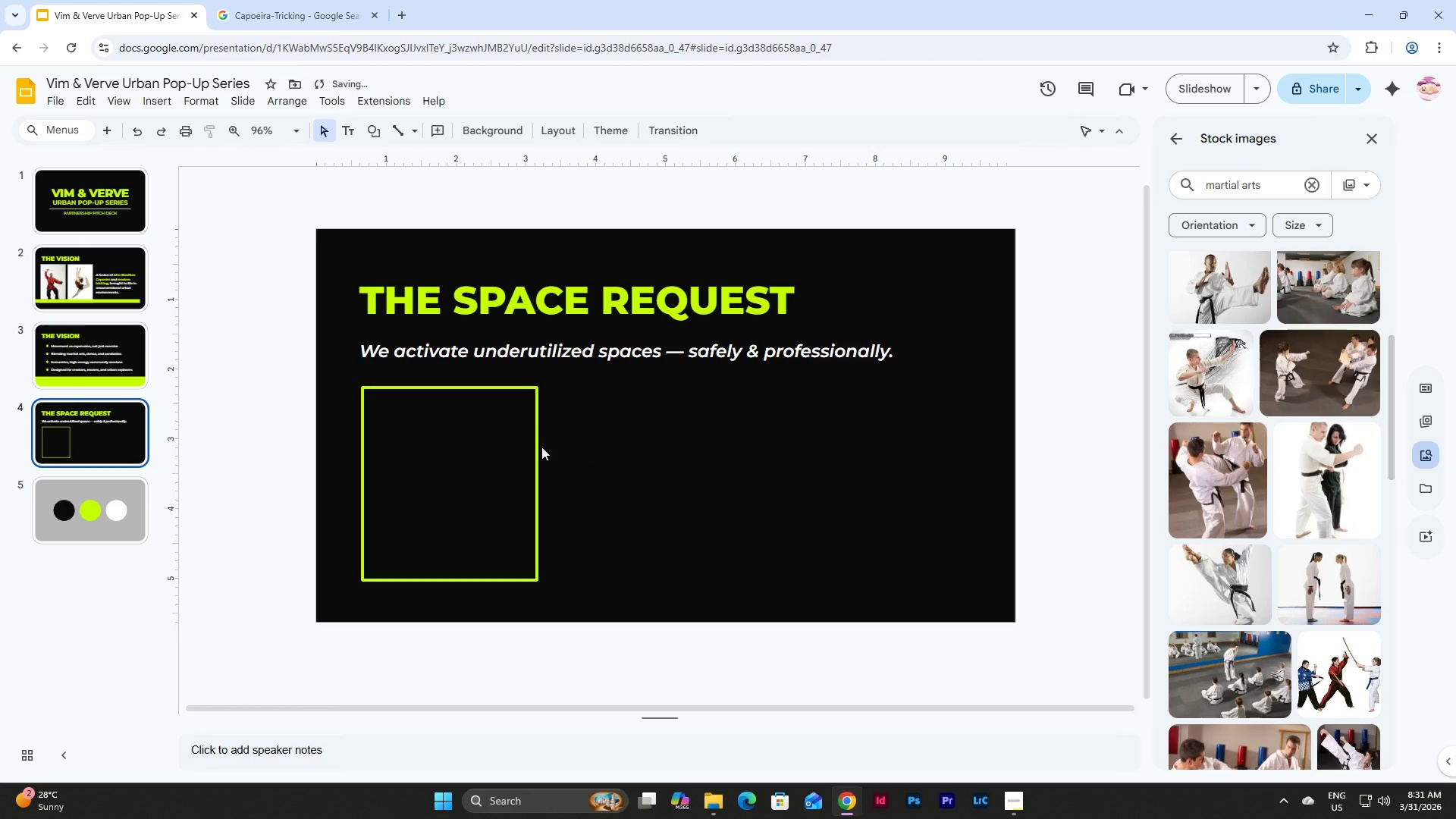 
left_click([535, 447])
 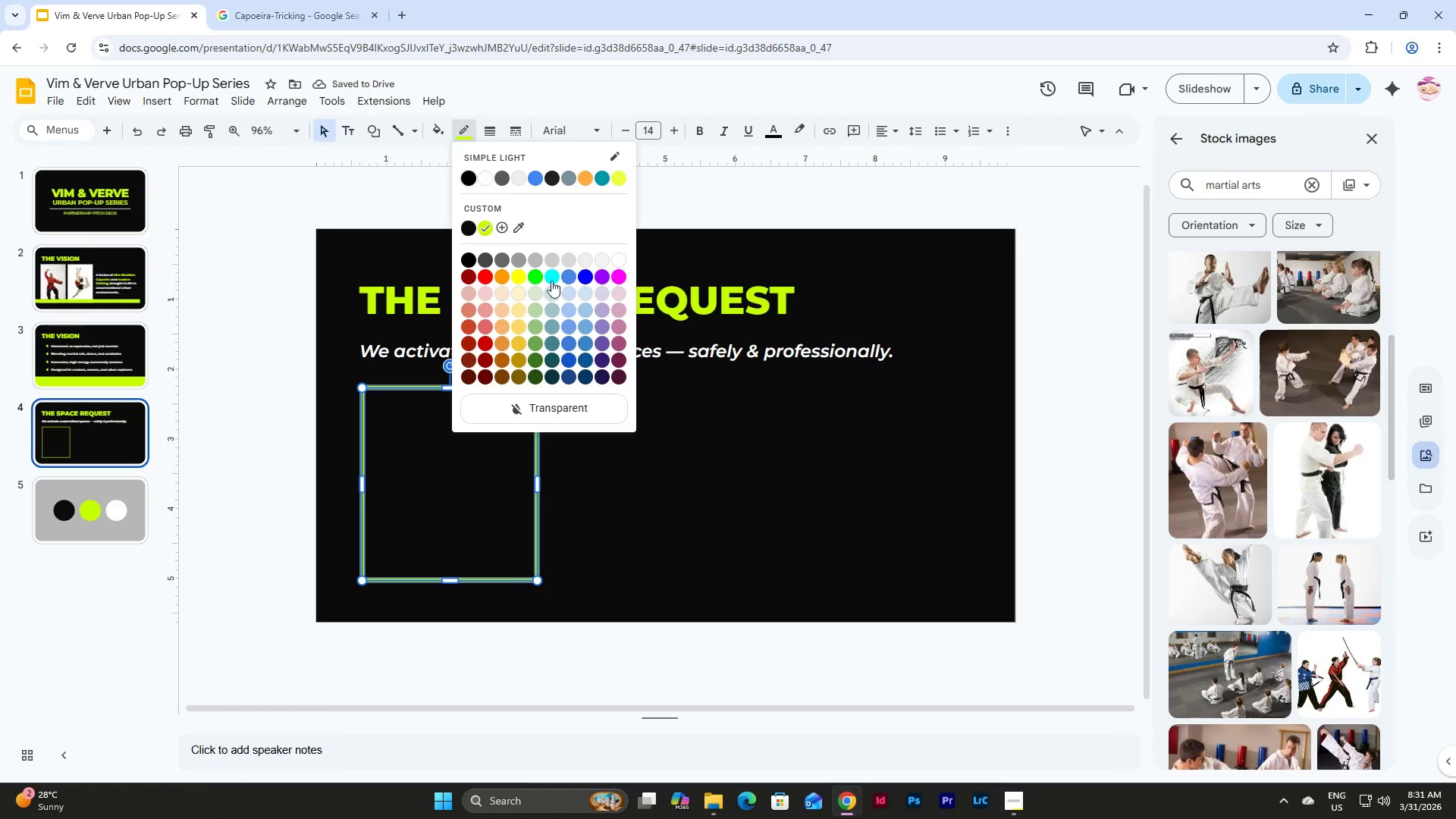 
left_click([490, 127])
 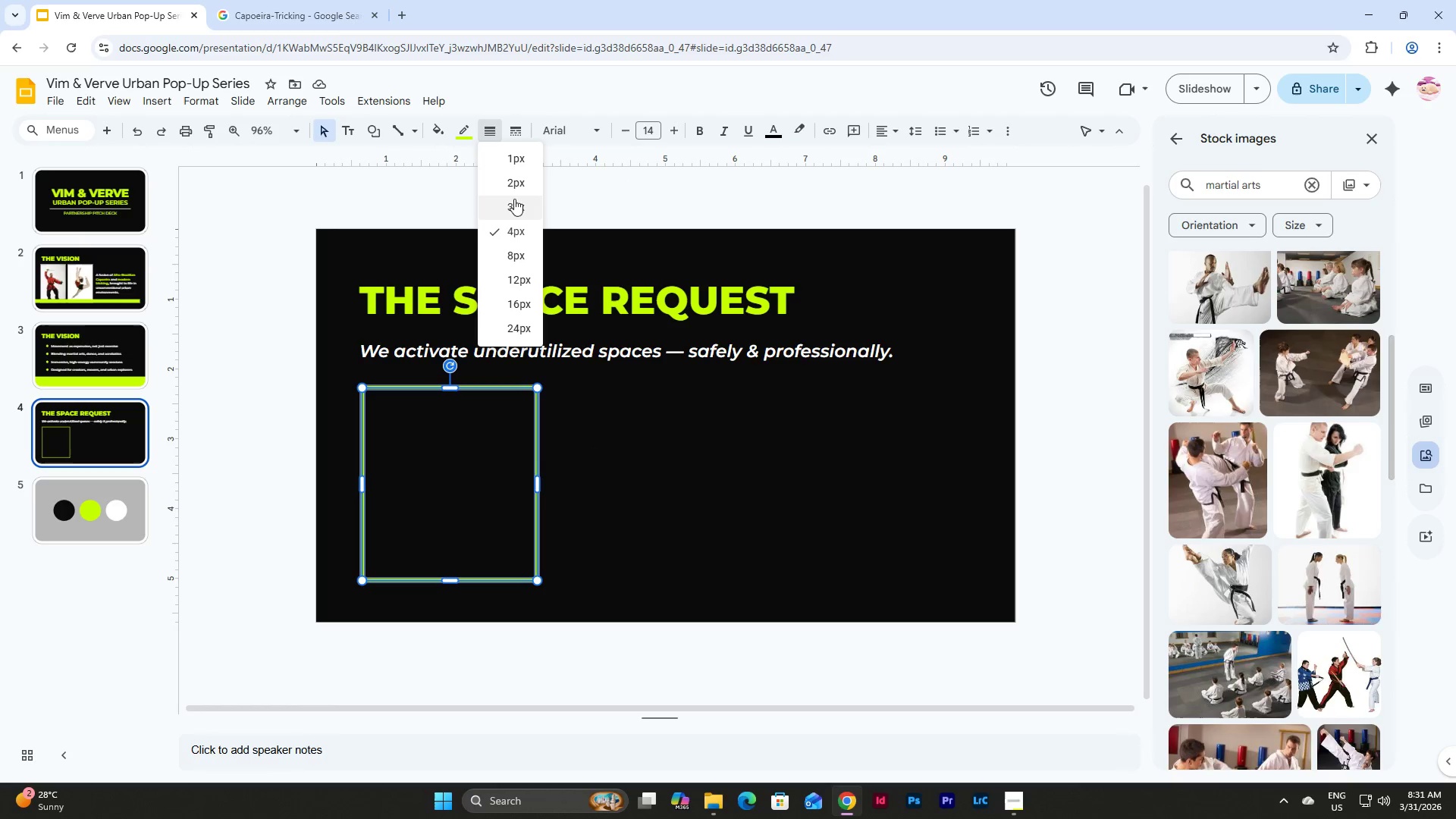 
left_click([514, 205])
 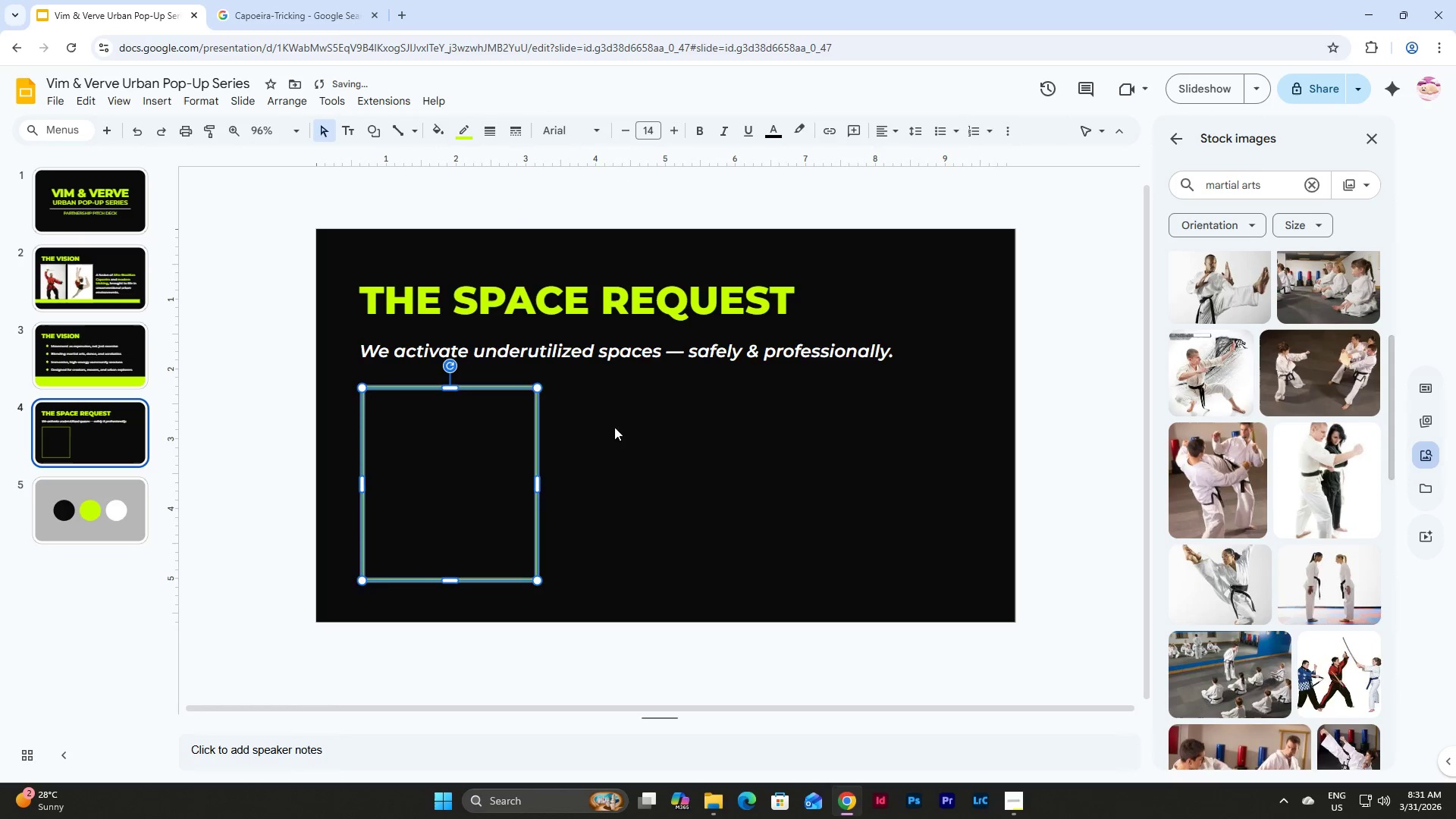 
left_click([625, 446])
 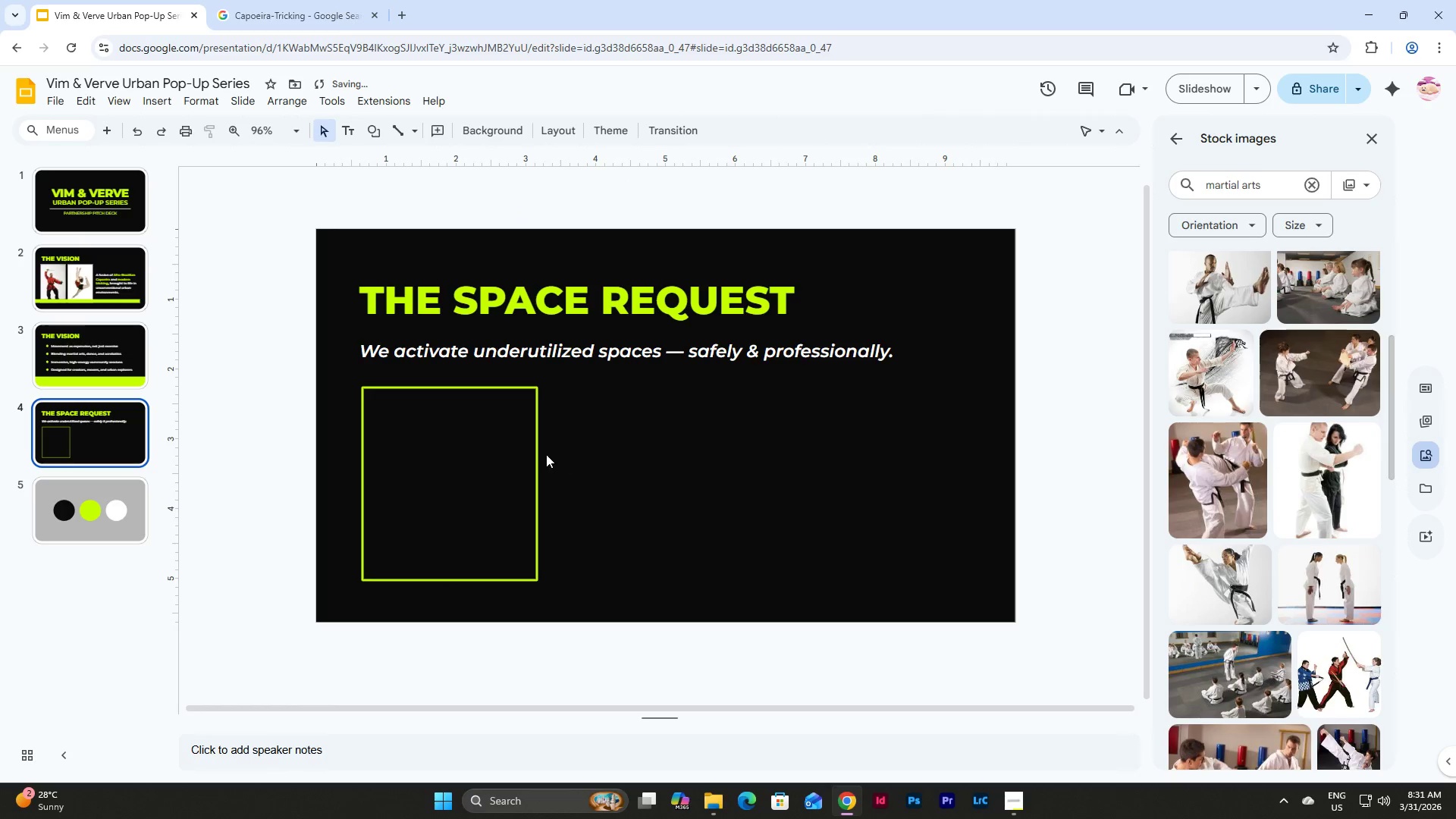 
left_click([532, 454])
 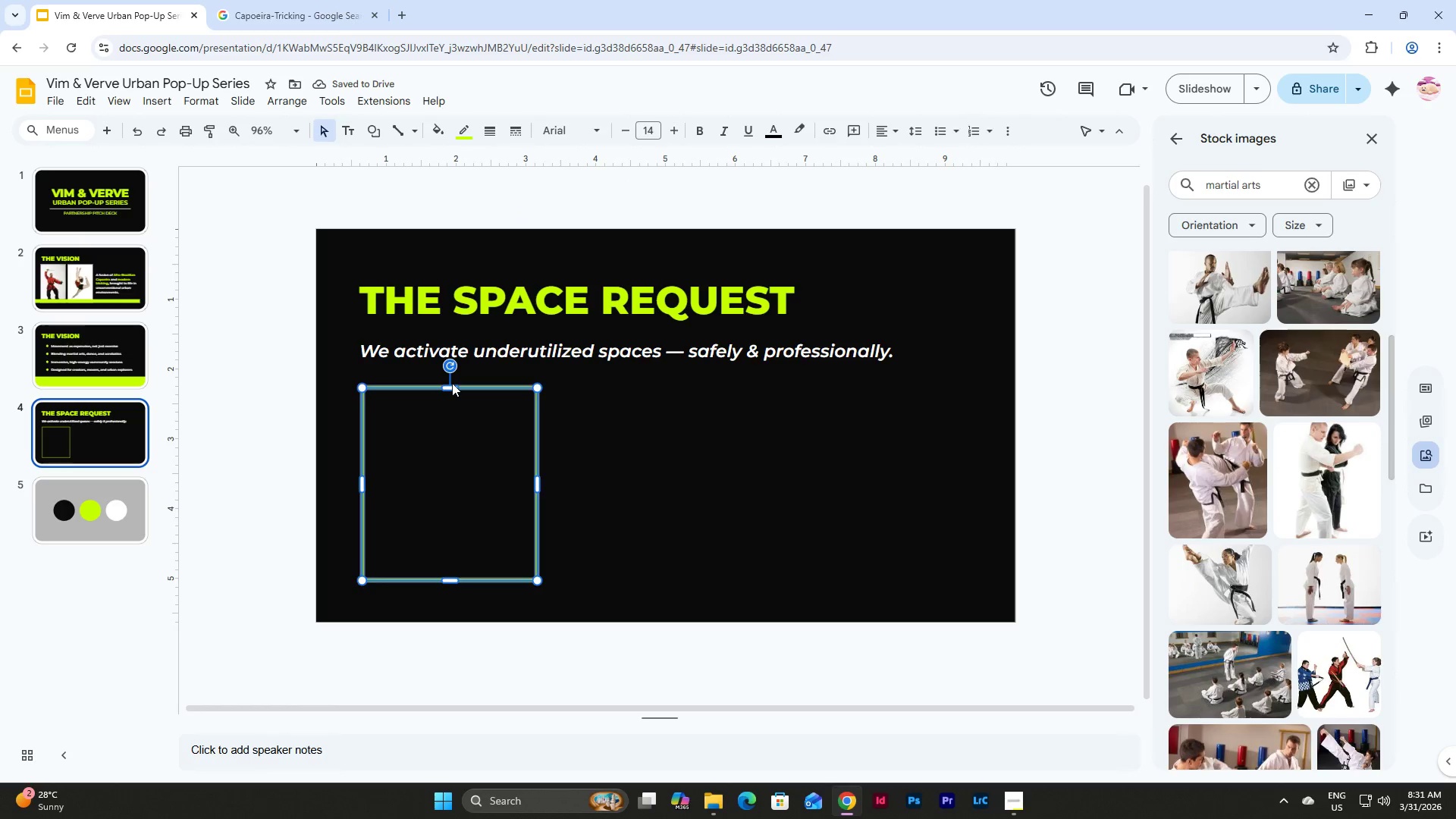 
double_click([451, 388])
 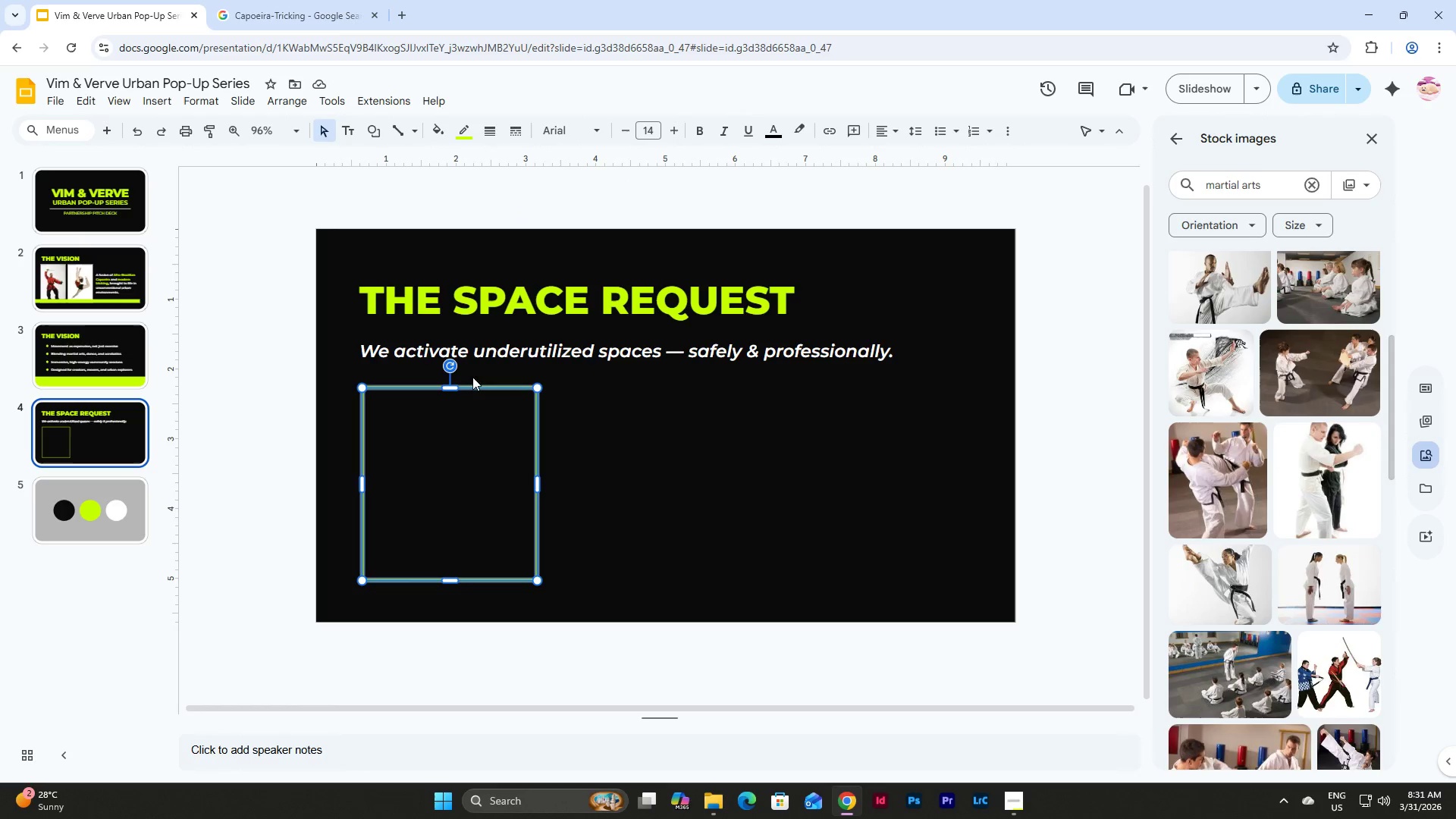 
left_click([564, 343])
 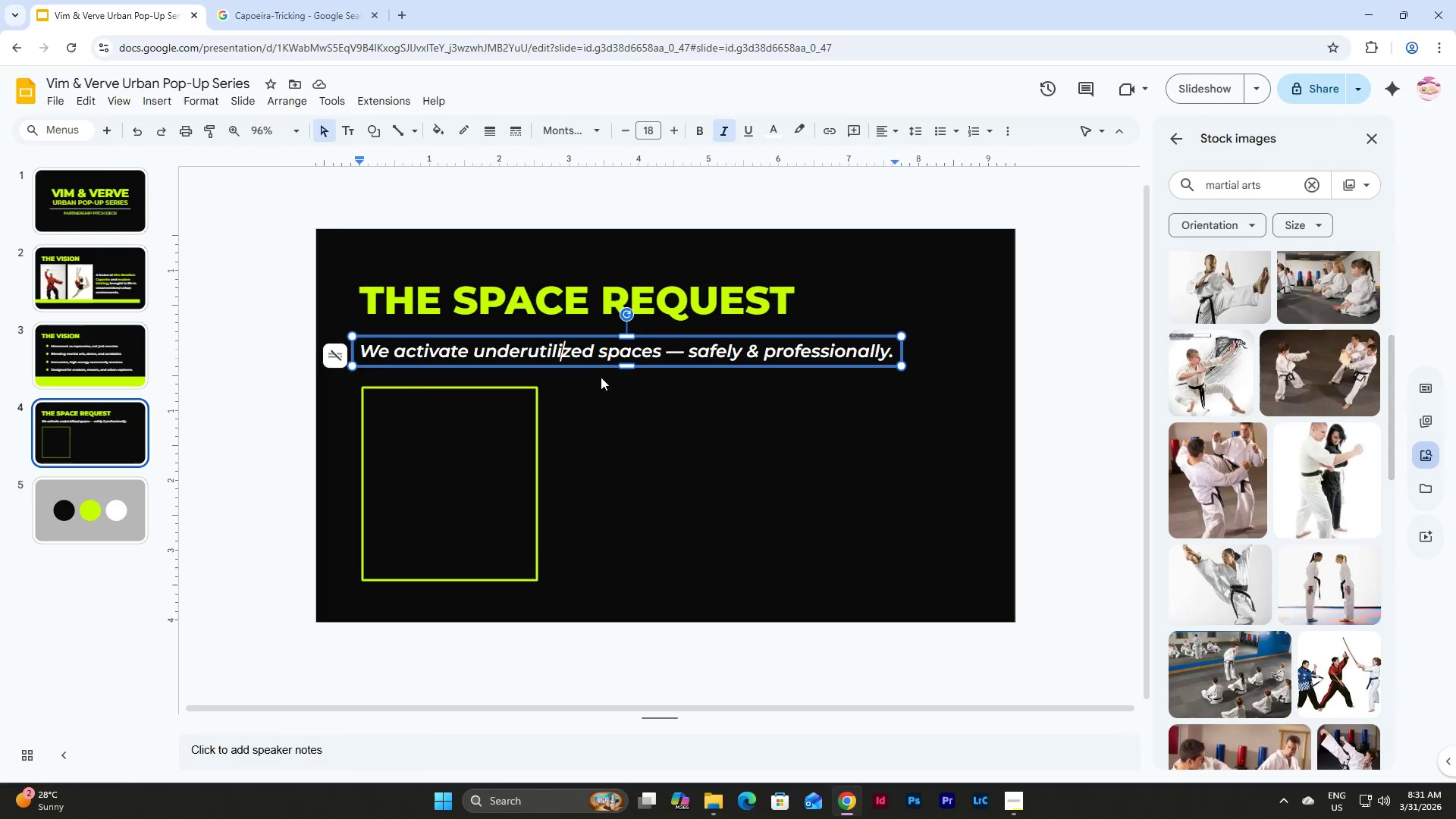 
left_click([603, 384])
 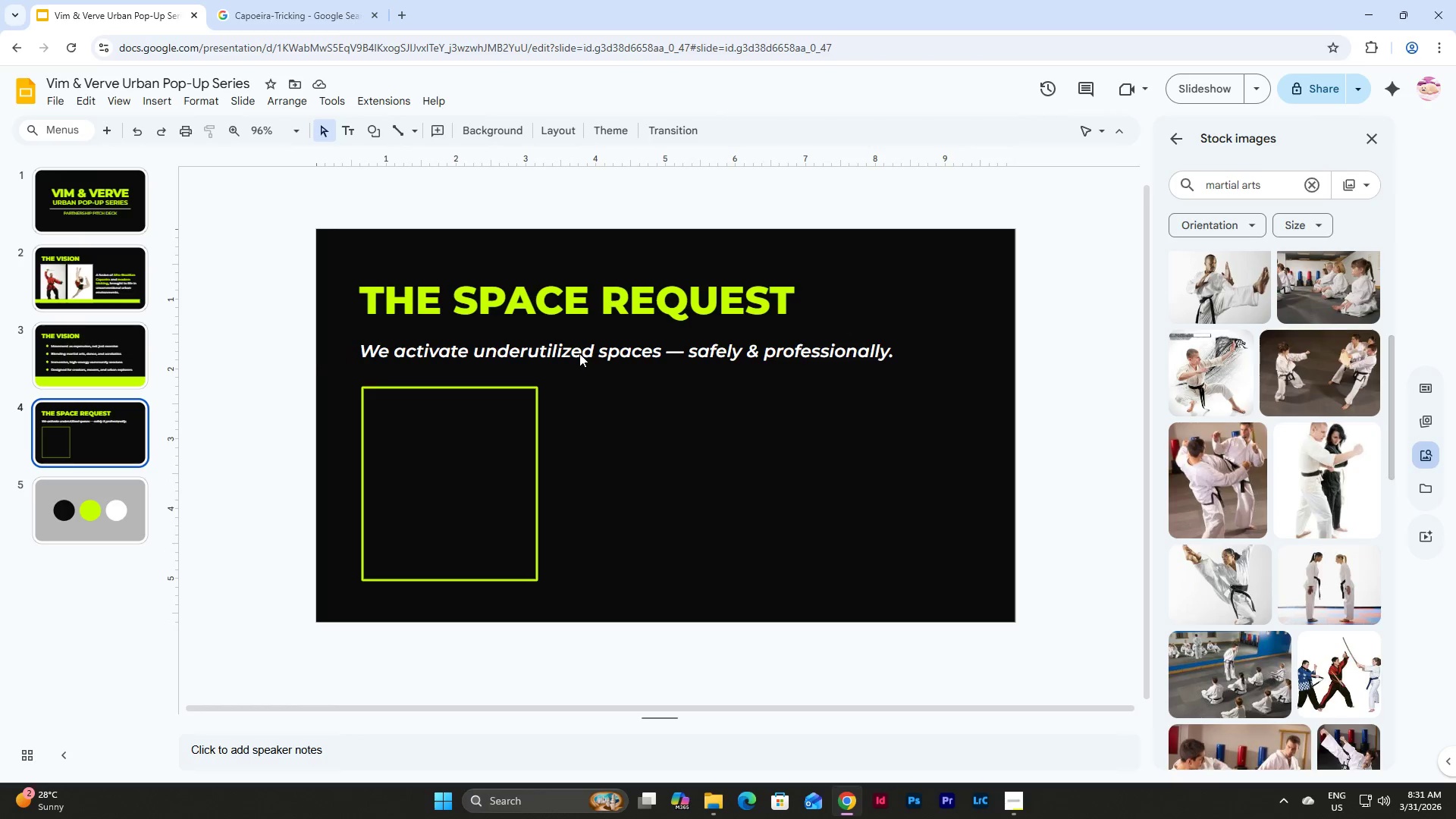 
left_click([579, 353])
 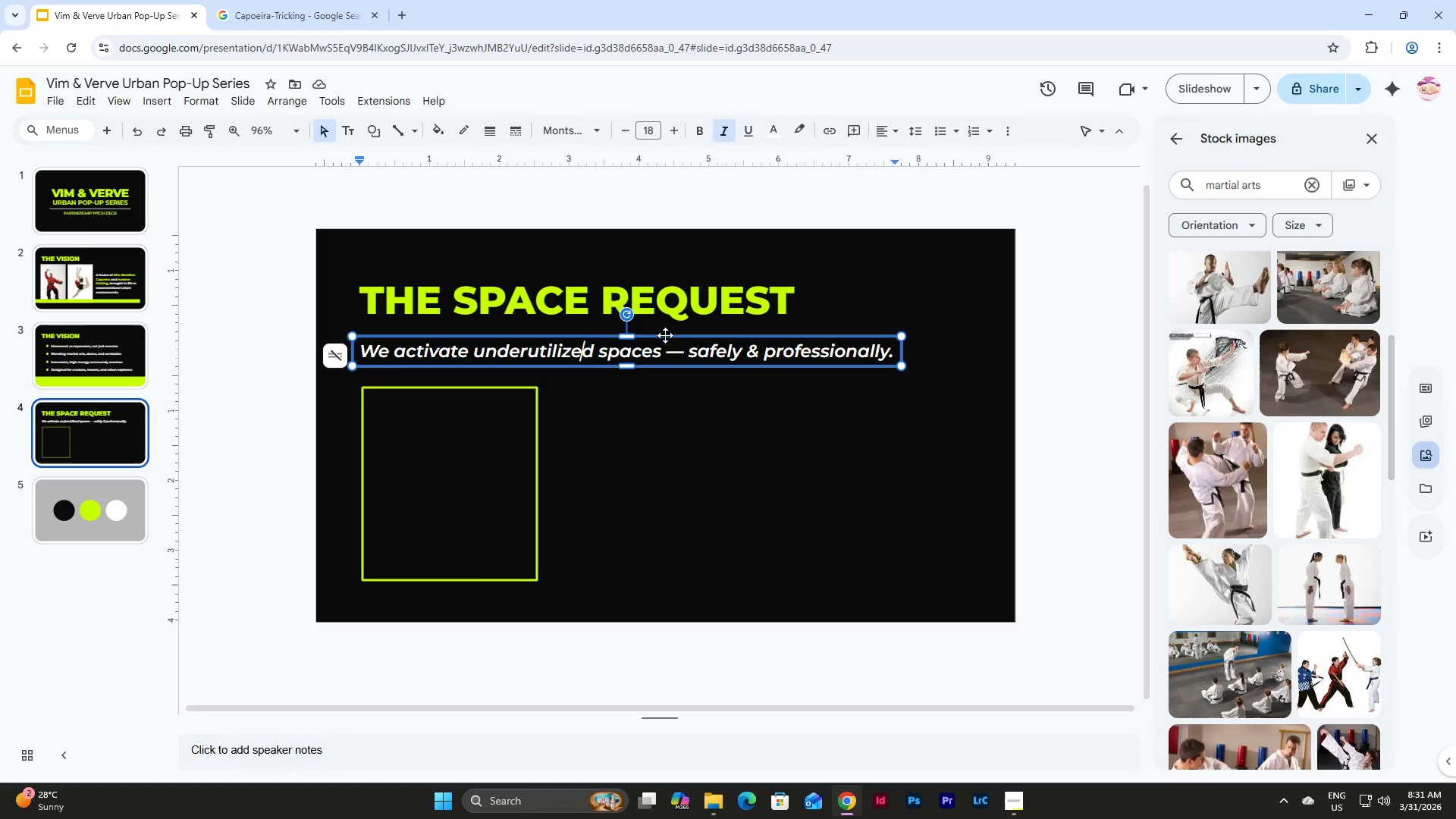 
left_click([665, 335])
 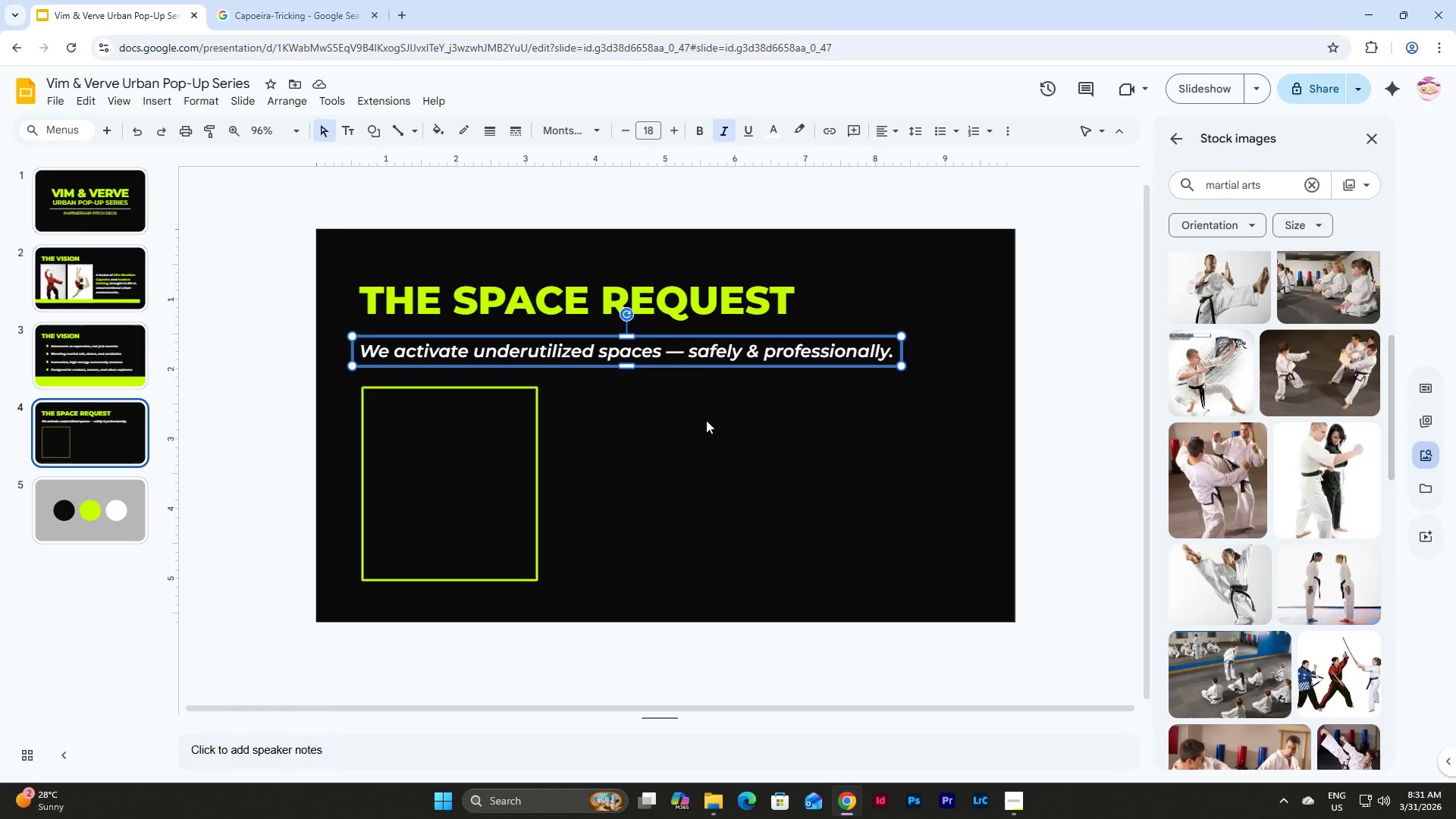 
key(Shift+ArrowUp)
 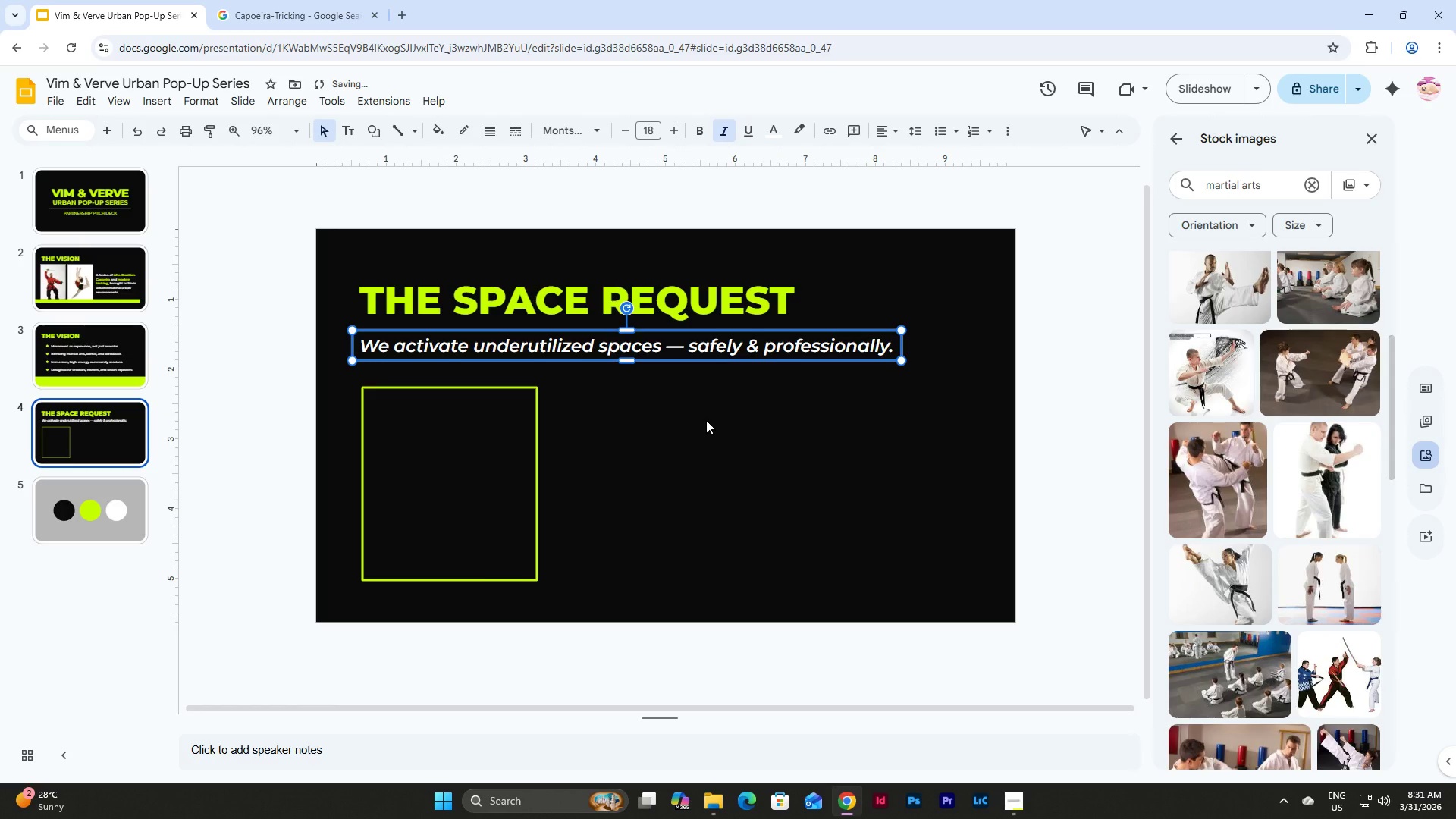 
key(Shift+ArrowUp)
 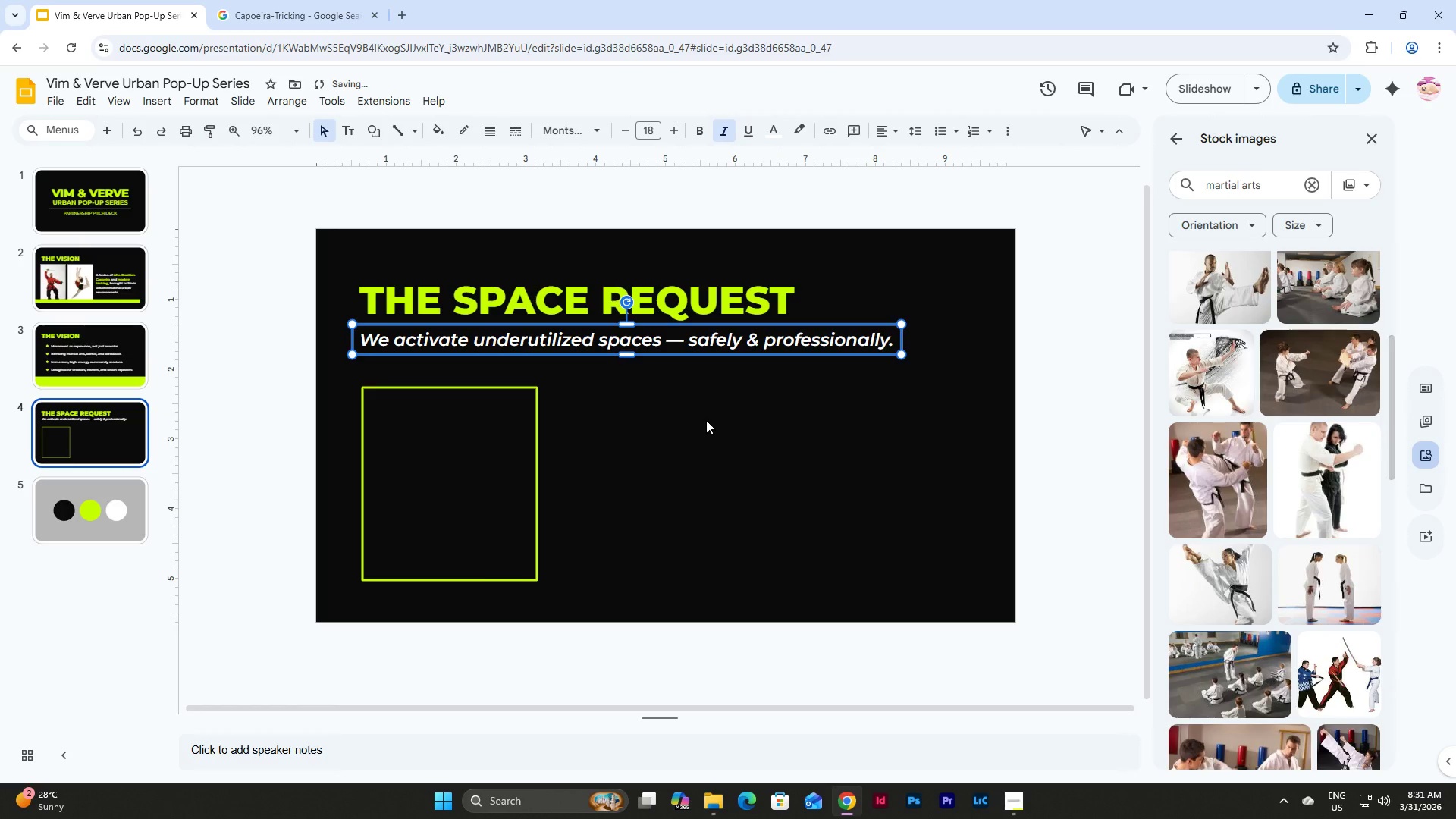 
left_click([706, 420])
 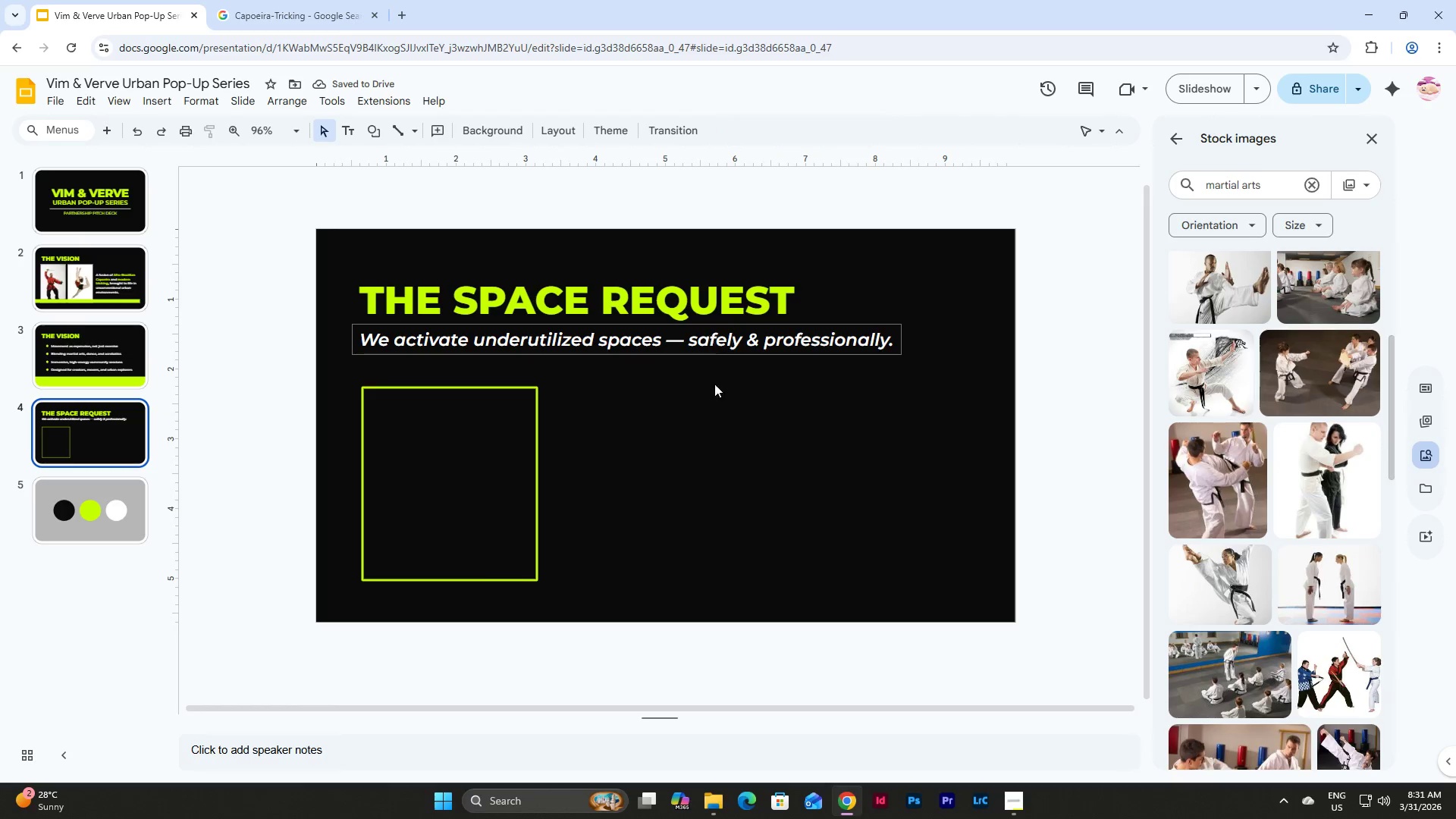 
left_click([714, 453])
 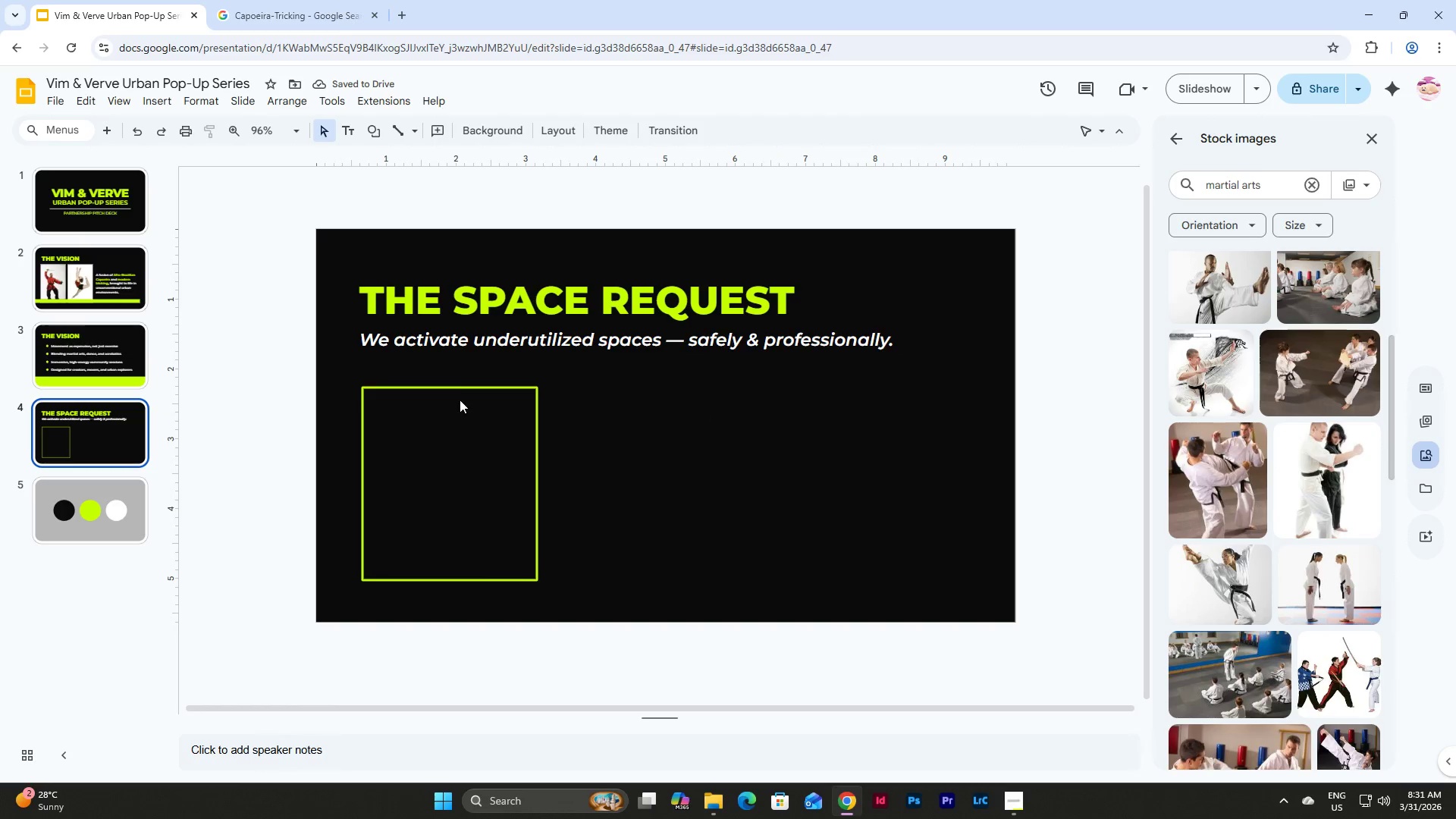 
left_click([460, 388])
 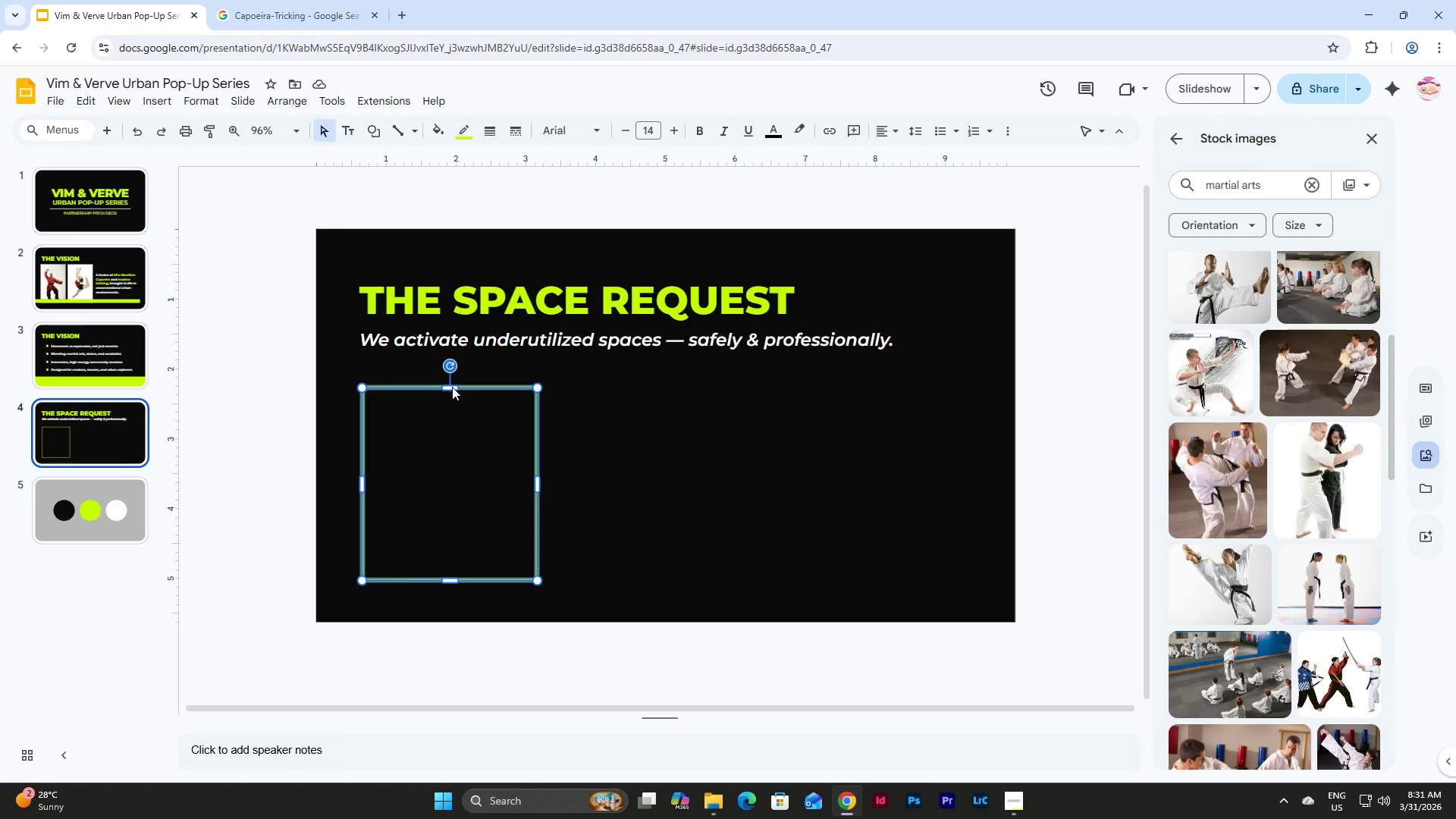 
left_click_drag(start_coordinate=[452, 387], to_coordinate=[450, 403])
 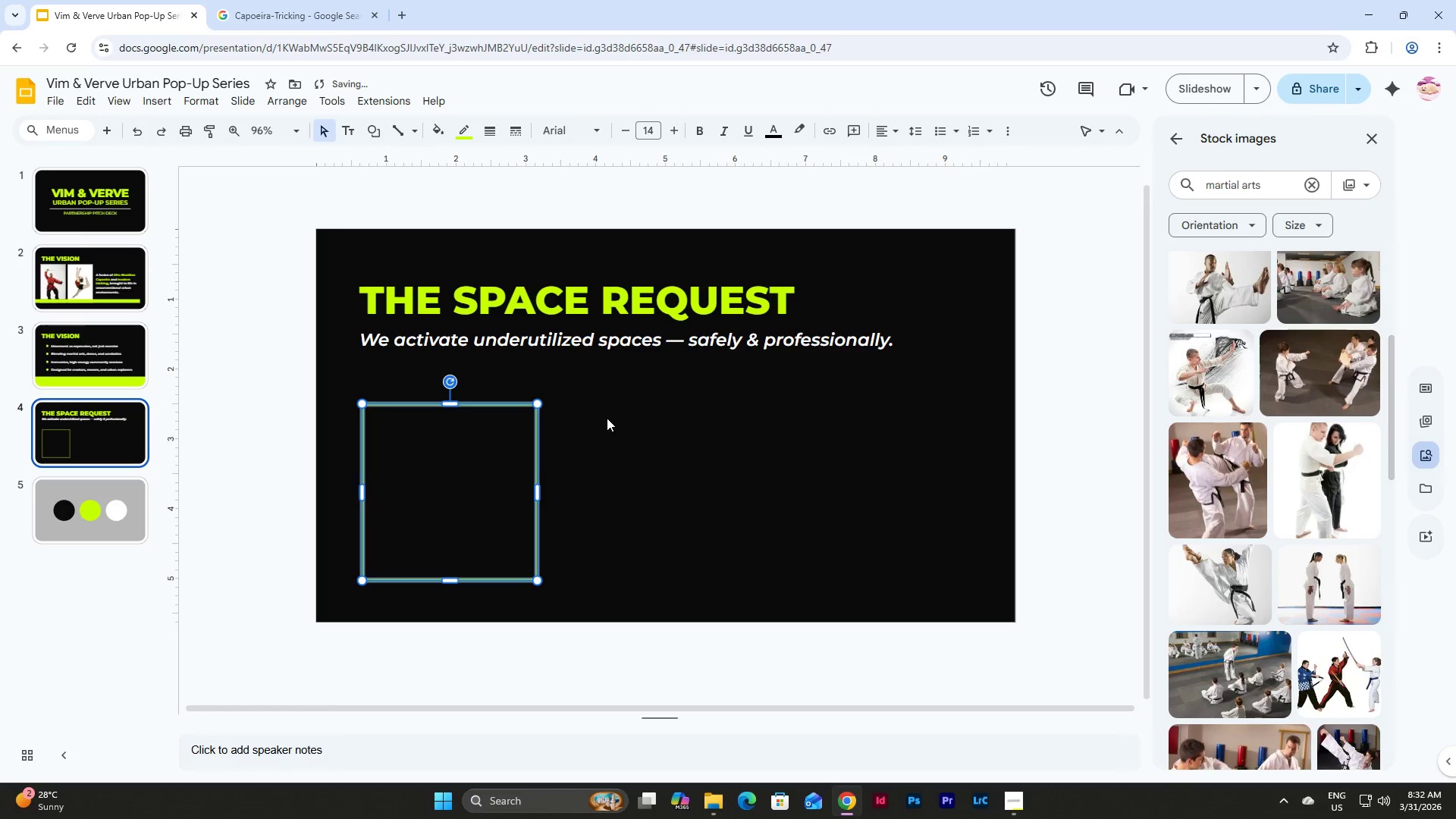 
left_click([619, 419])
 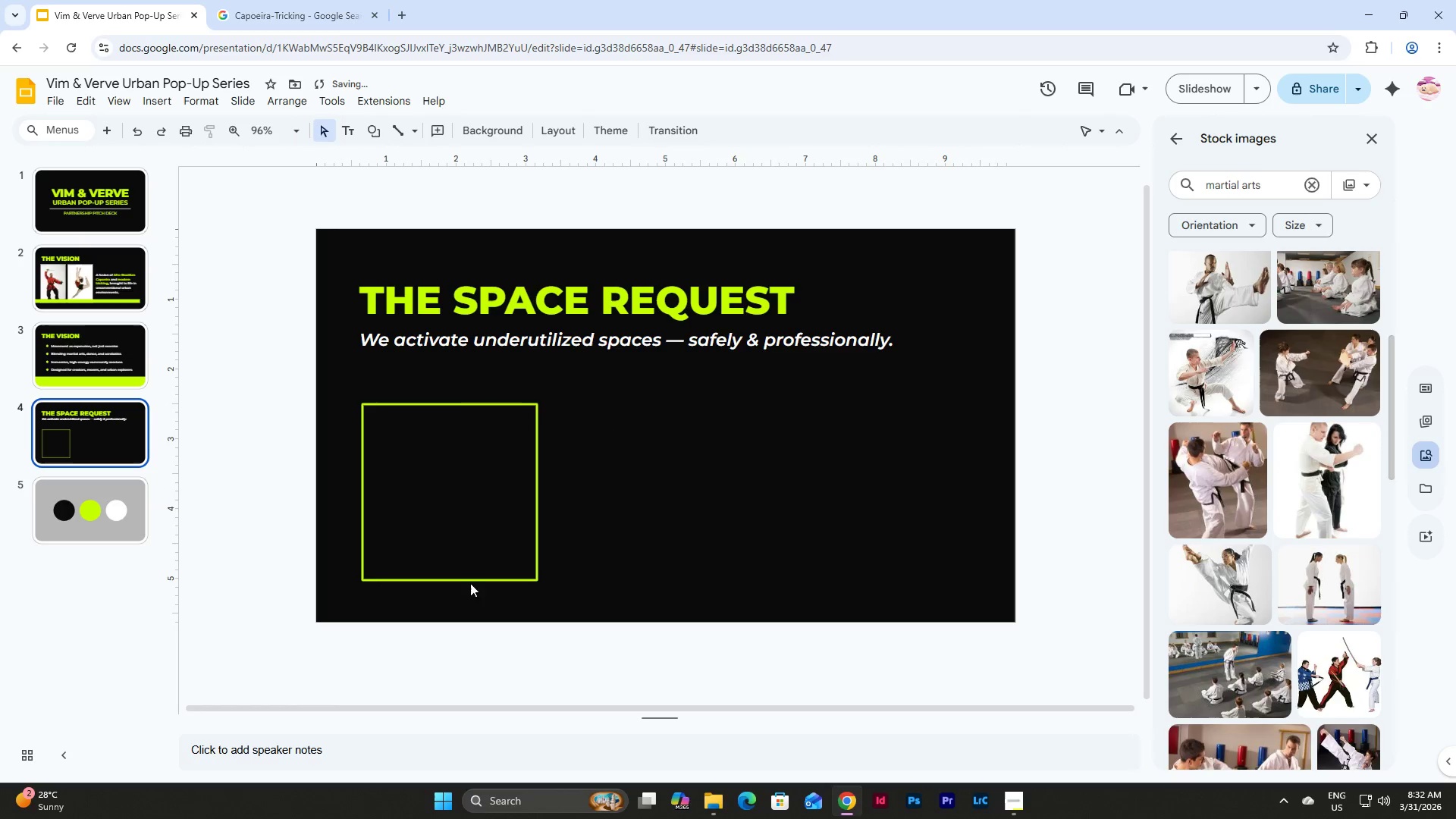 
left_click([439, 583])
 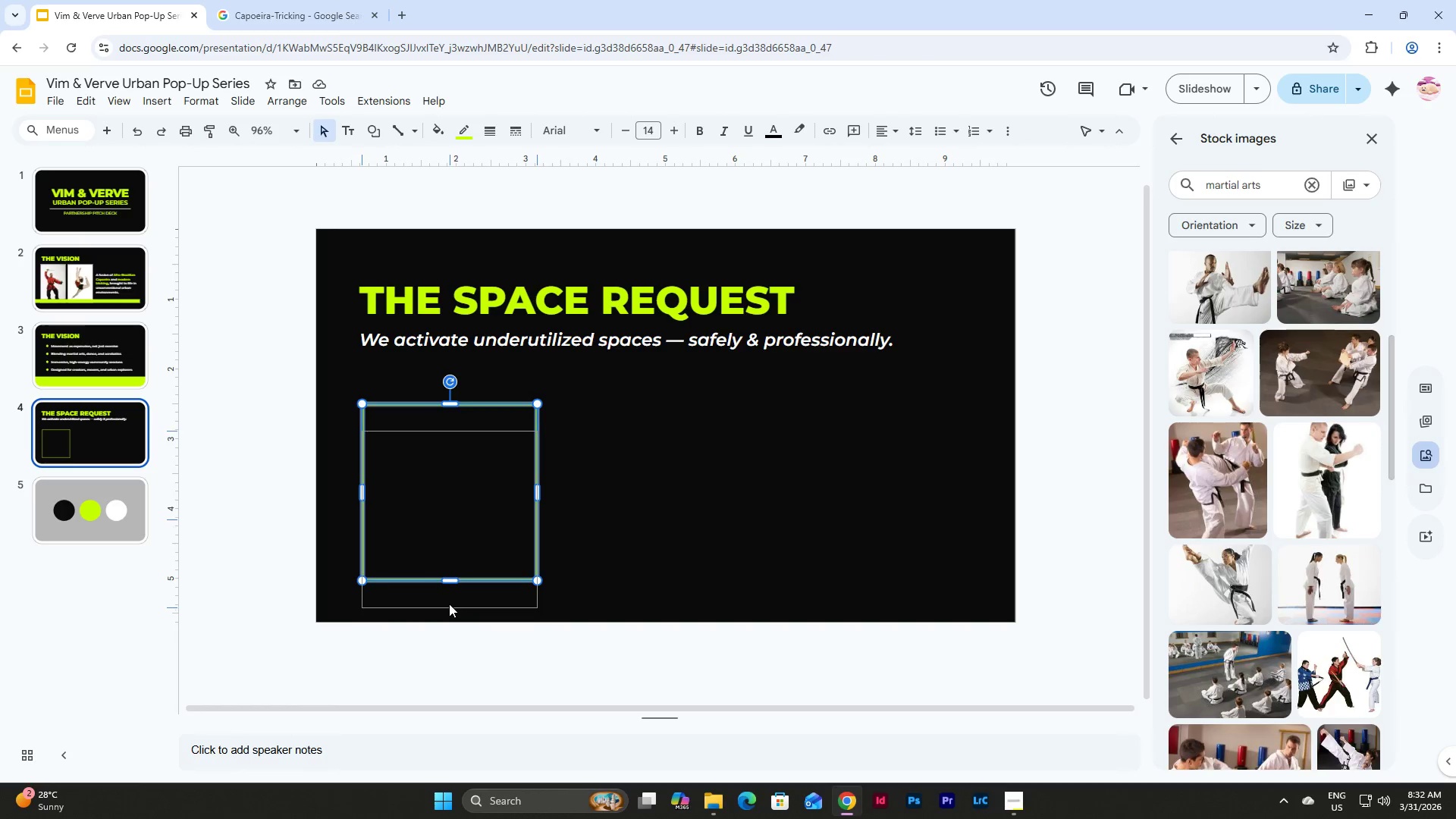 
wait(10.33)
 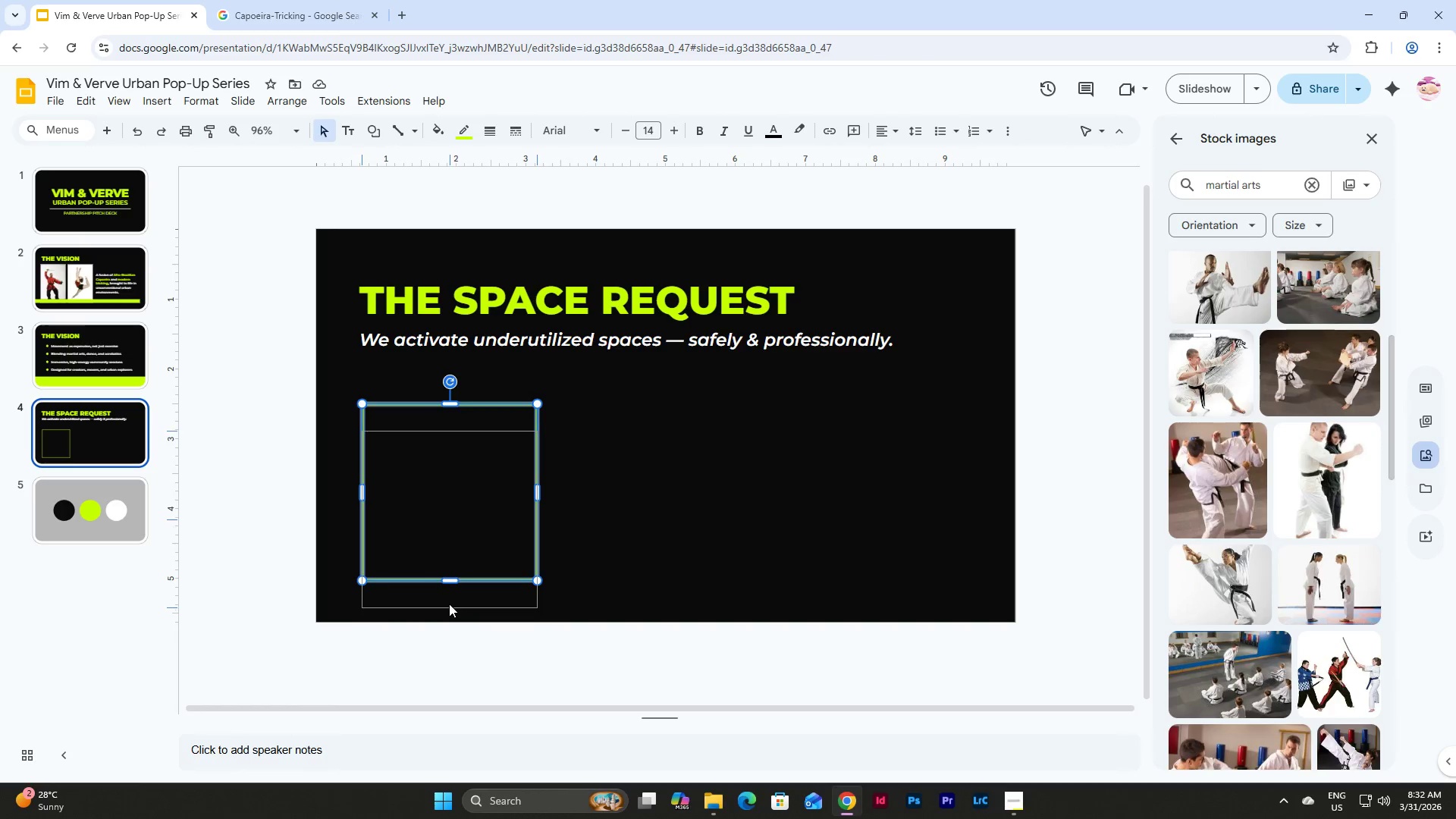 
left_click_drag(start_coordinate=[458, 579], to_coordinate=[458, 586])
 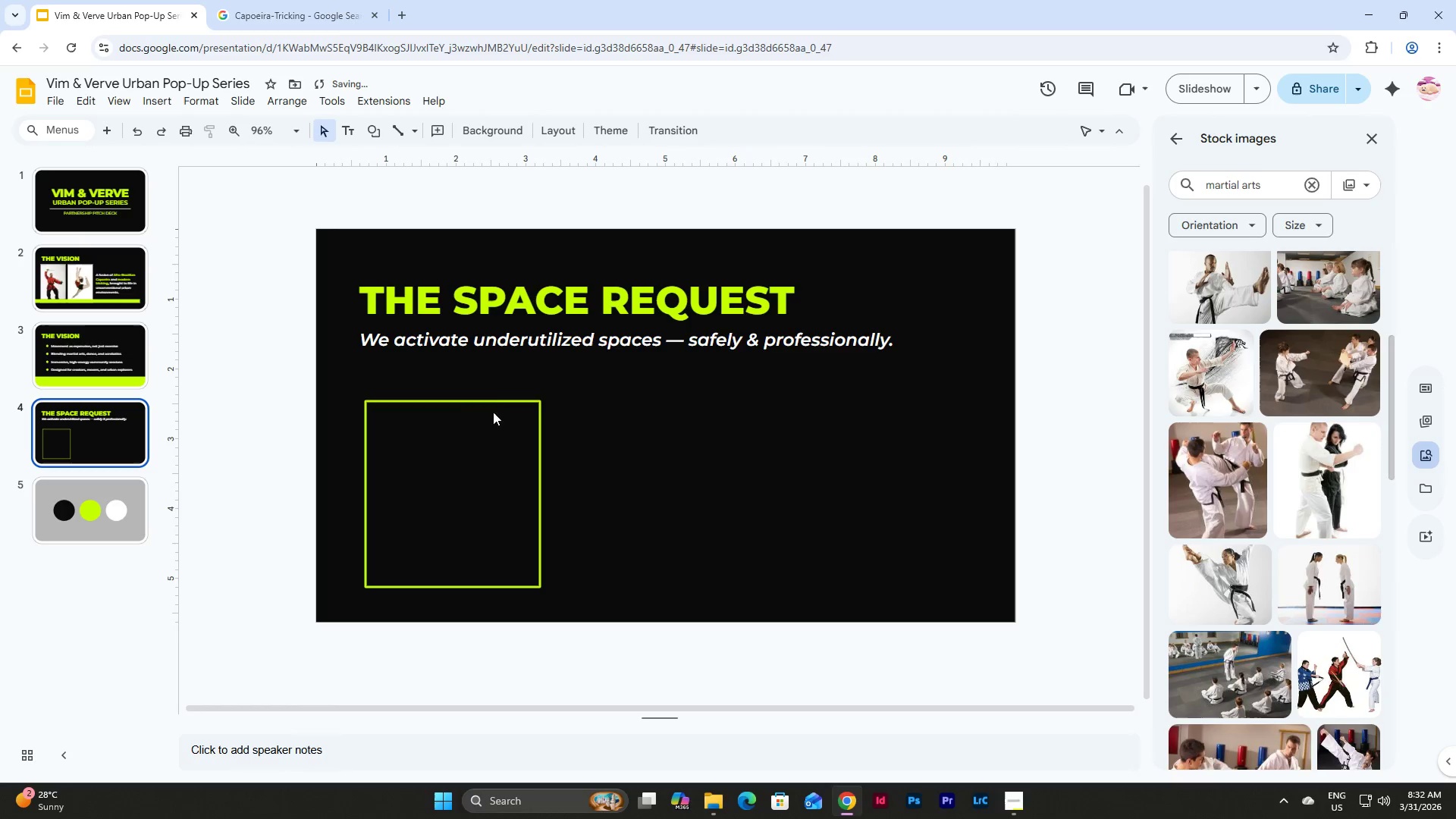 
double_click([472, 394])
 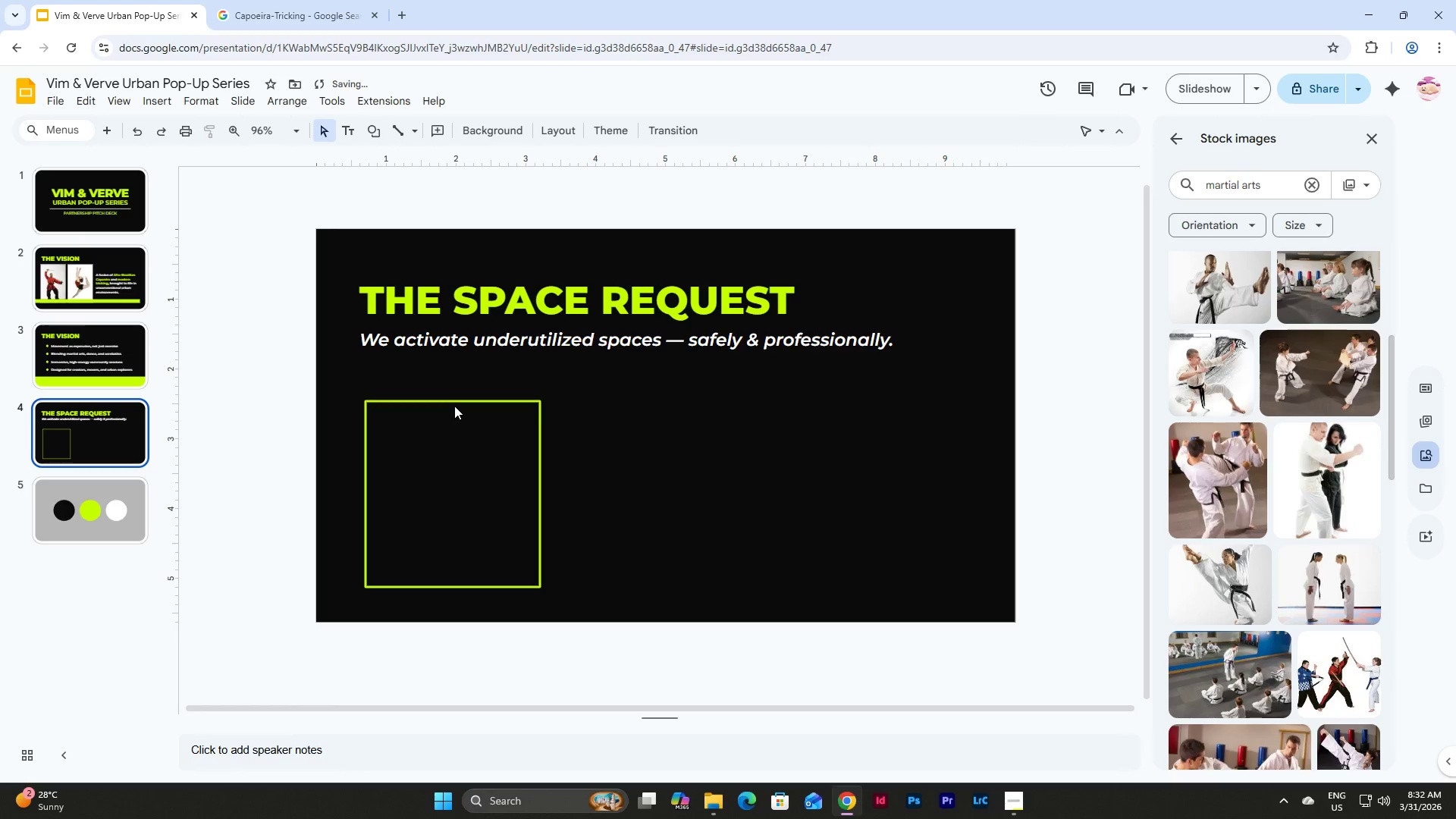 
left_click([453, 397])
 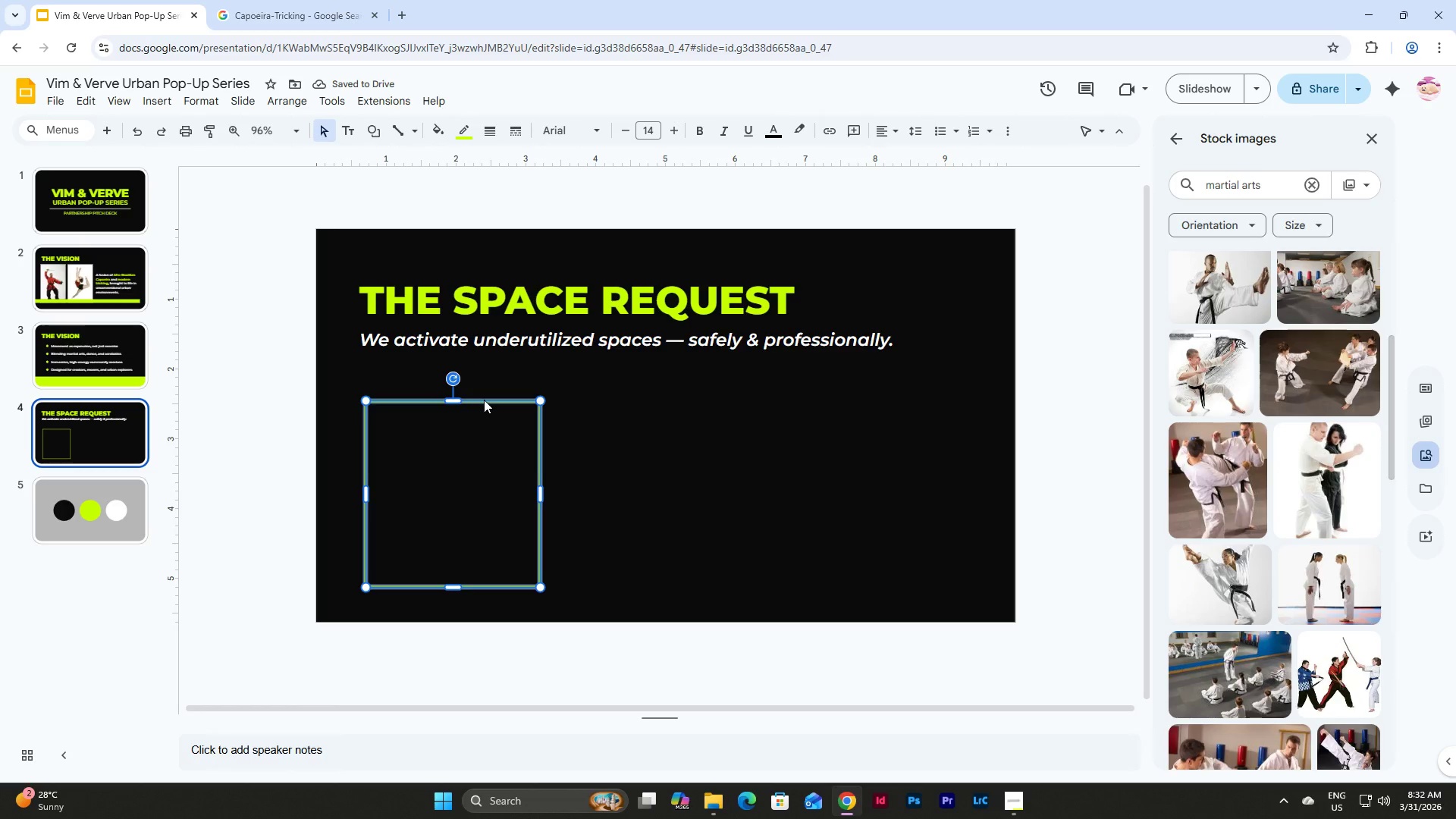 
left_click_drag(start_coordinate=[484, 400], to_coordinate=[472, 398])
 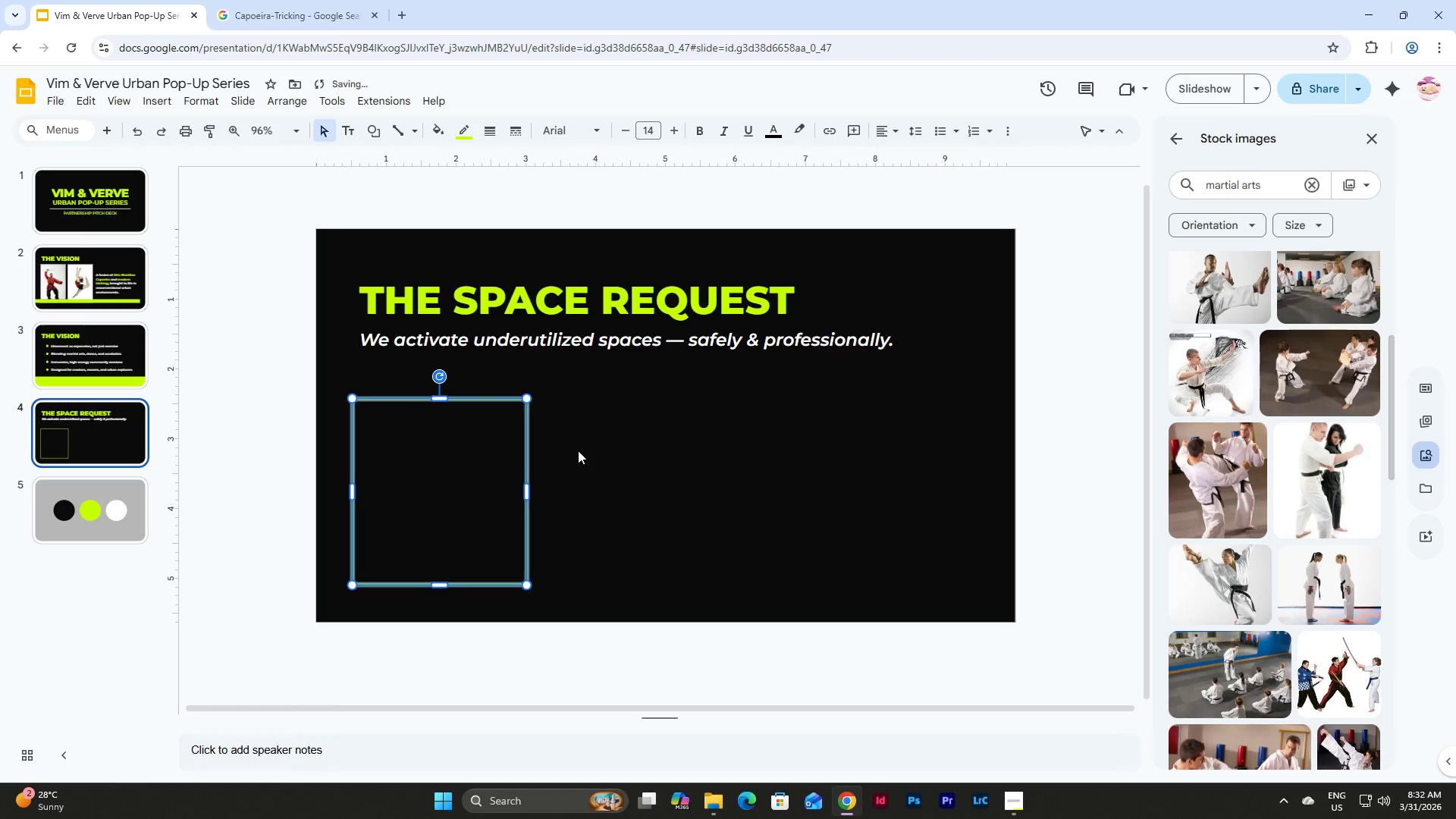 
left_click([578, 450])
 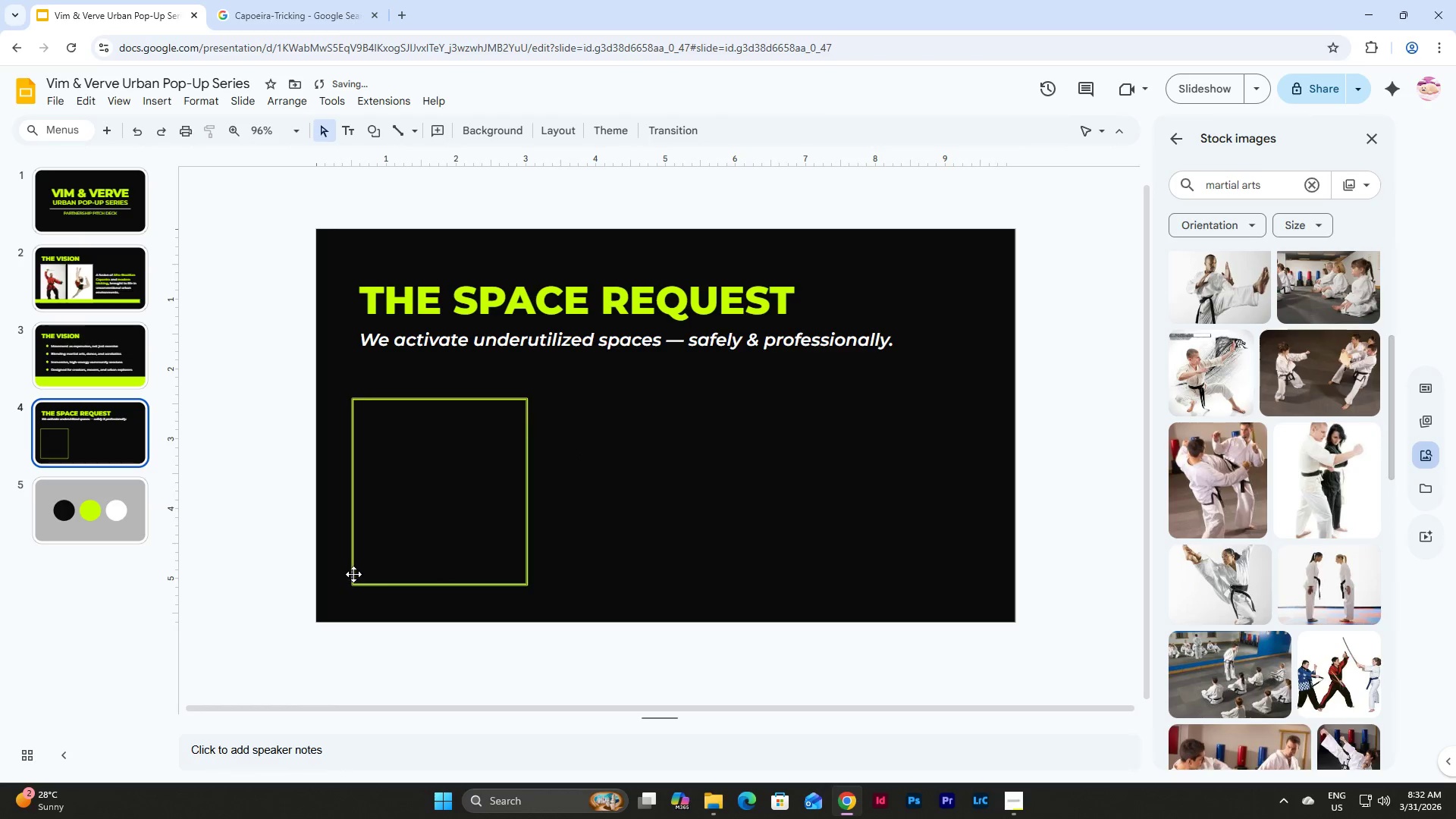 
left_click([422, 587])
 